 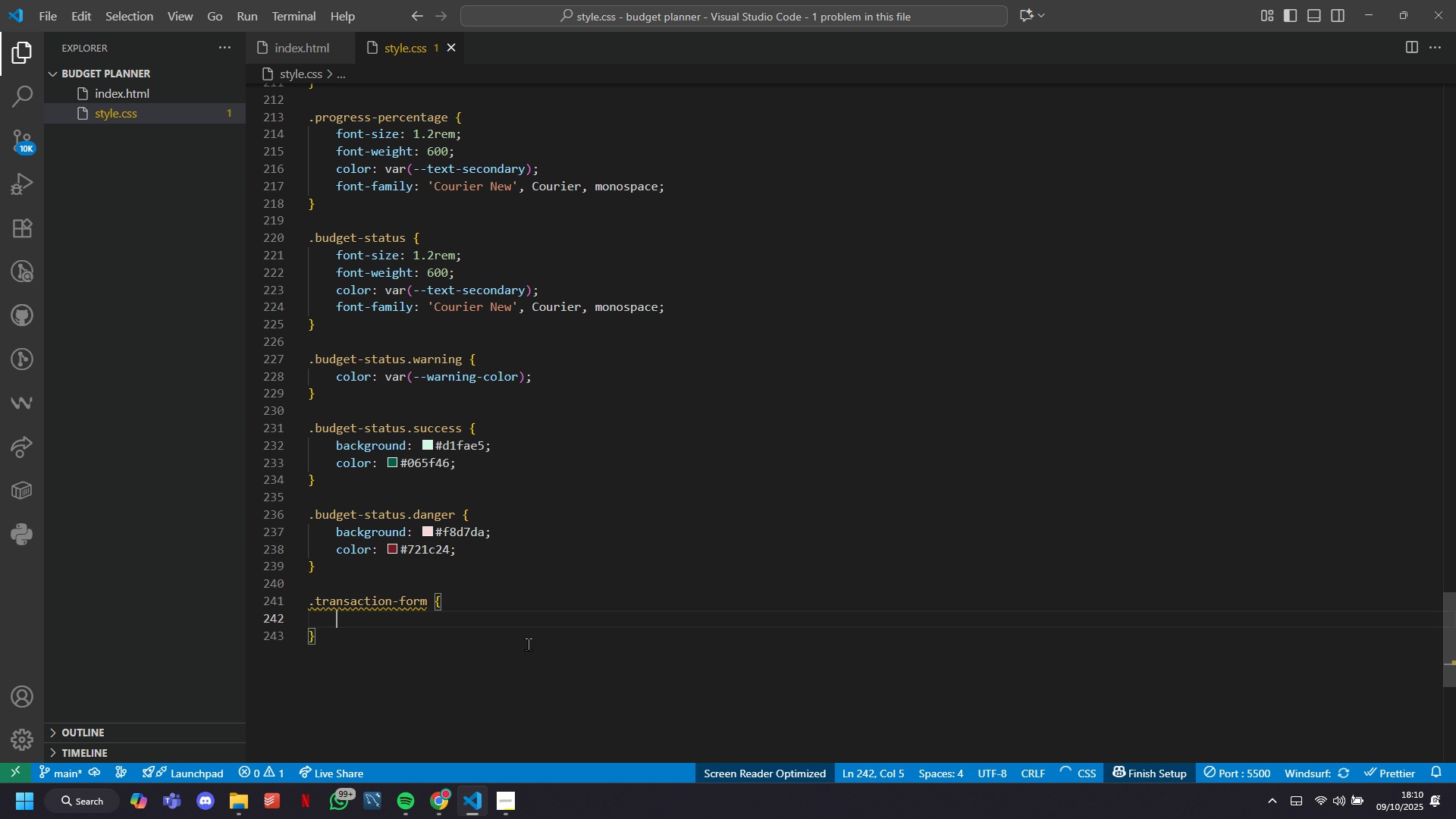 
key(Shift+Enter)
 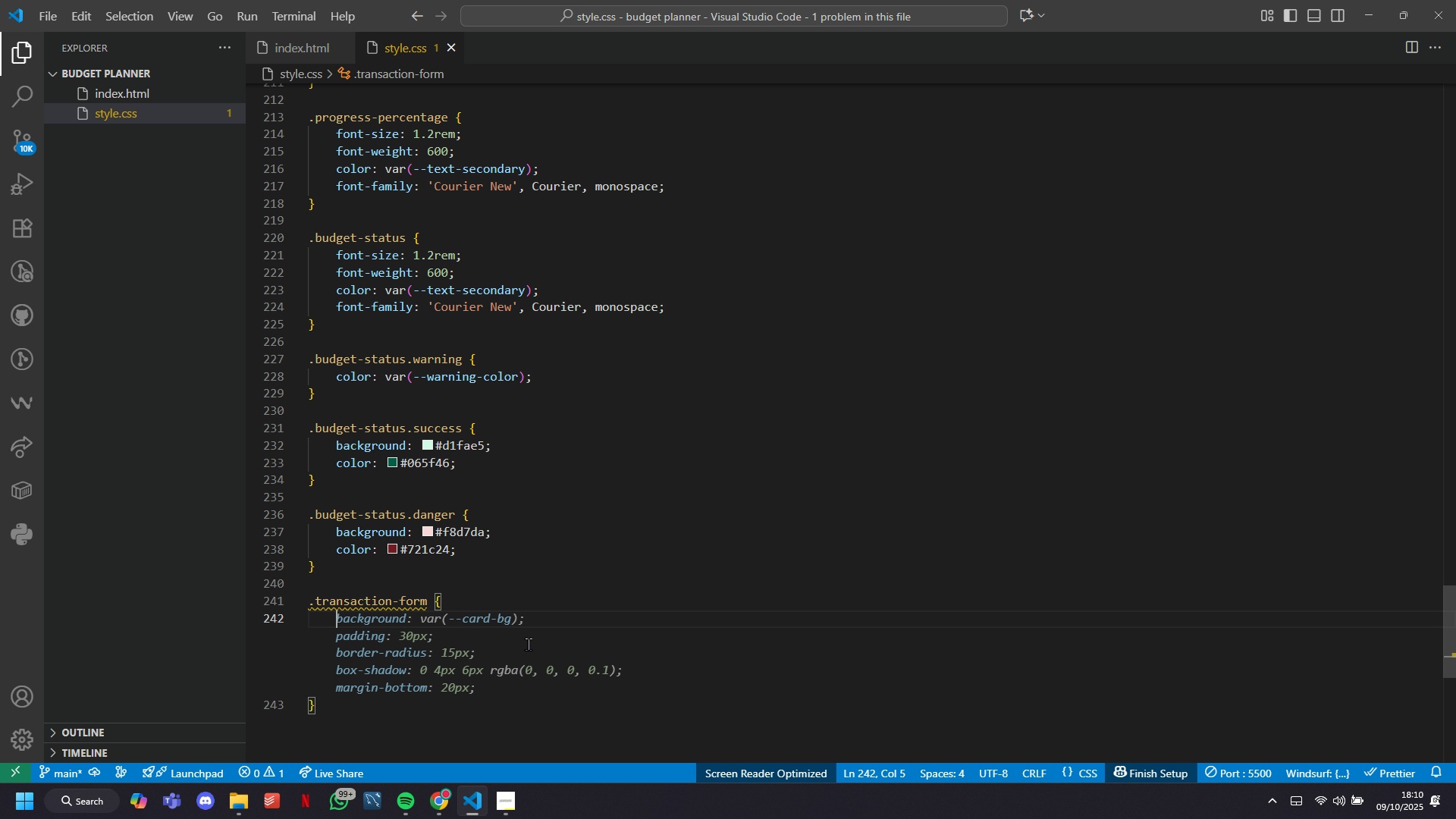 
wait(24.01)
 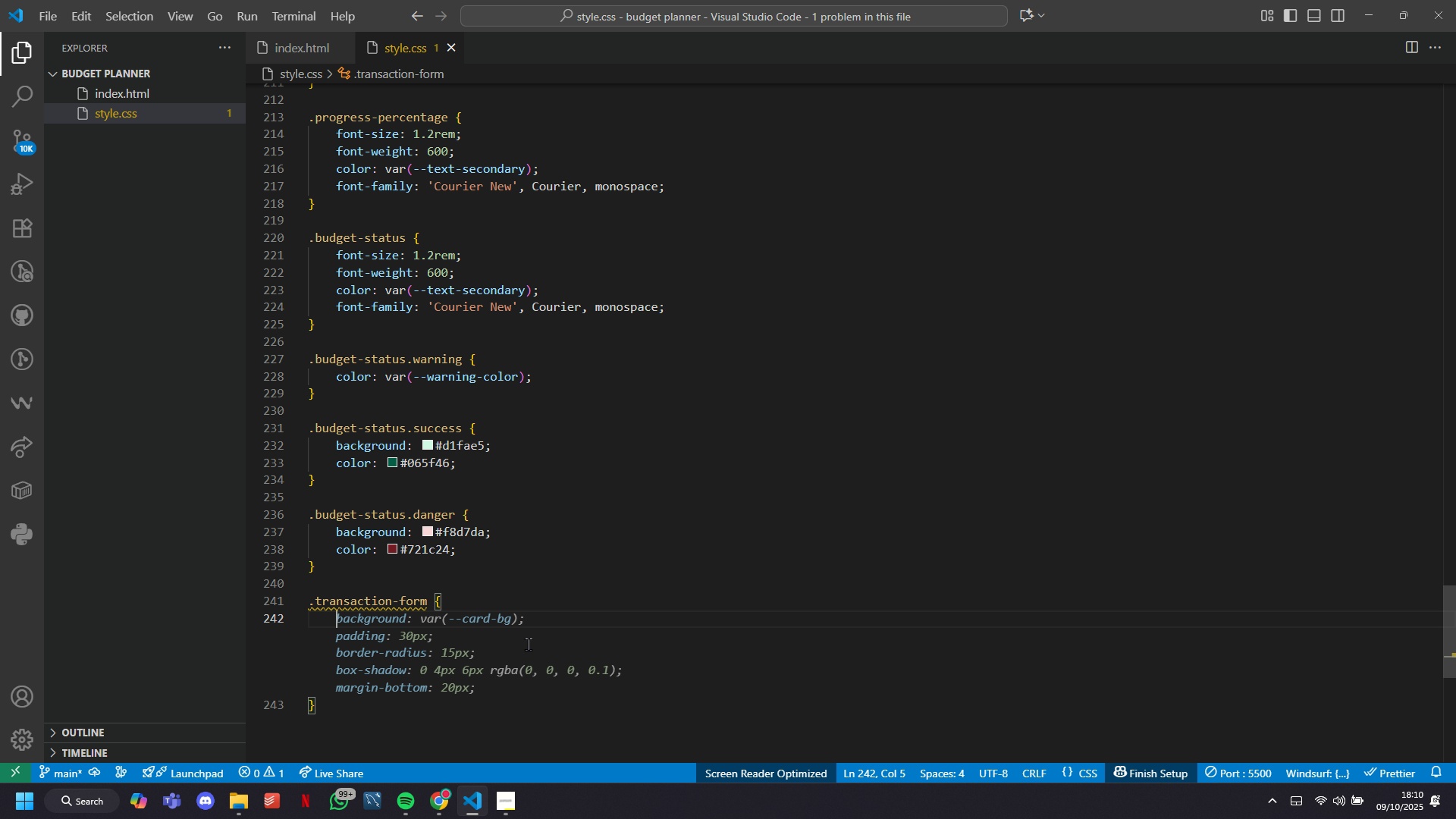 
type(display: flex;)
 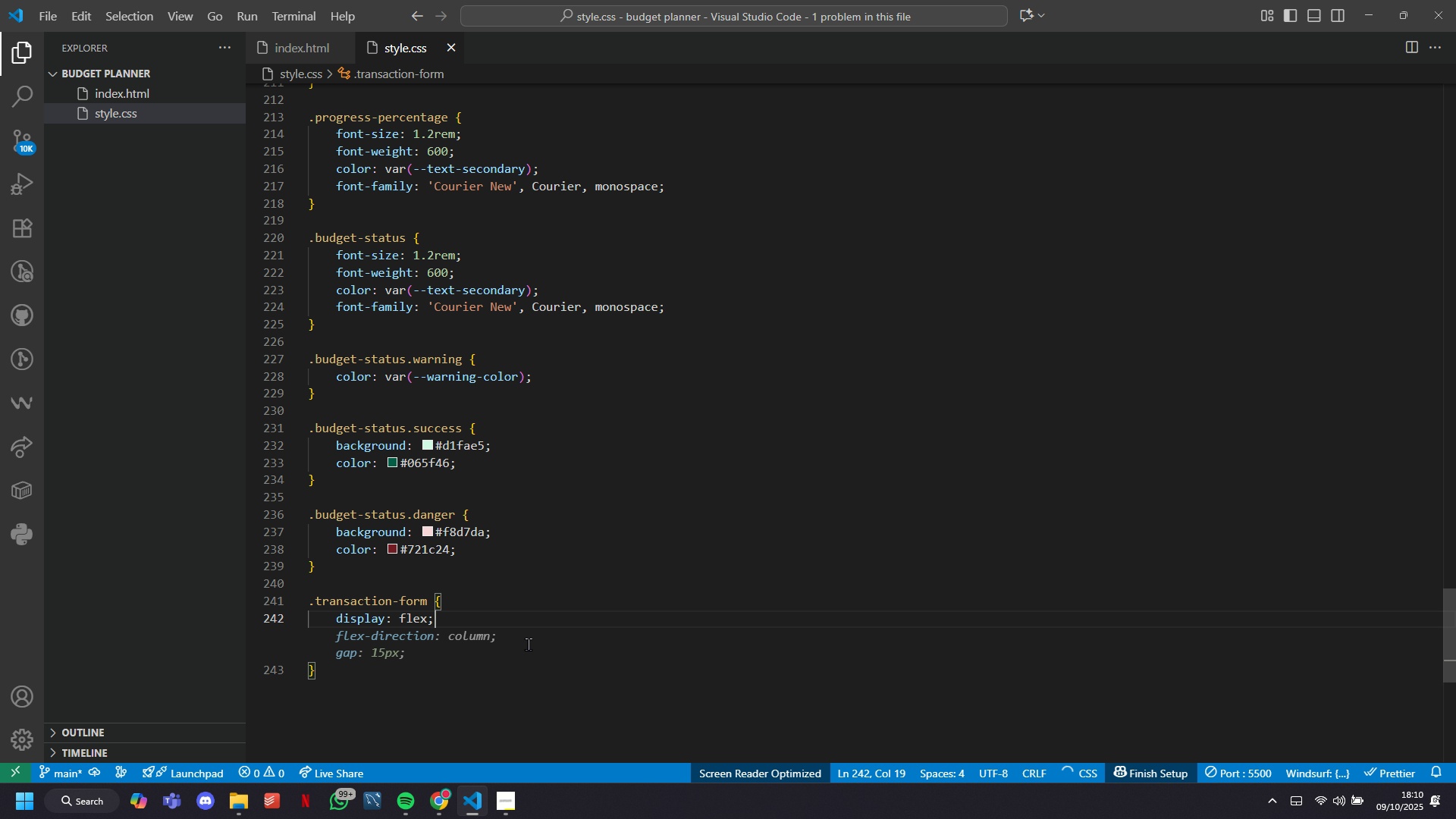 
key(Enter)
 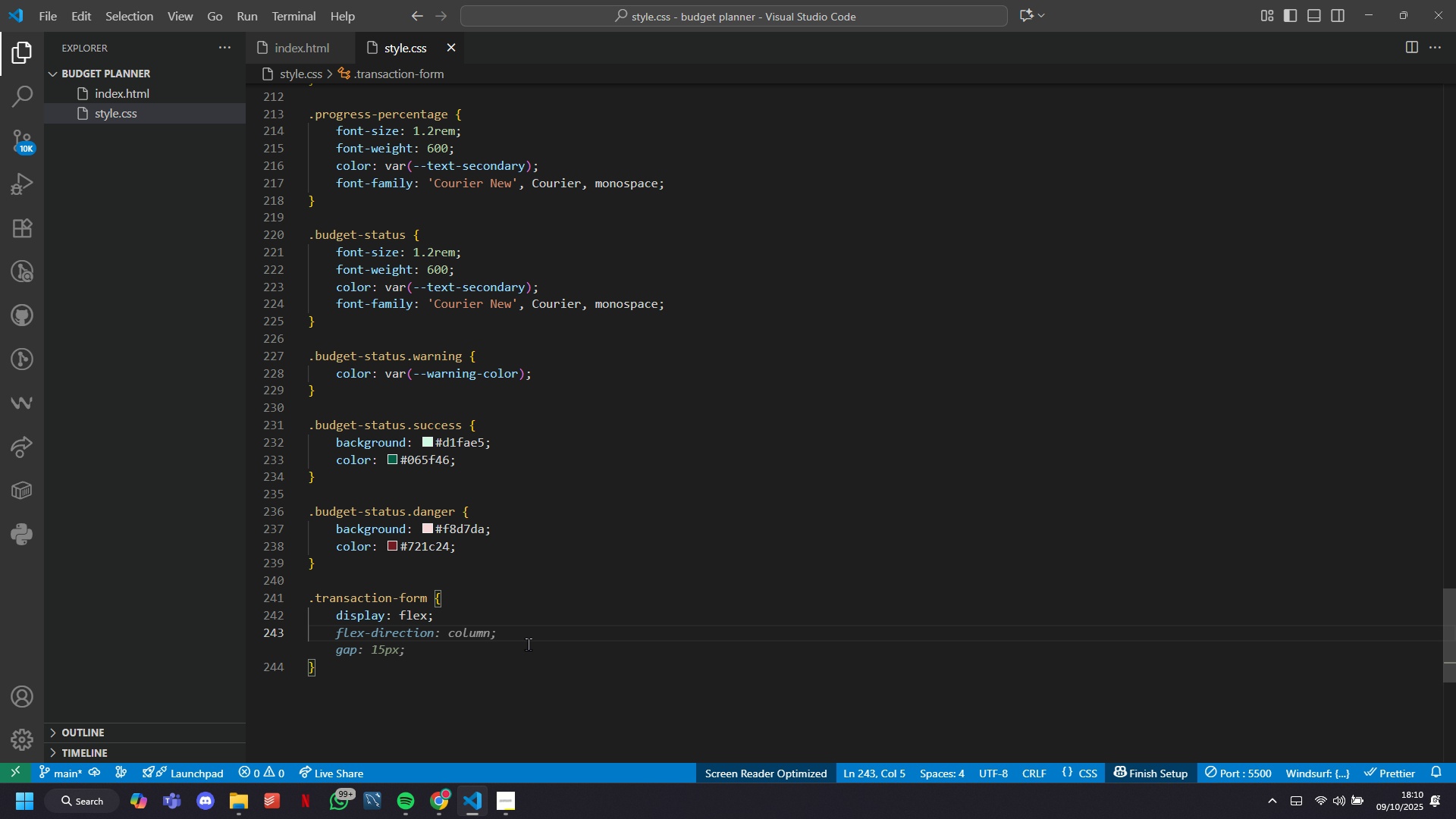 
key(Tab)
 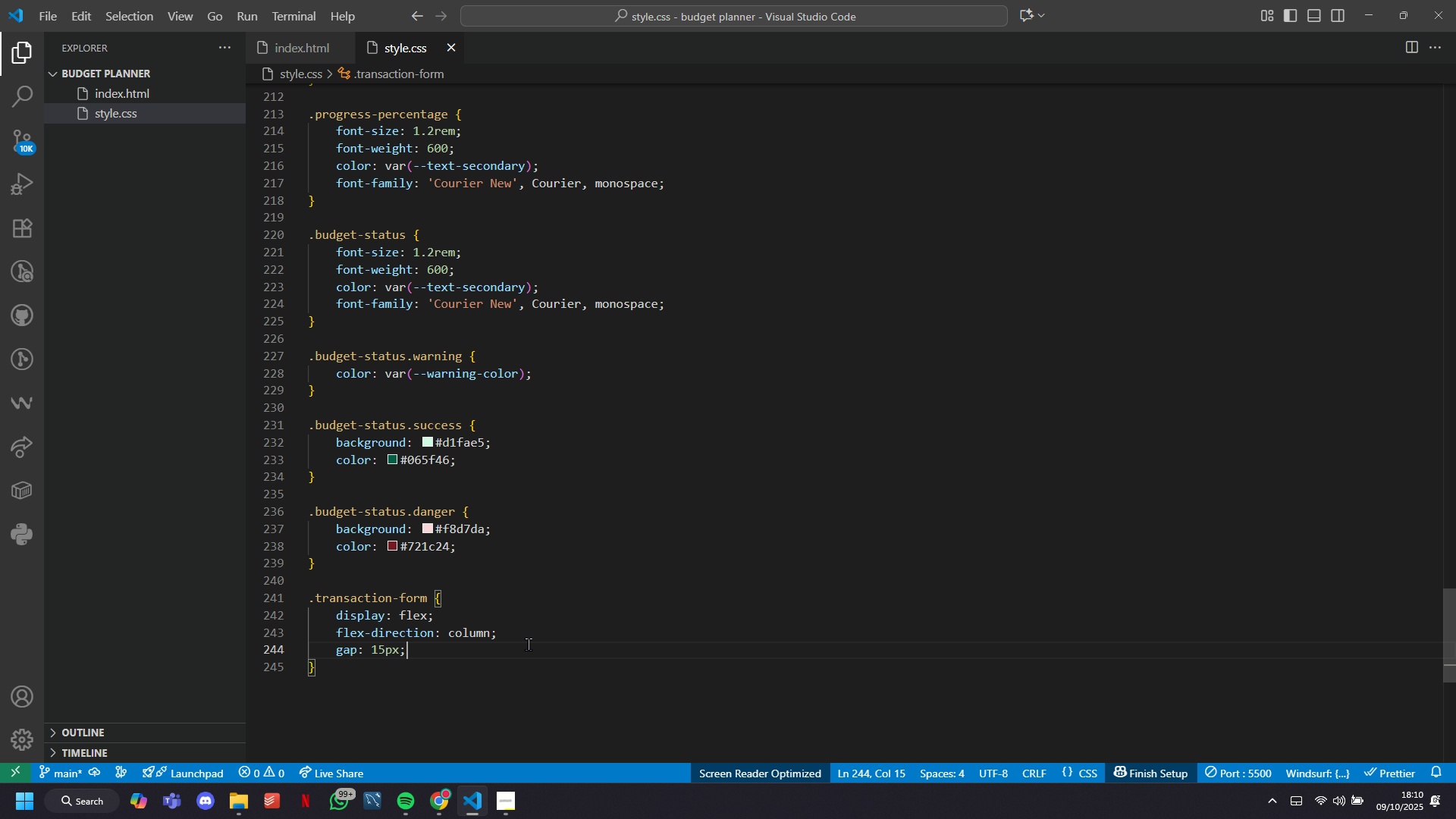 
key(ArrowDown)
 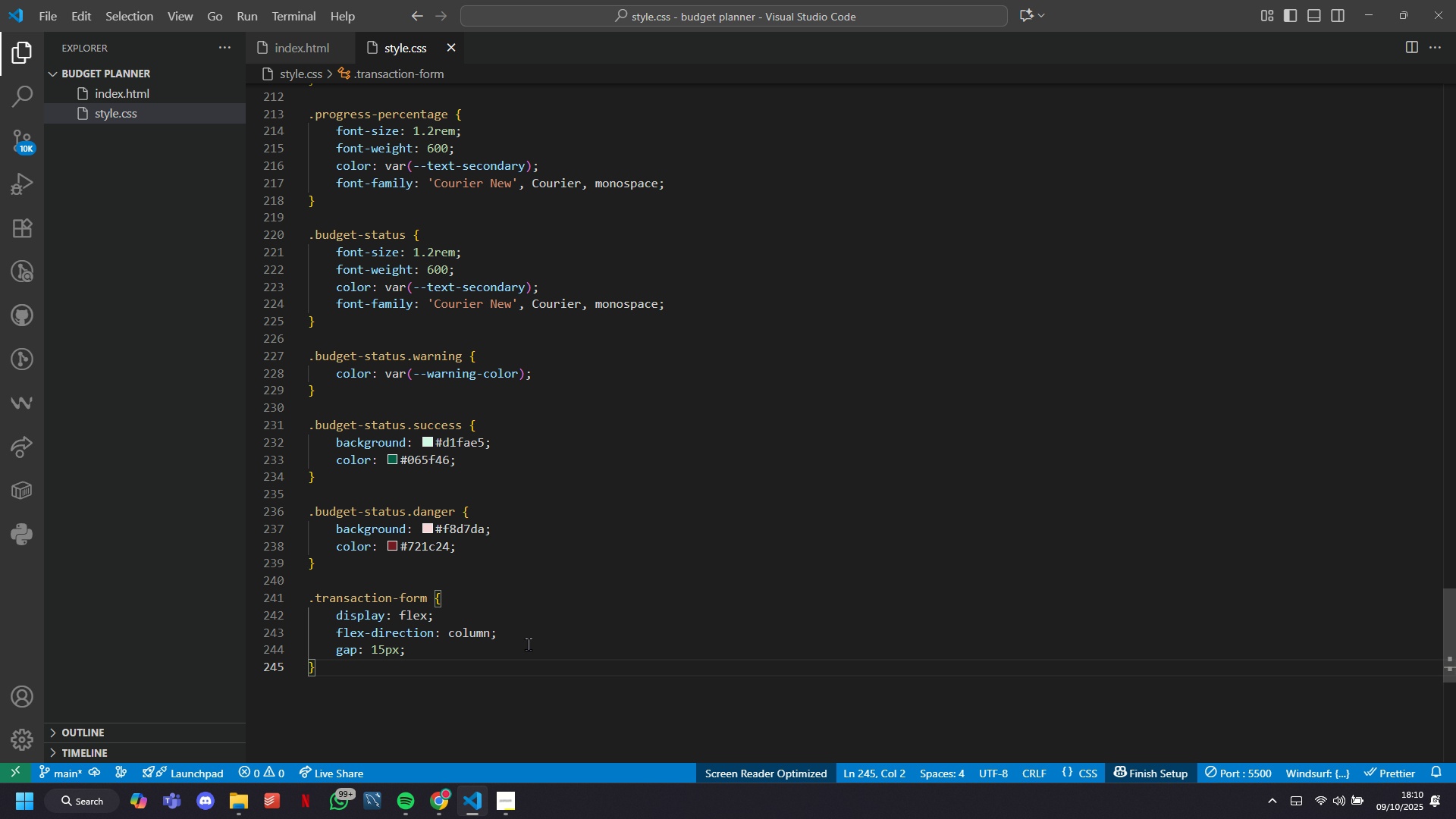 
key(Control+S)
 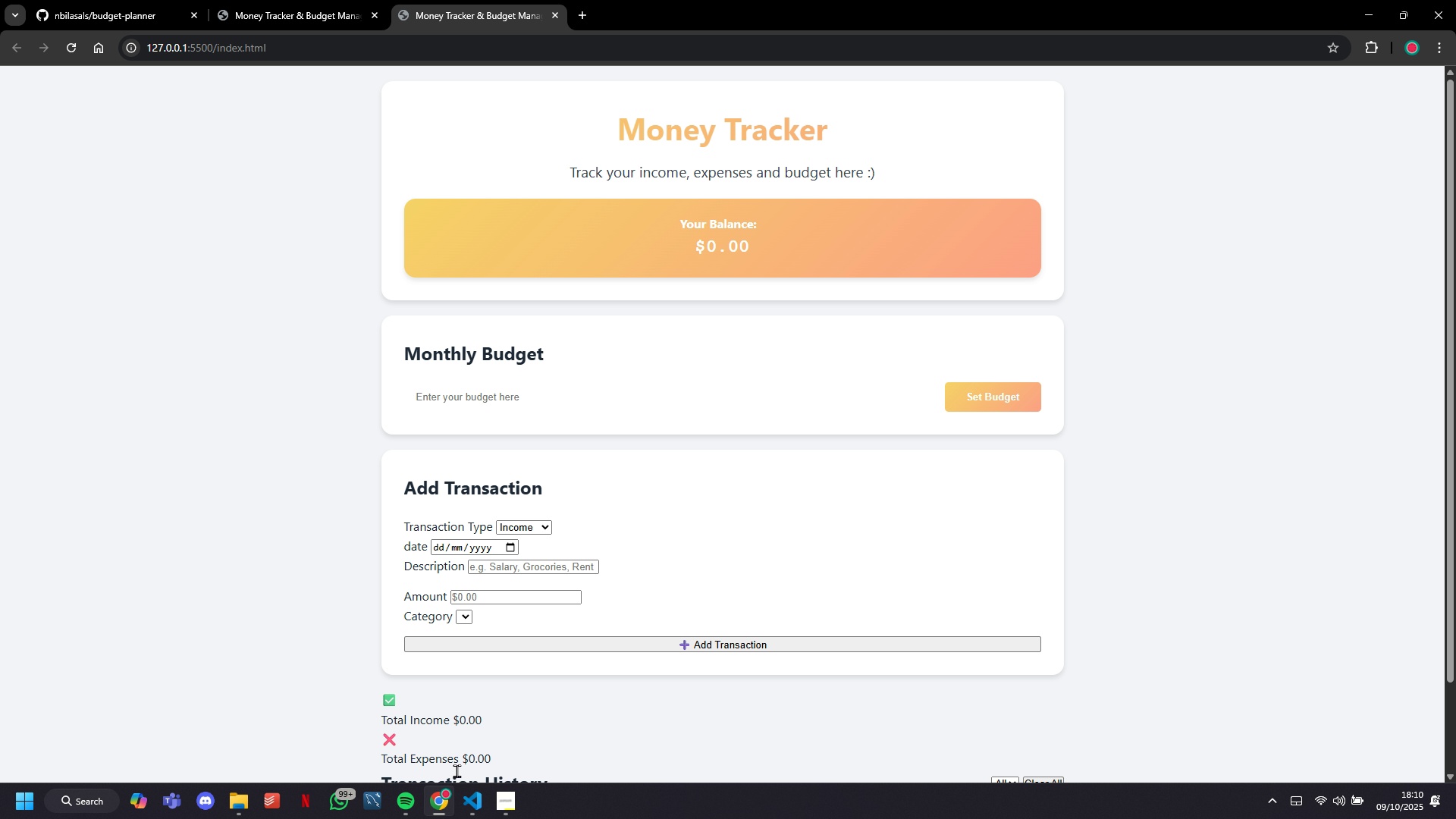 
scroll: coordinate [704, 584], scroll_direction: down, amount: 3.0
 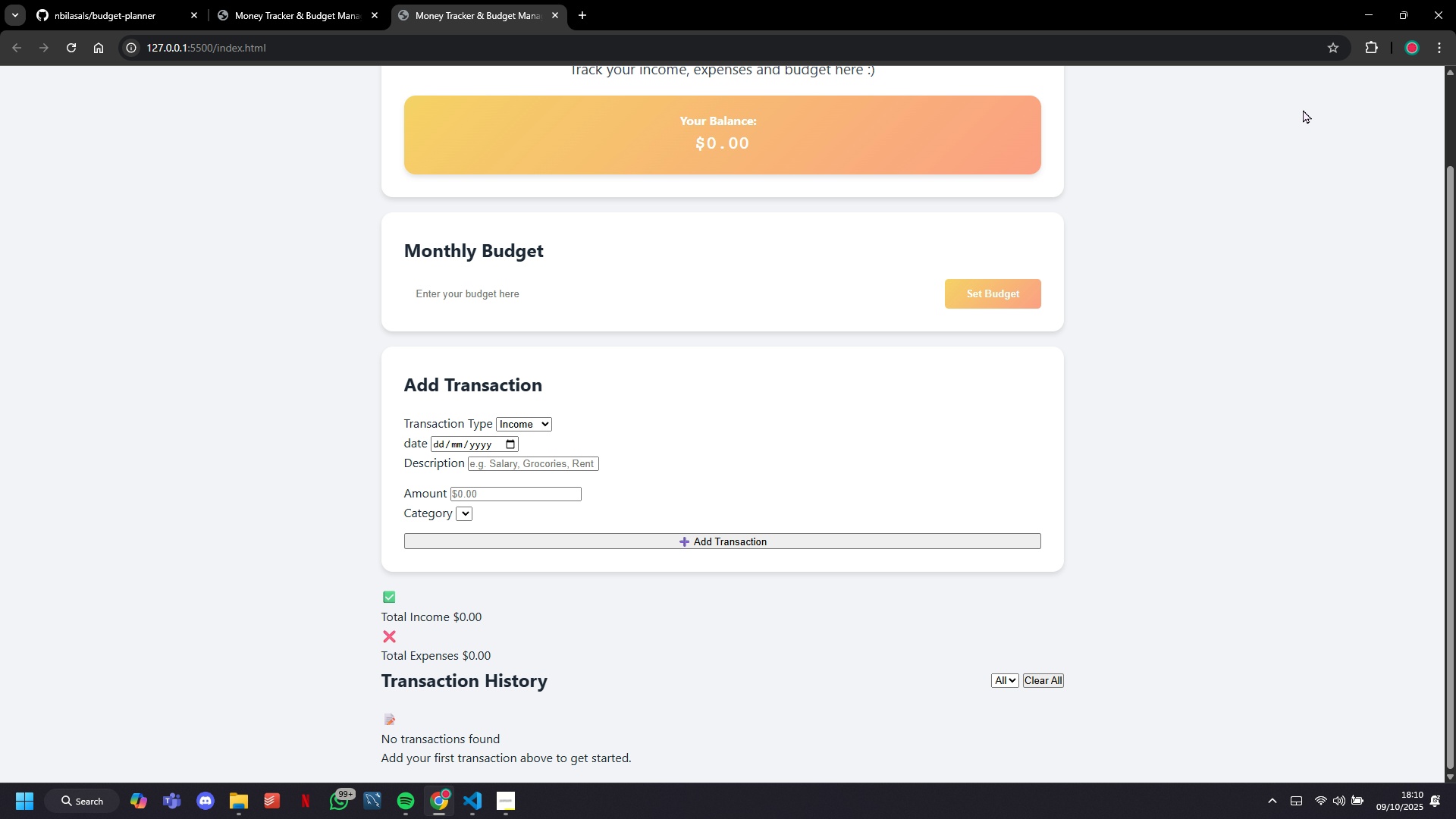 
left_click([1360, 17])
 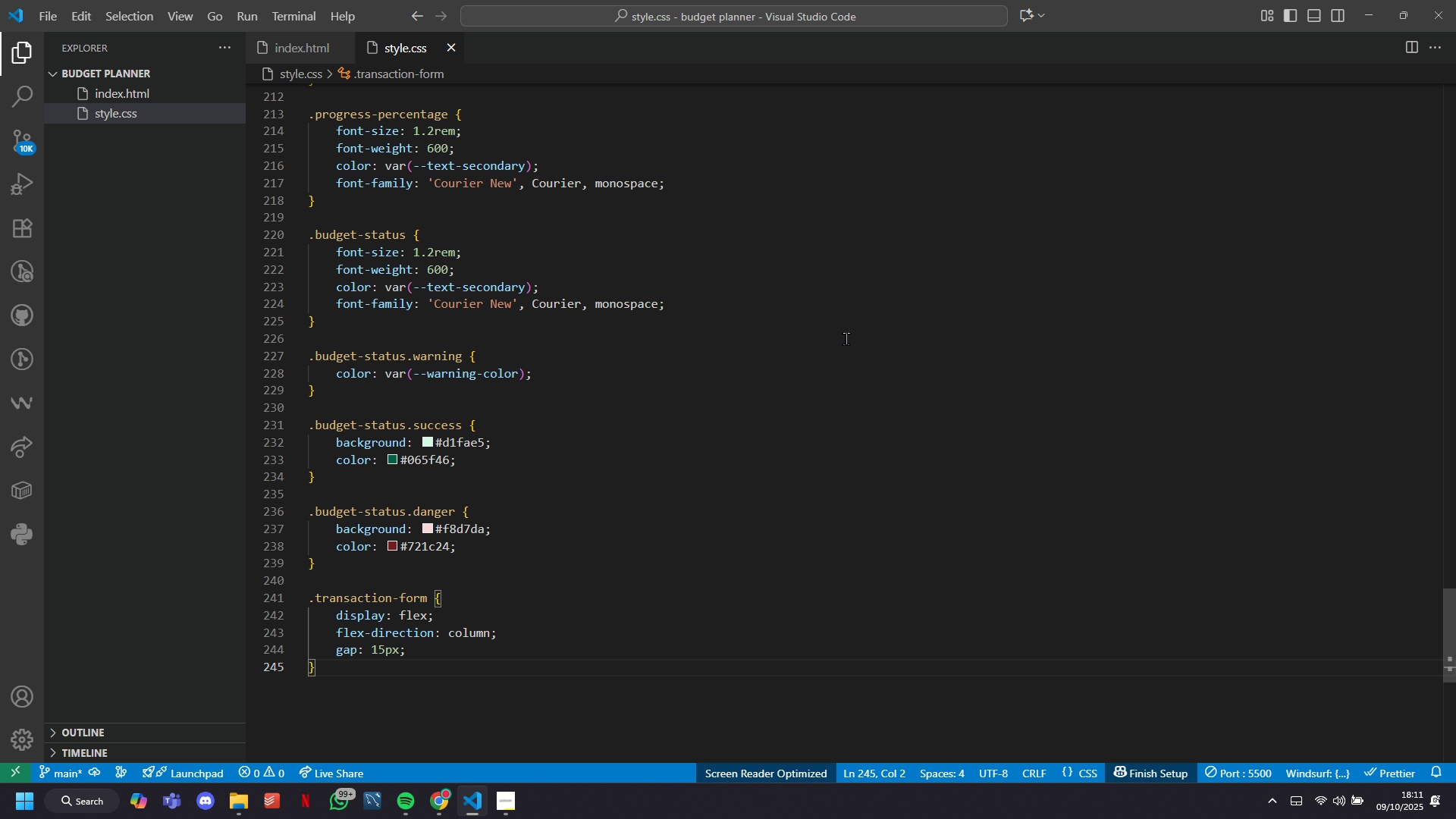 
wait(19.78)
 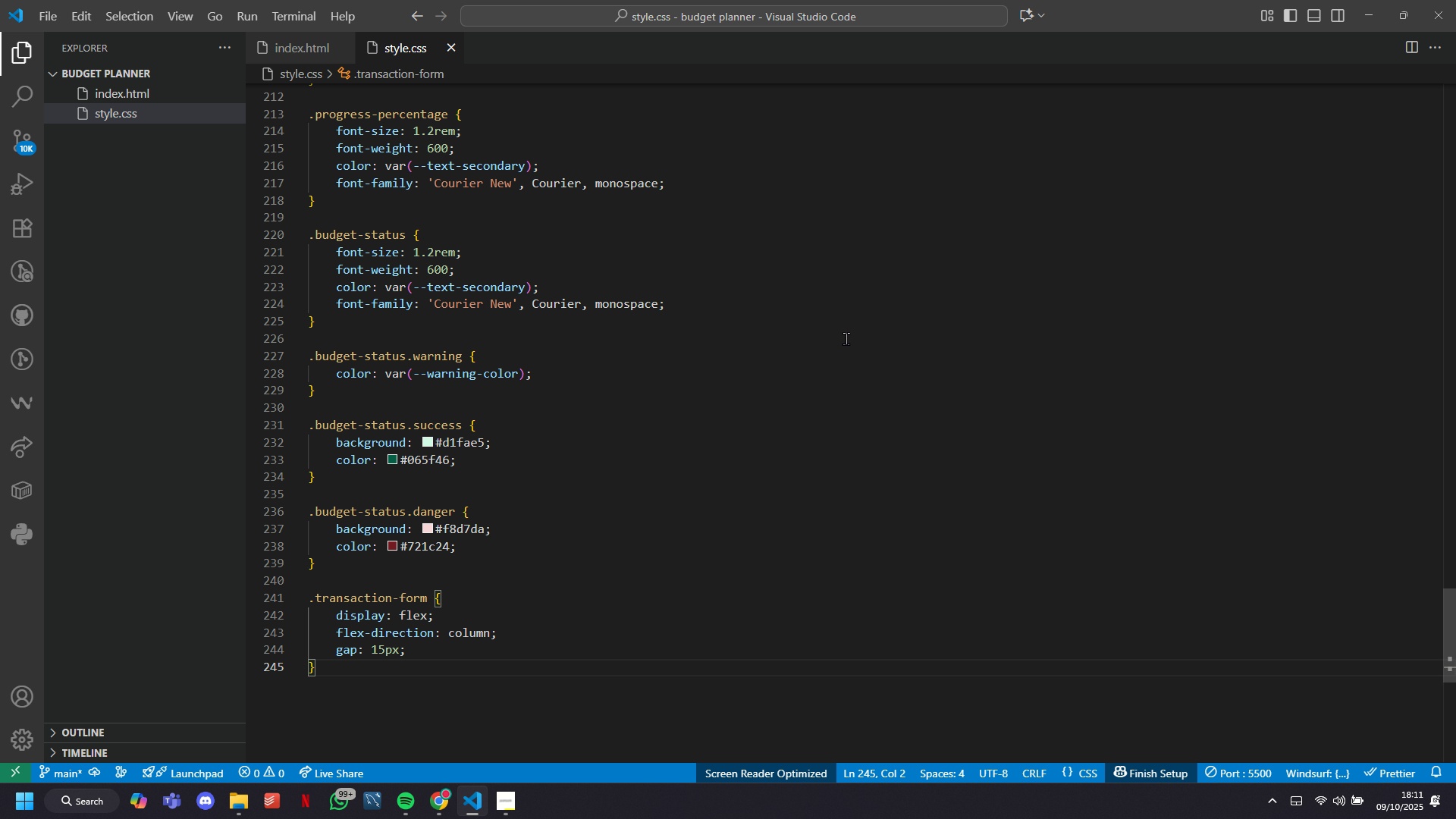 
key(Enter)
 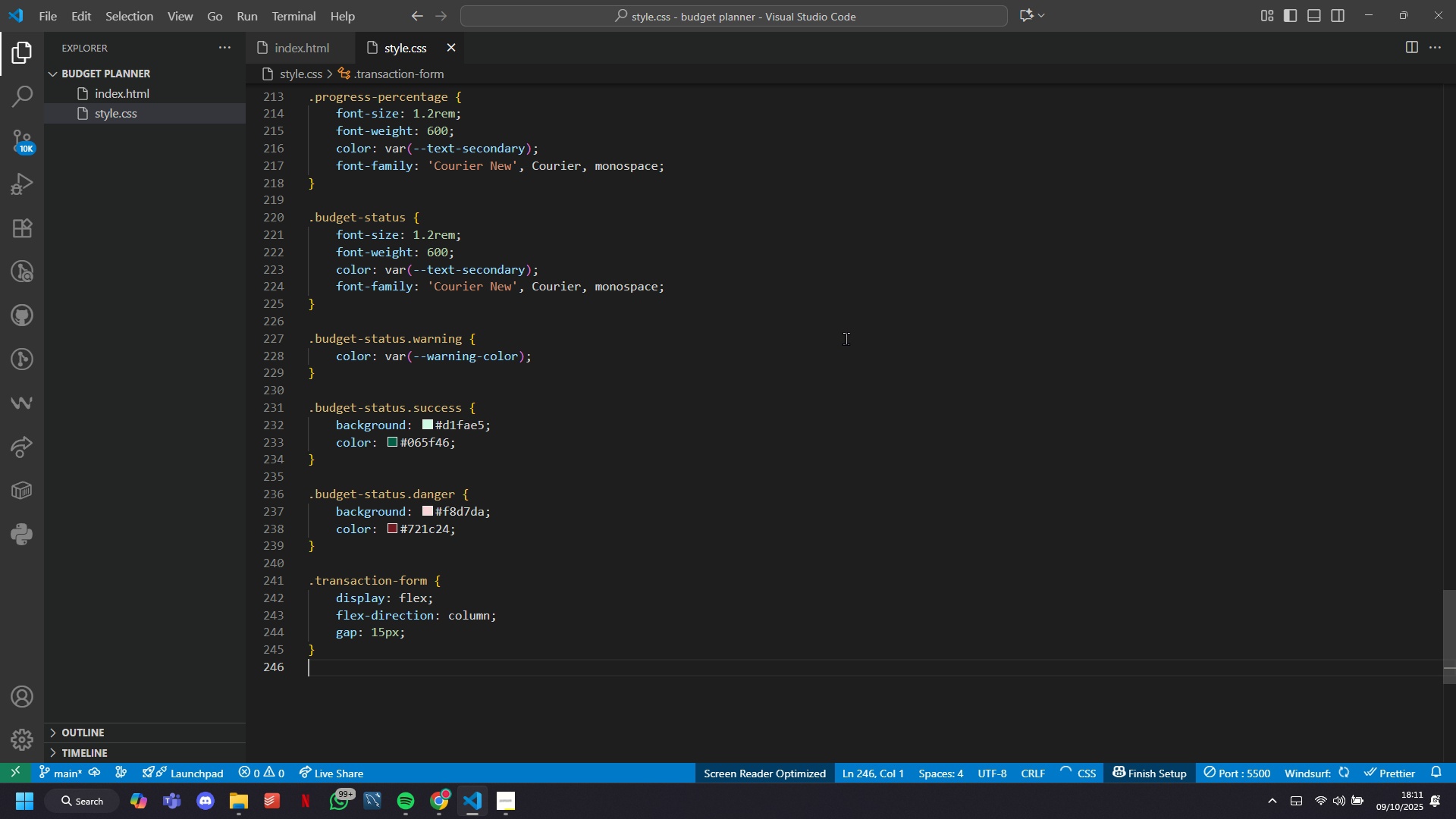 
key(Enter)
 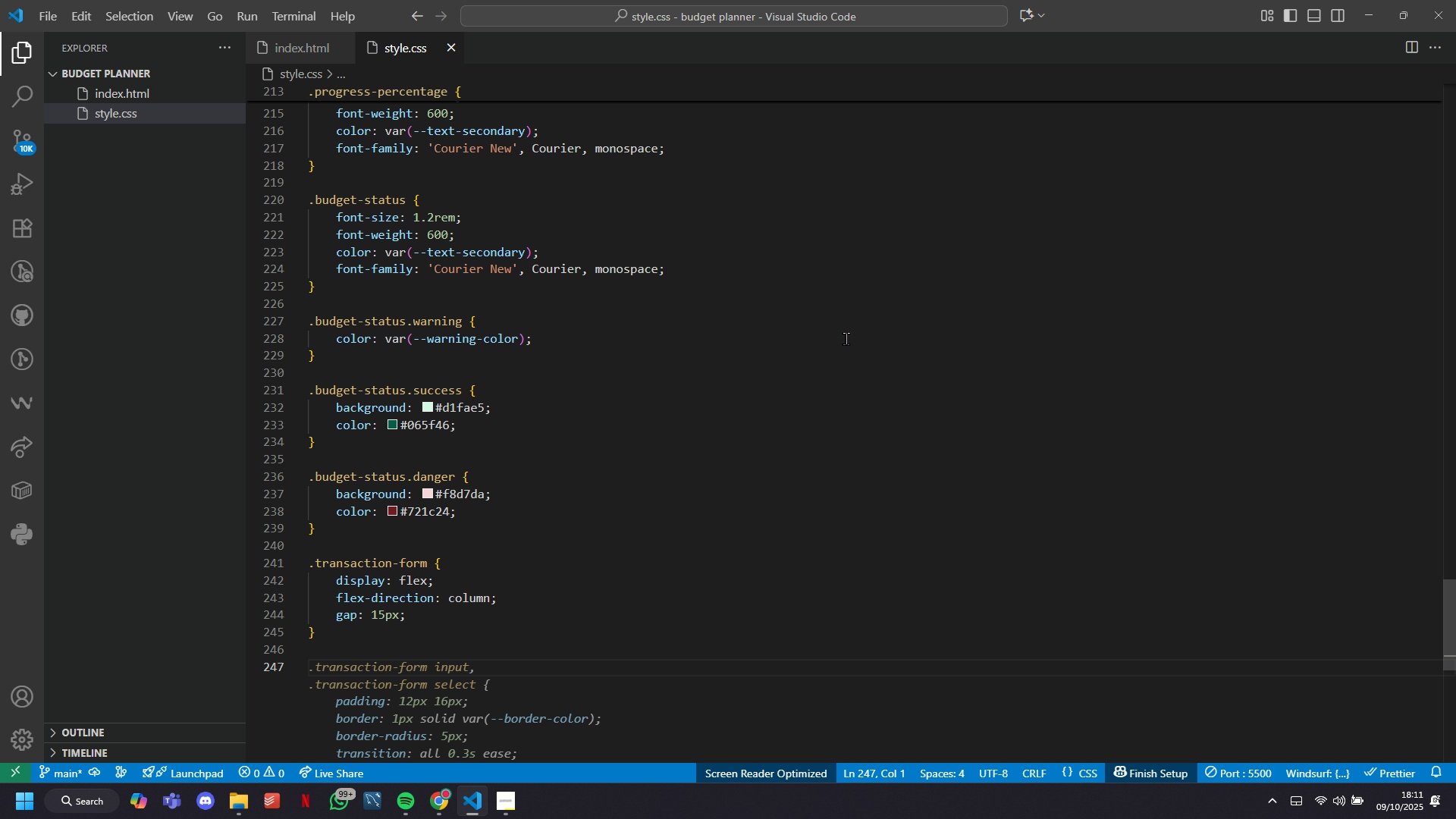 
type(.form-row [)
 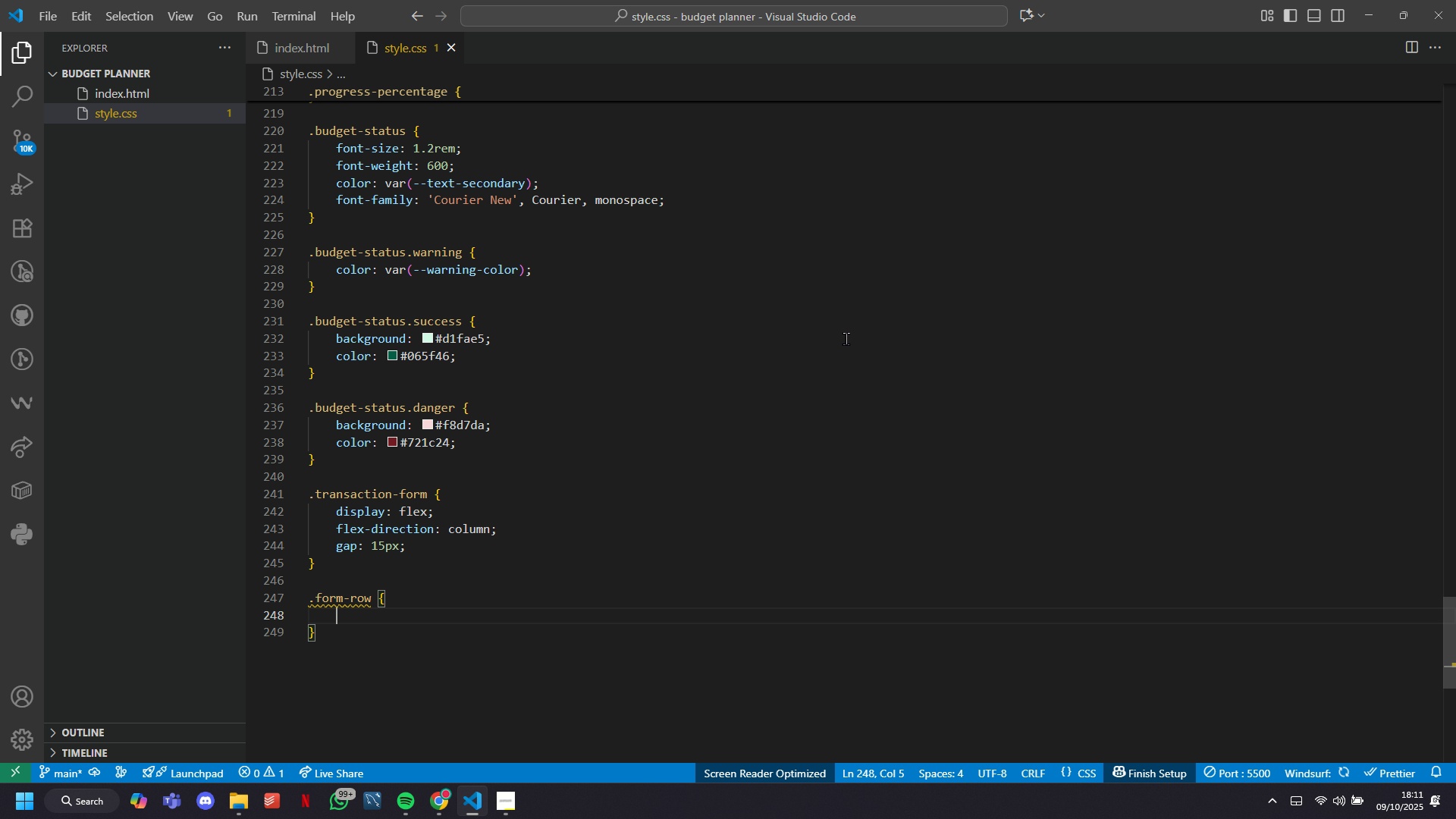 
hold_key(key=ShiftLeft, duration=0.34)
 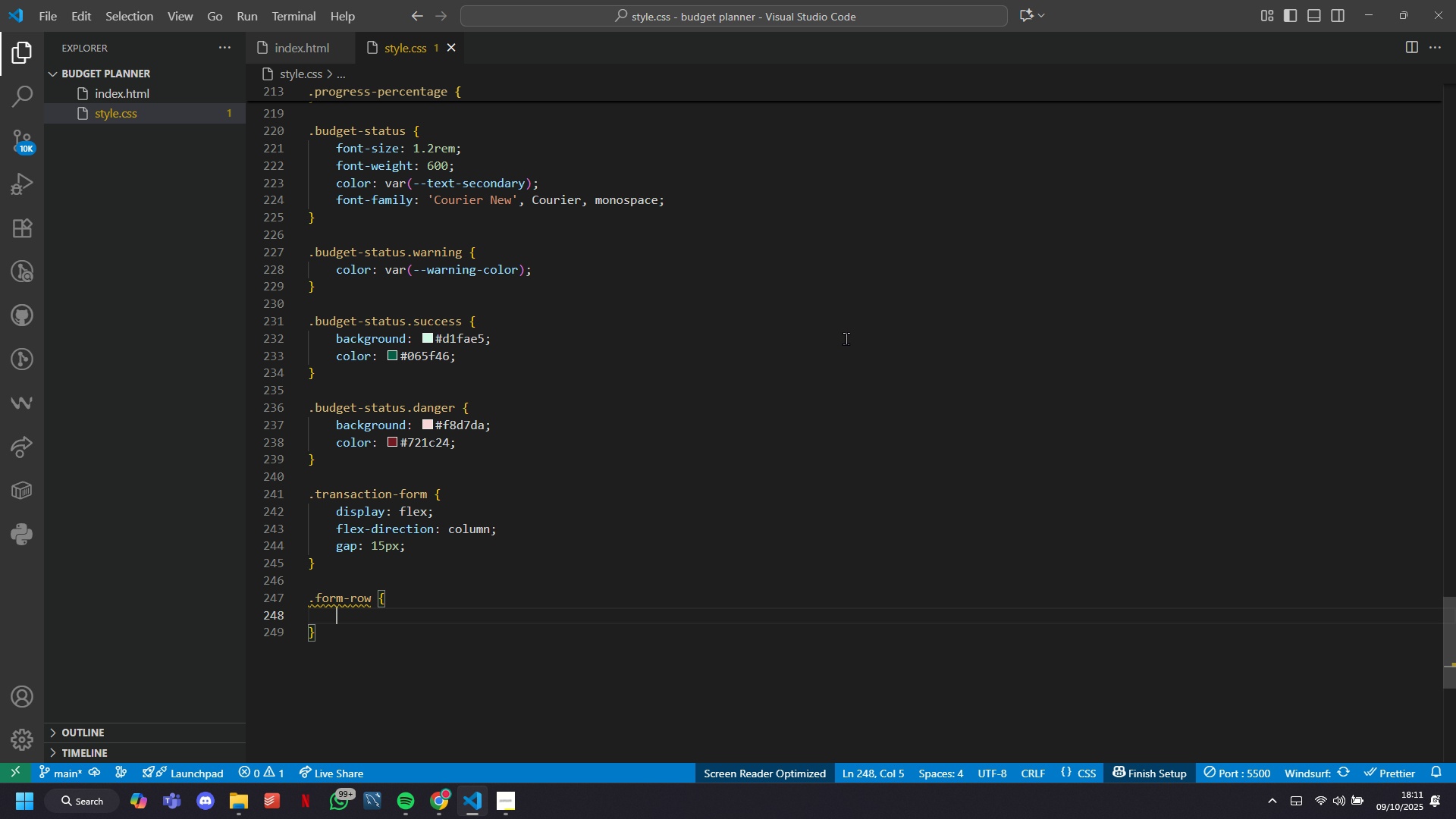 
key(Shift+Enter)
 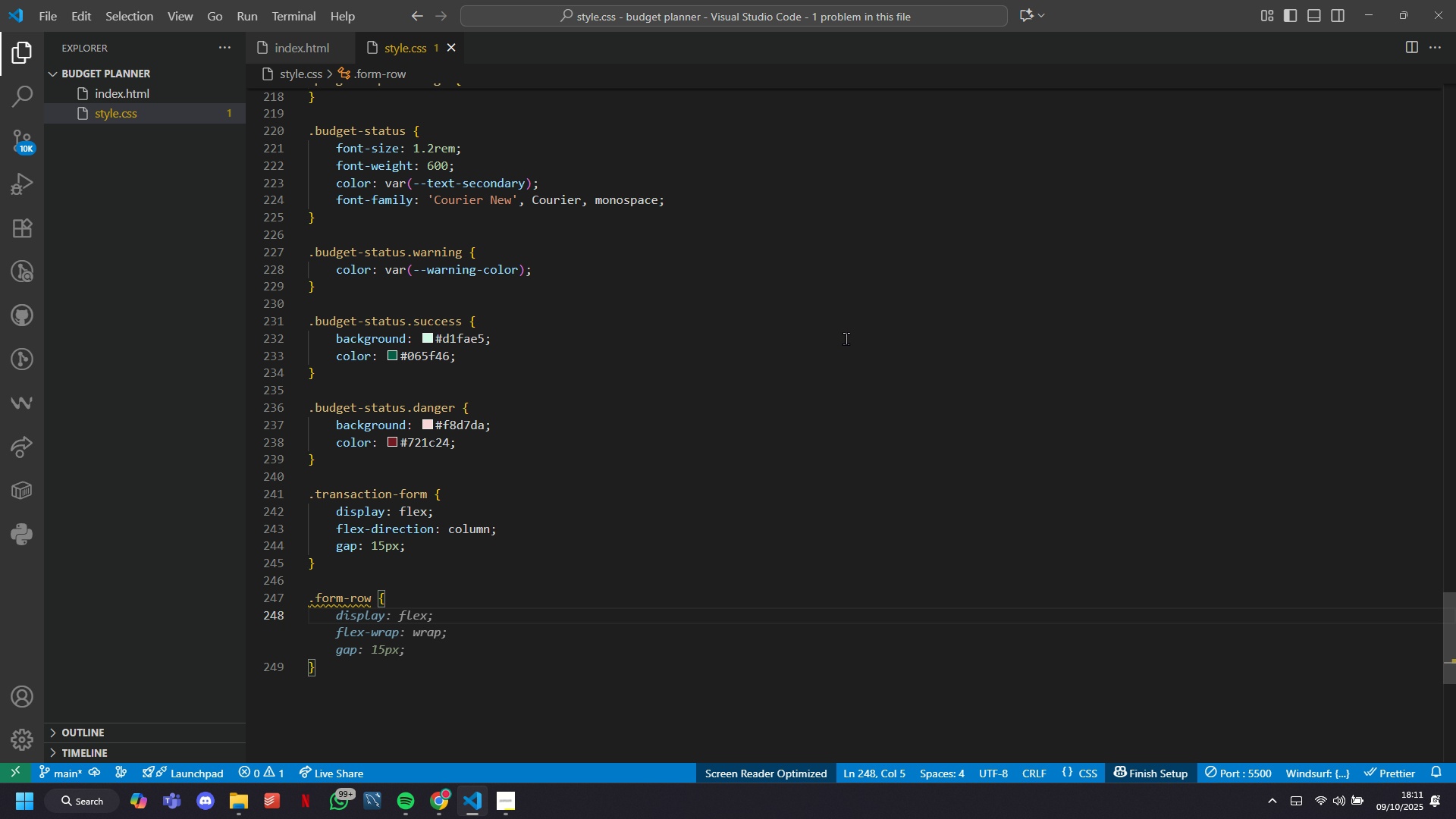 
wait(26.71)
 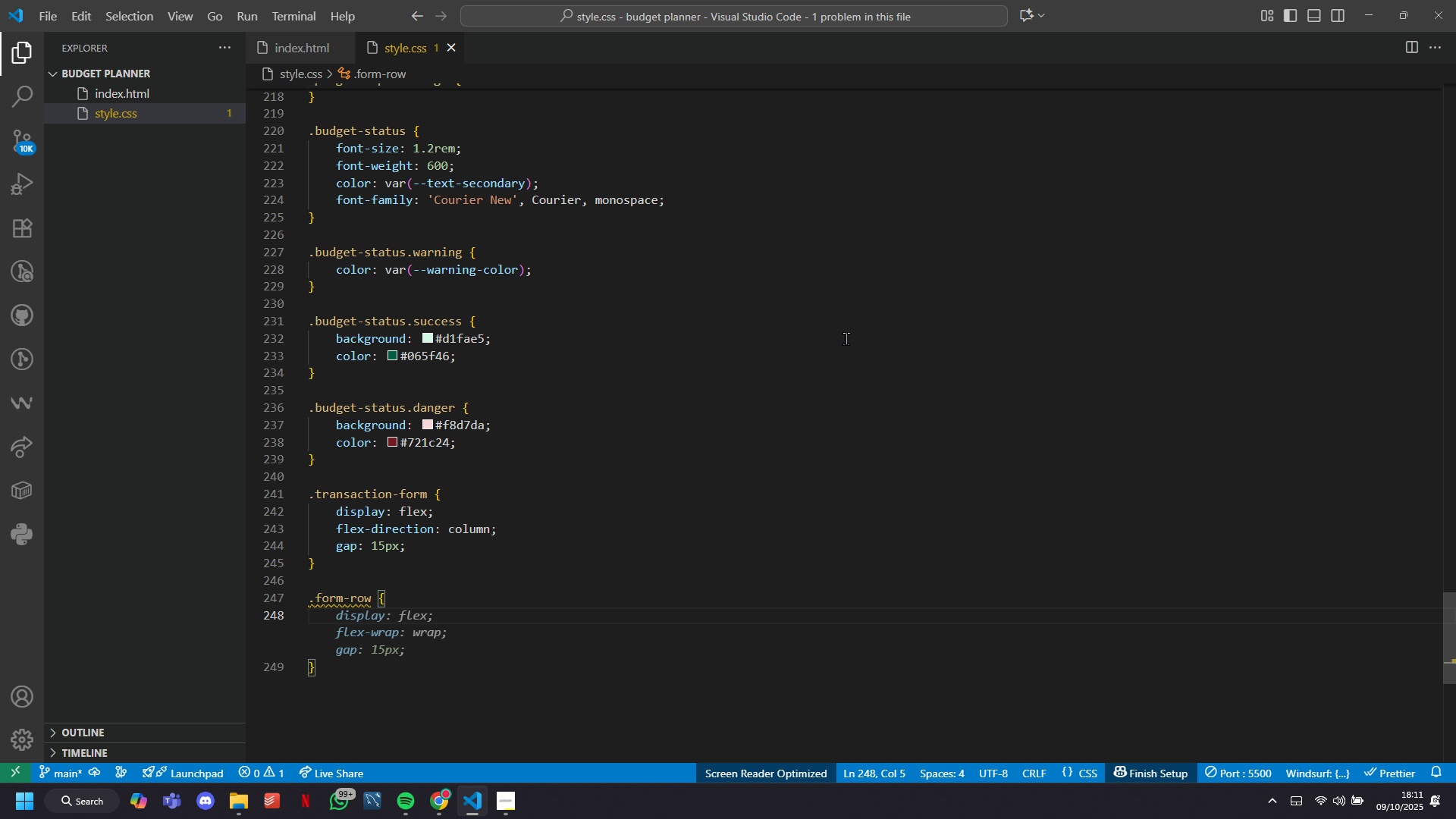 
type(displa; gro)
key(Backspace)
type(id;)
 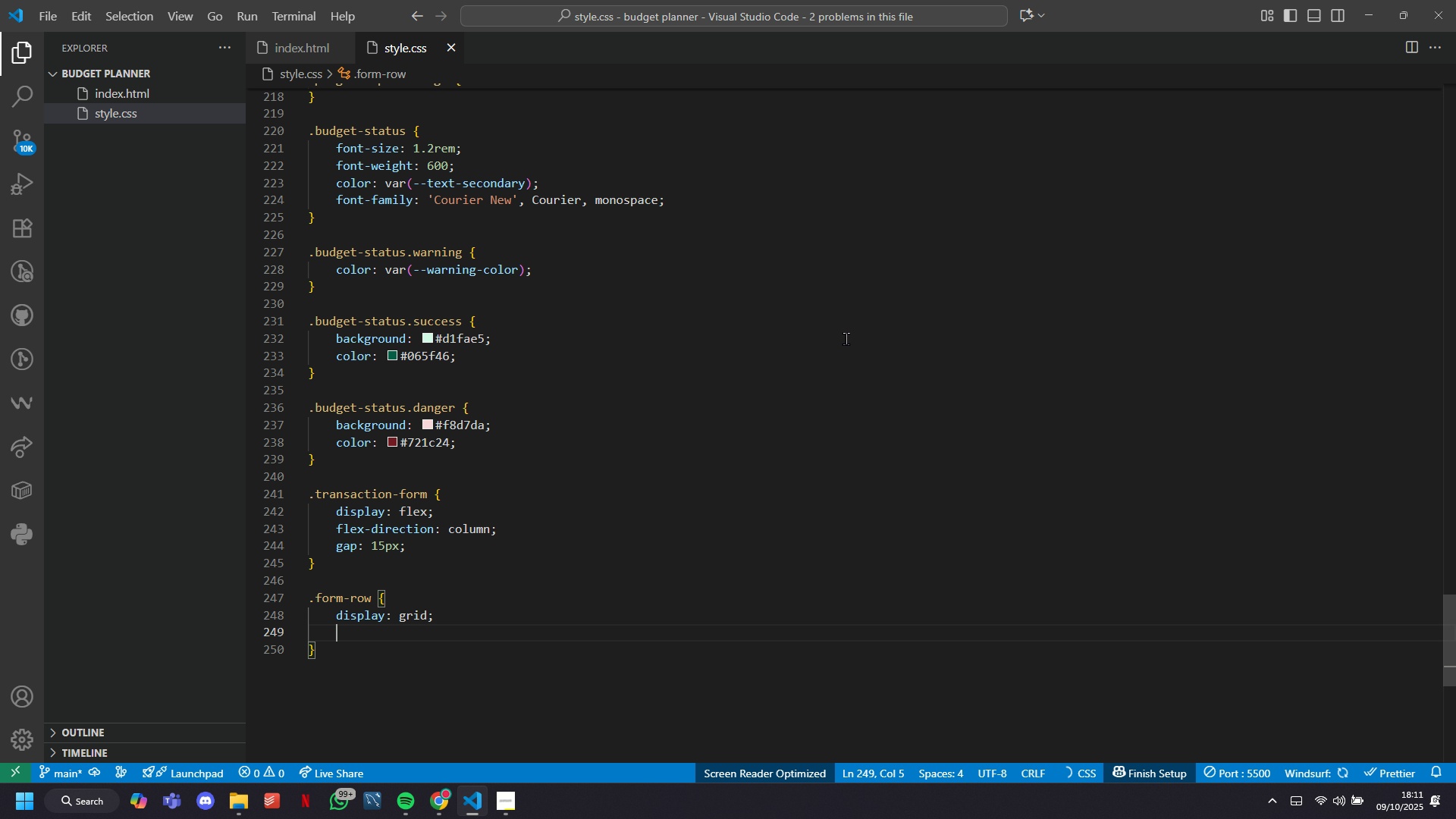 
key(Enter)
 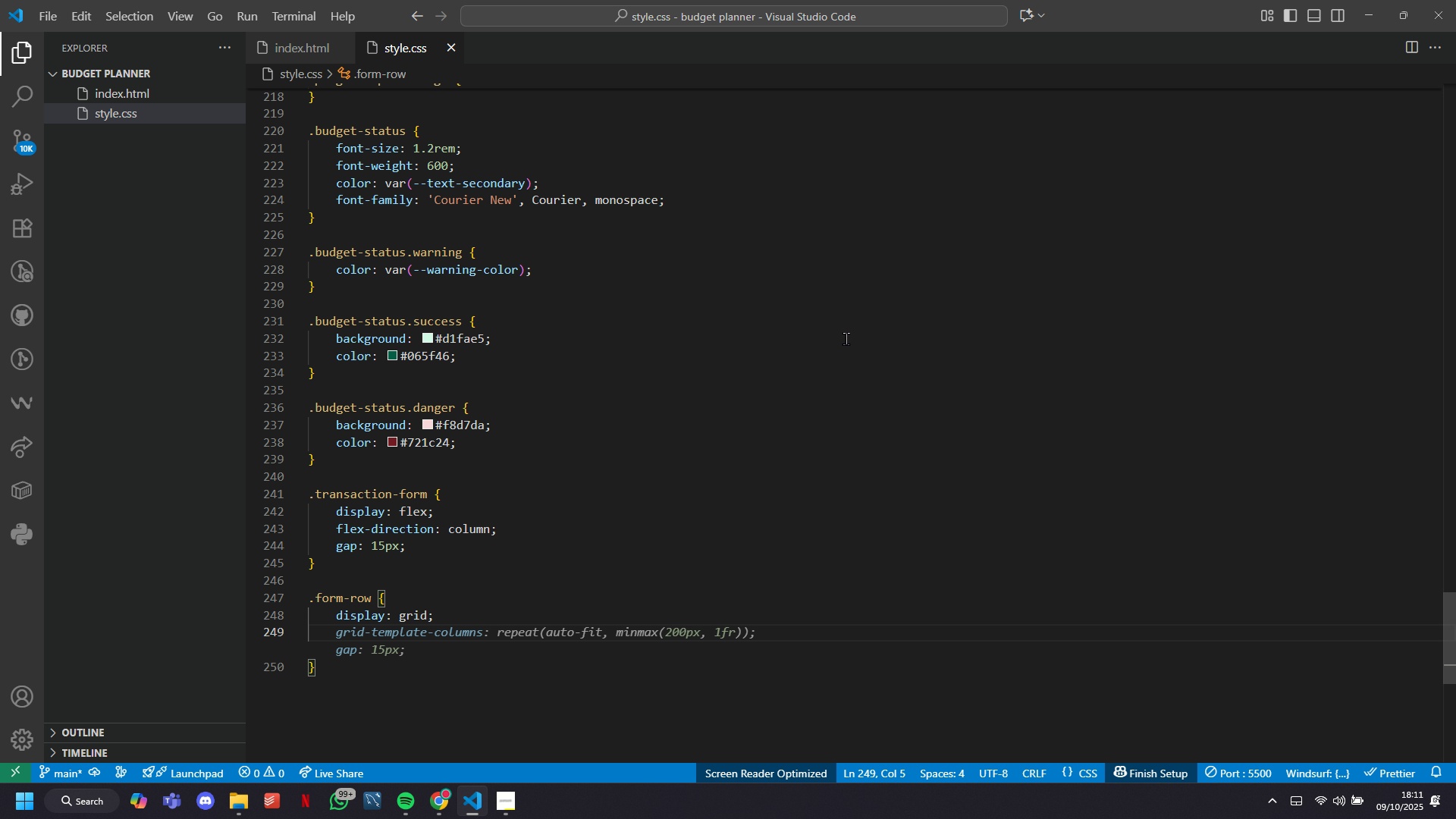 
key(Tab)
 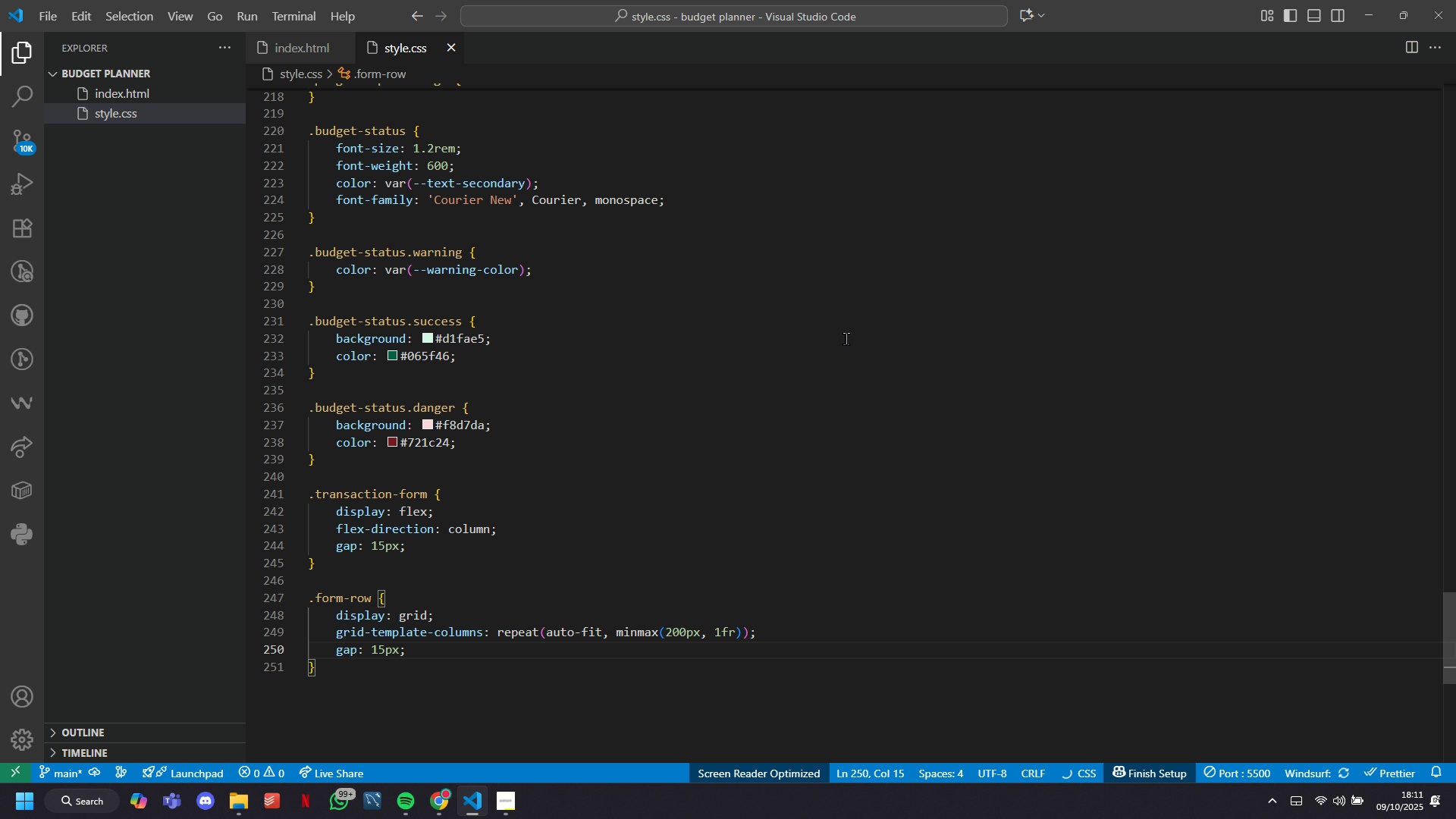 
key(Control+S)
 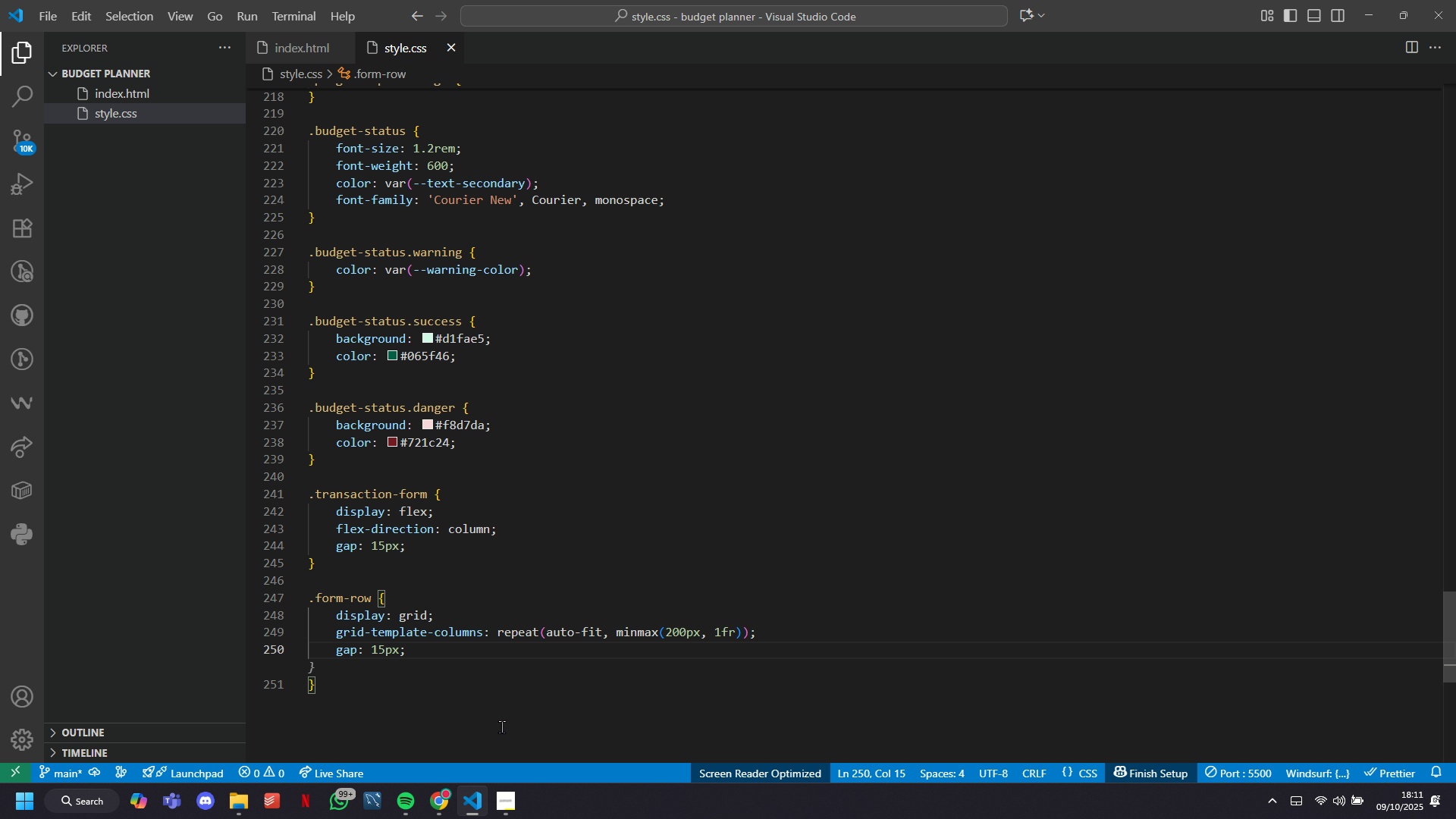 
left_click([441, 787])
 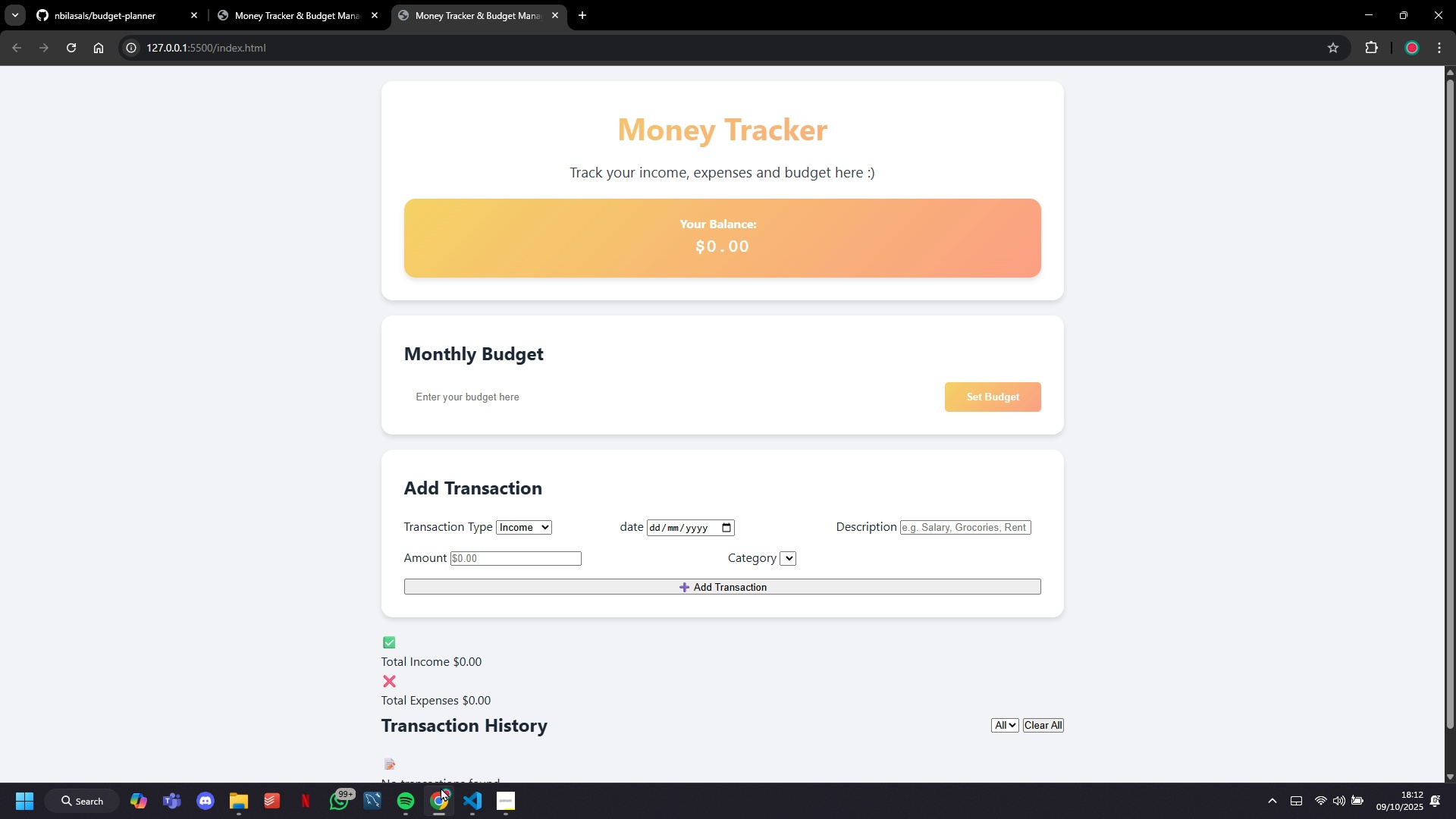 
wait(8.71)
 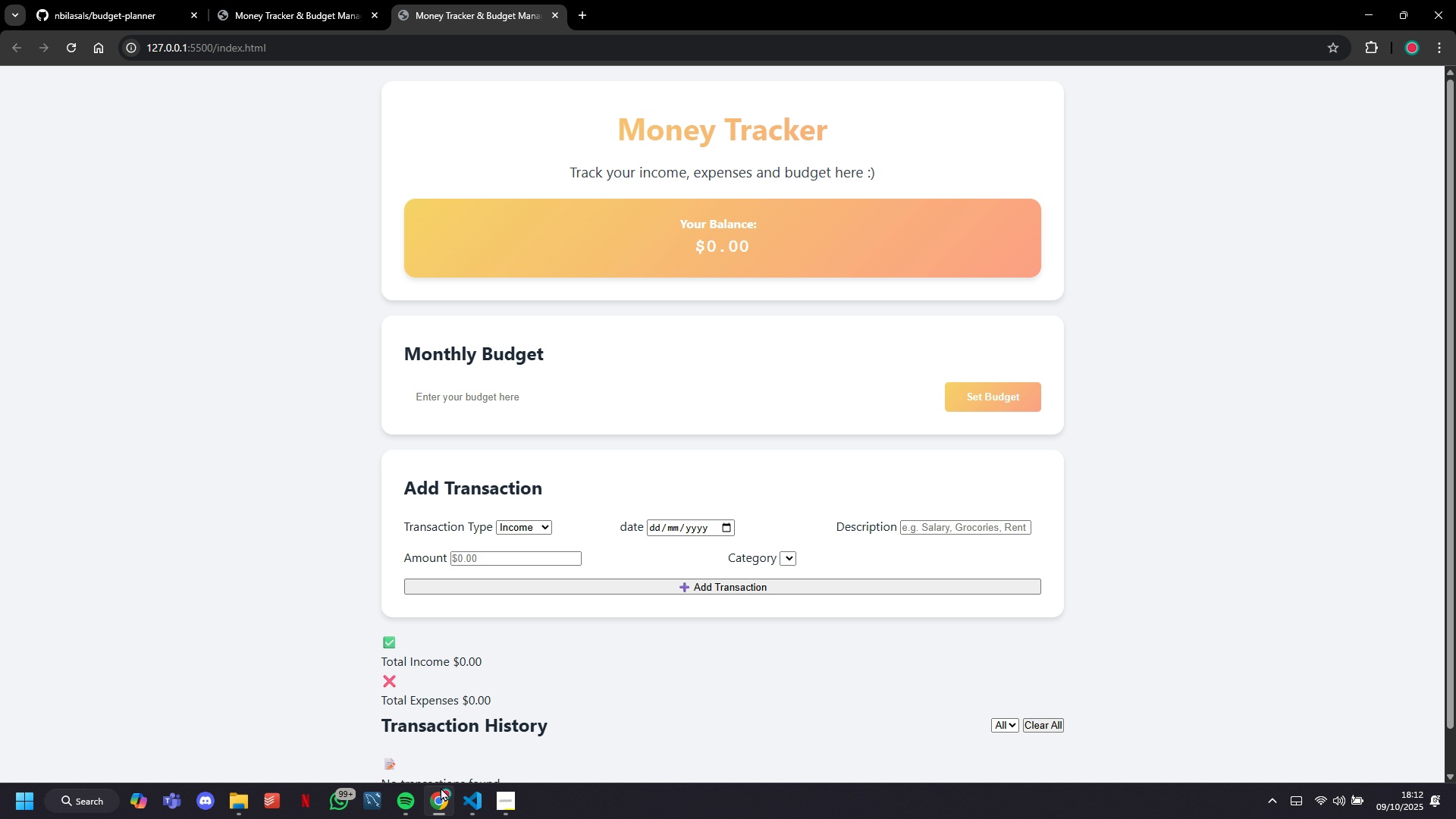 
left_click([441, 787])
 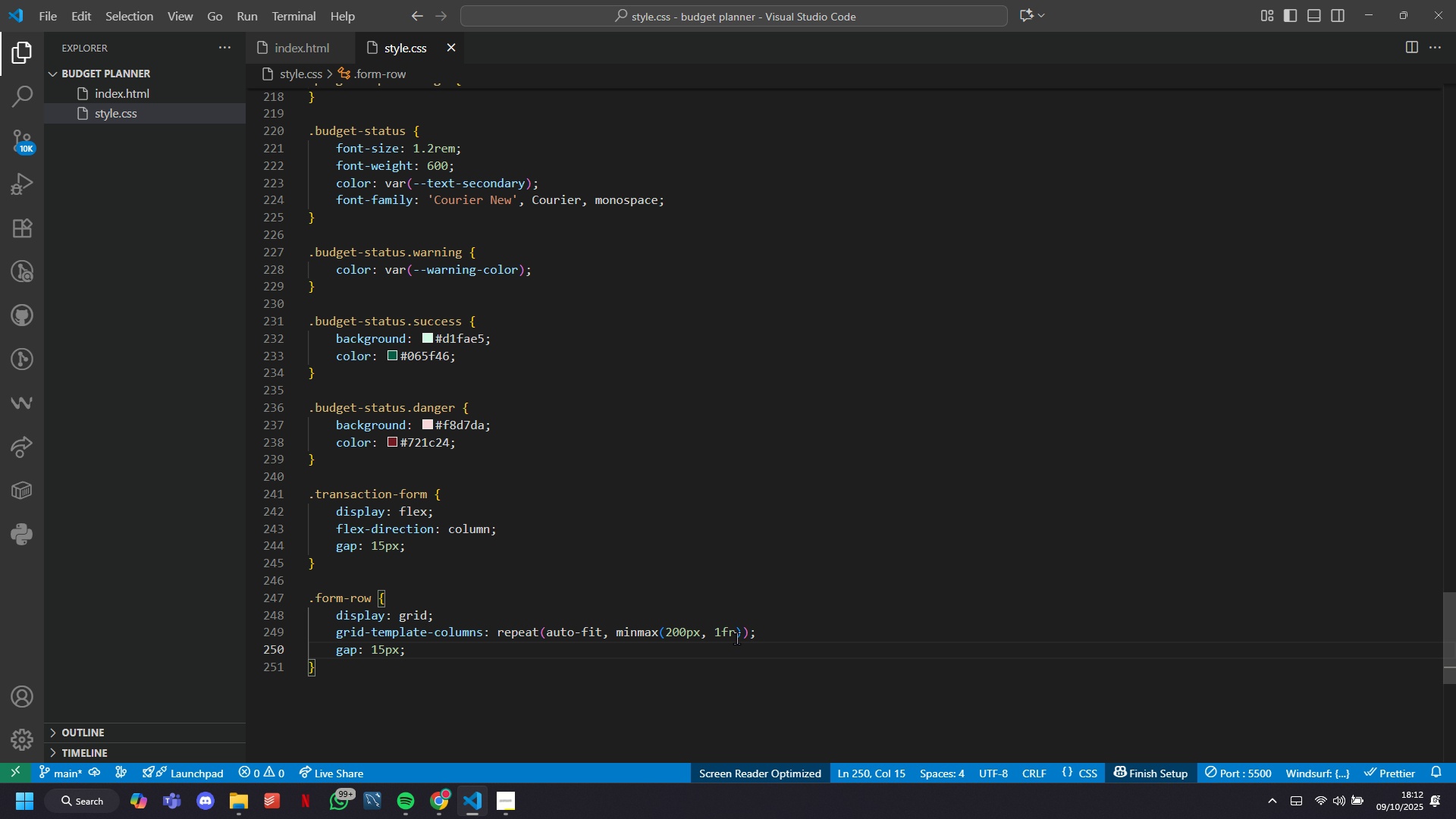 
left_click_drag(start_coordinate=[750, 633], to_coordinate=[499, 639])
 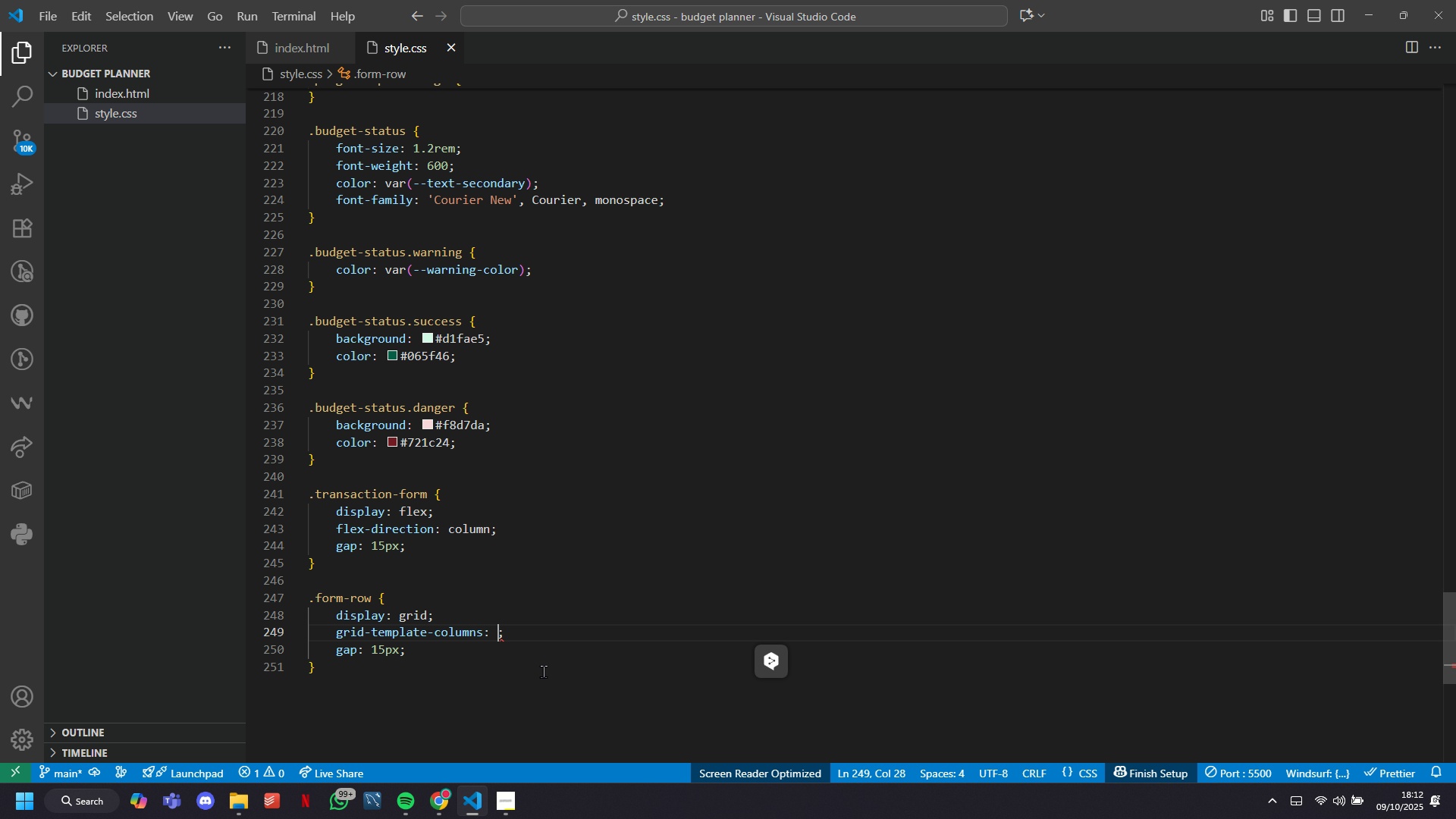 
key(Backspace)
 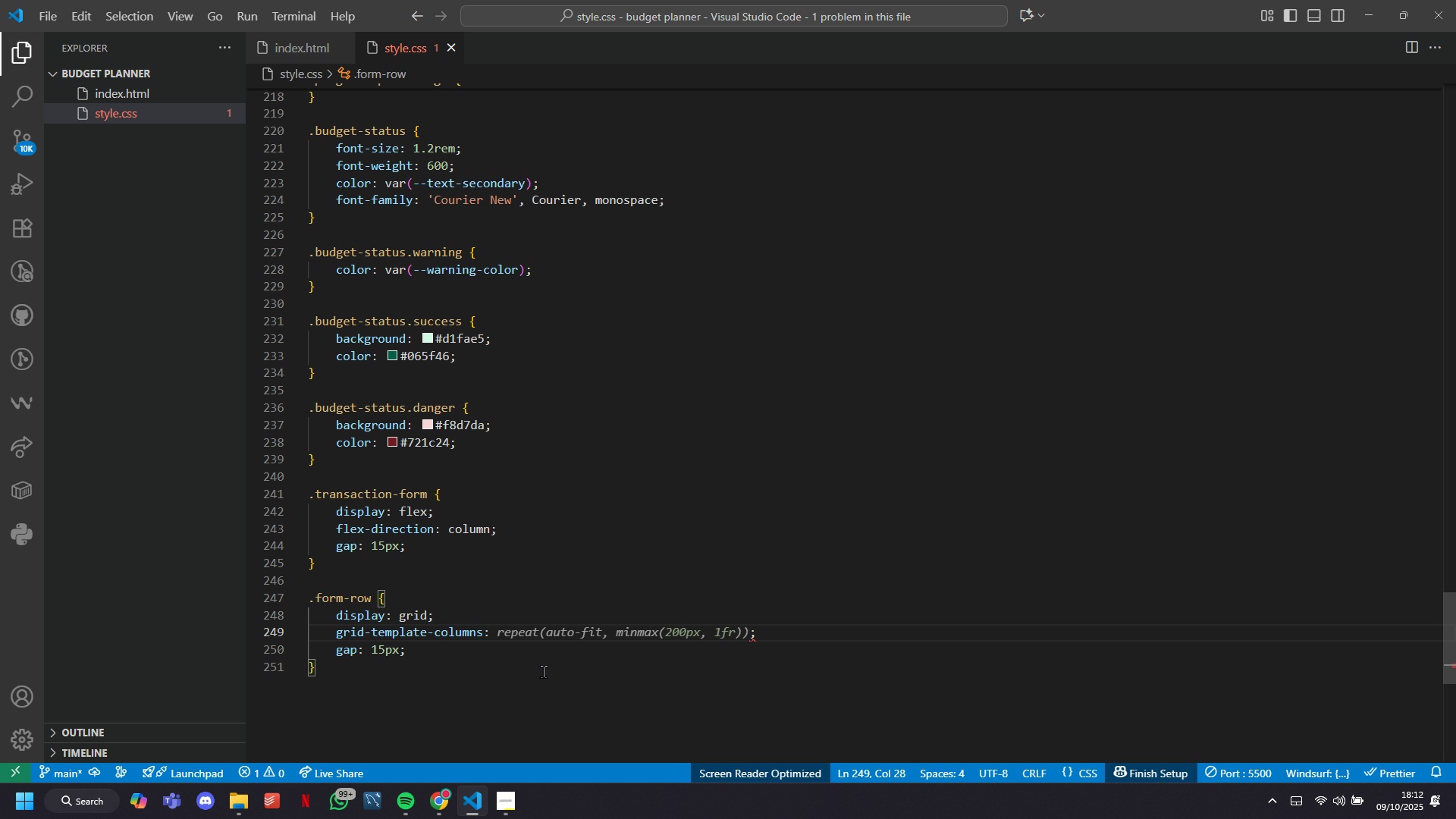 
wait(11.71)
 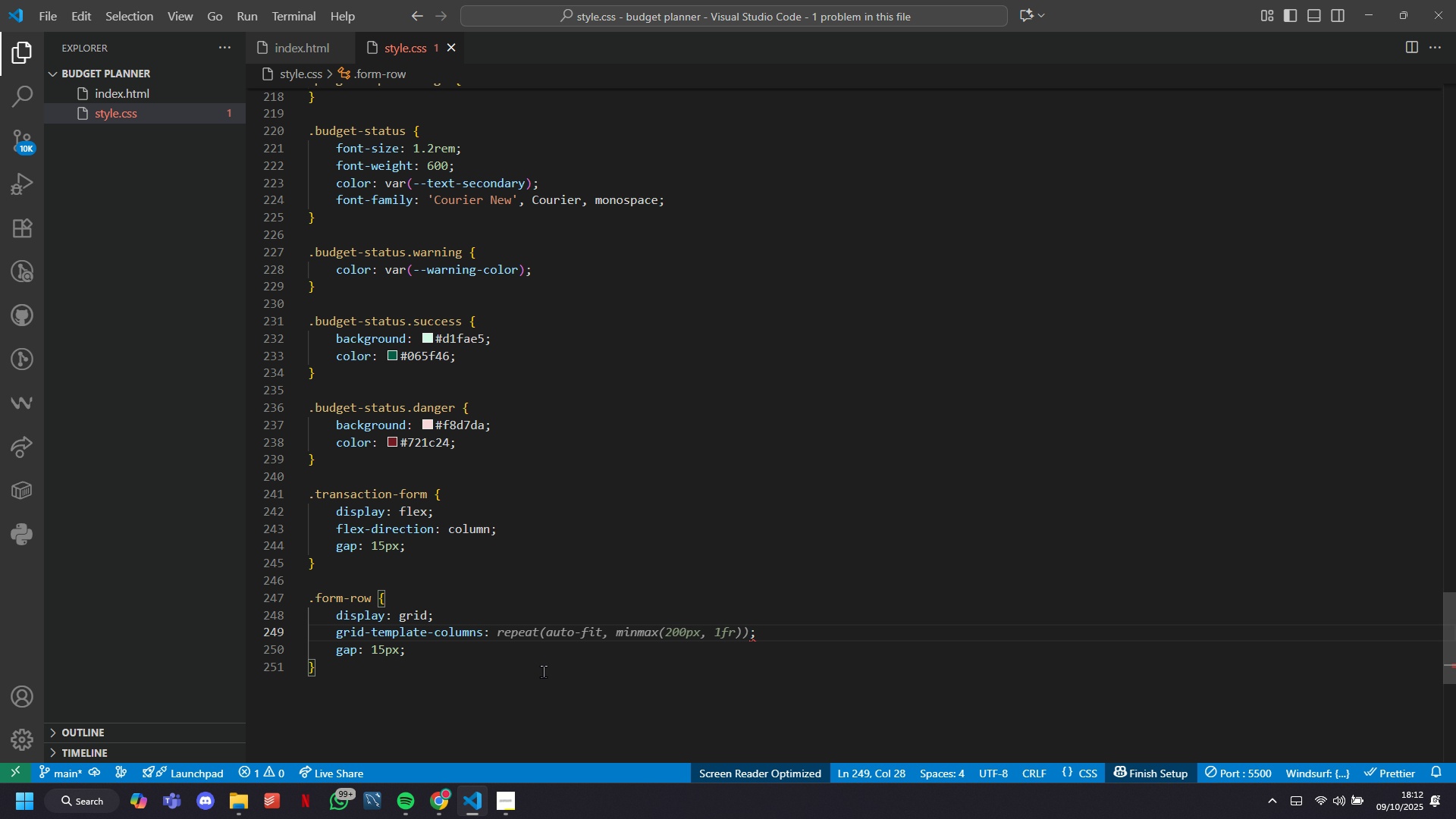 
type(1fr 1 fr)
key(Backspace)
key(Backspace)
key(Backspace)
type(fr)
 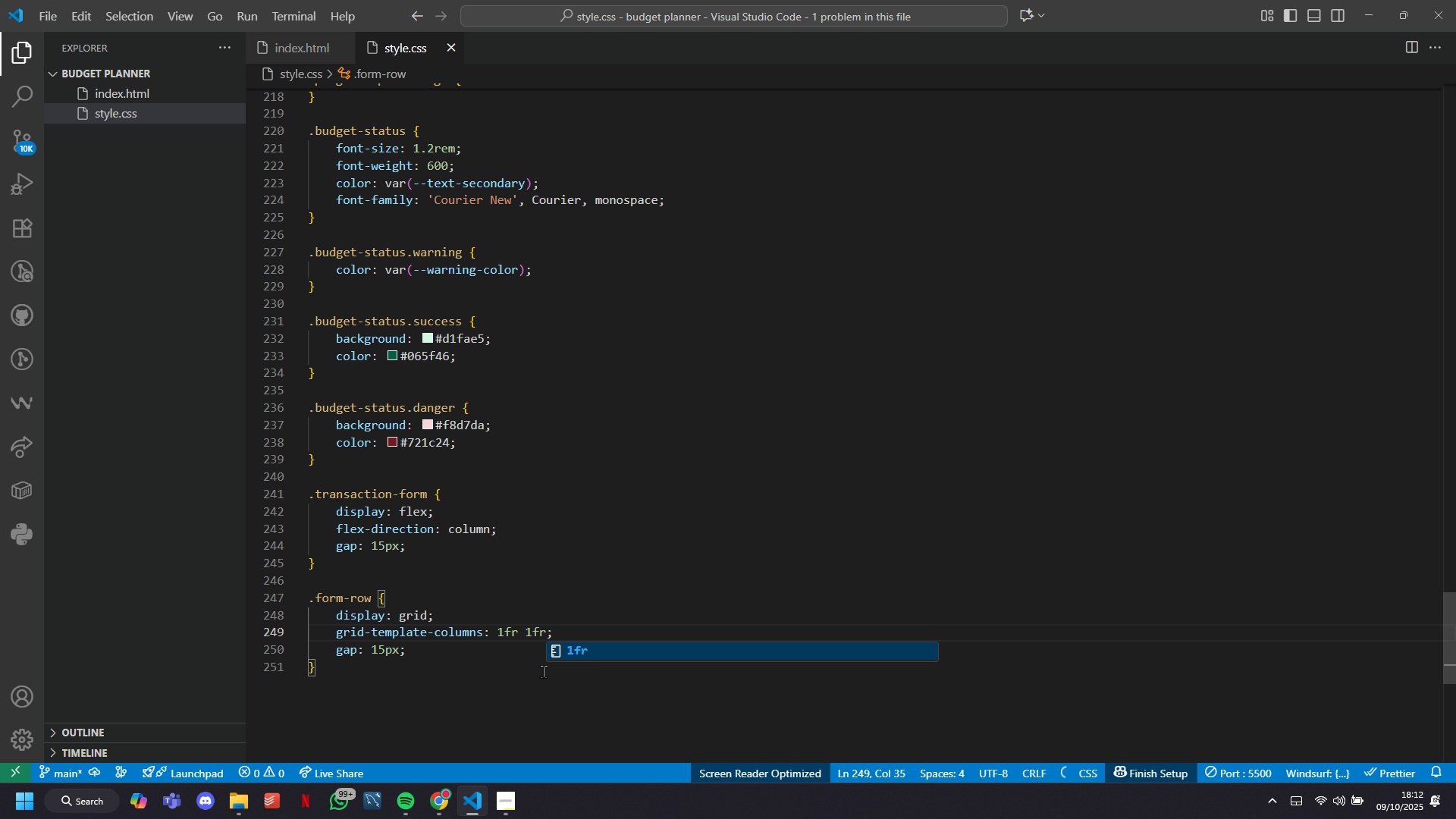 
key(Control+S)
 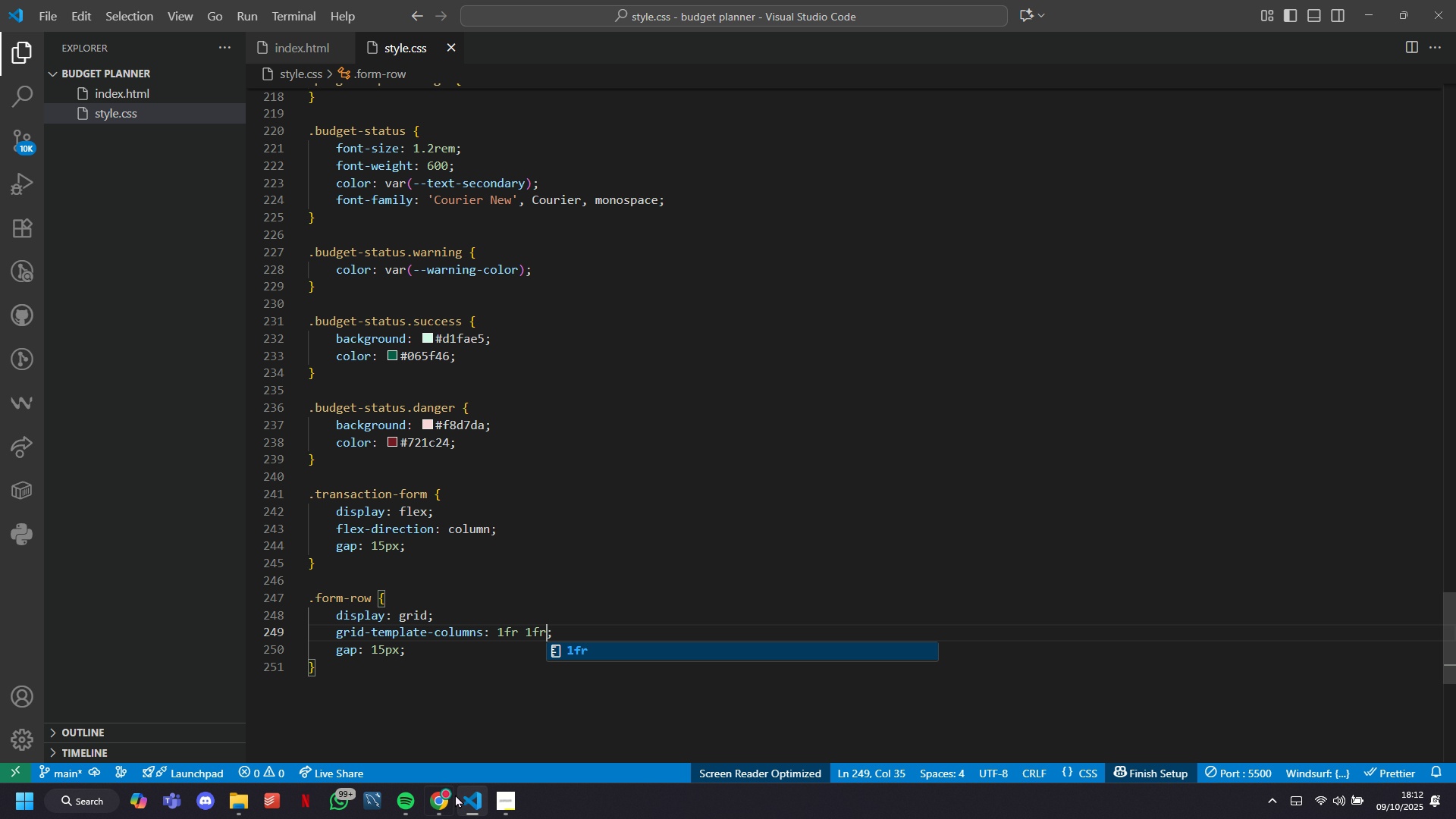 
left_click([444, 799])
 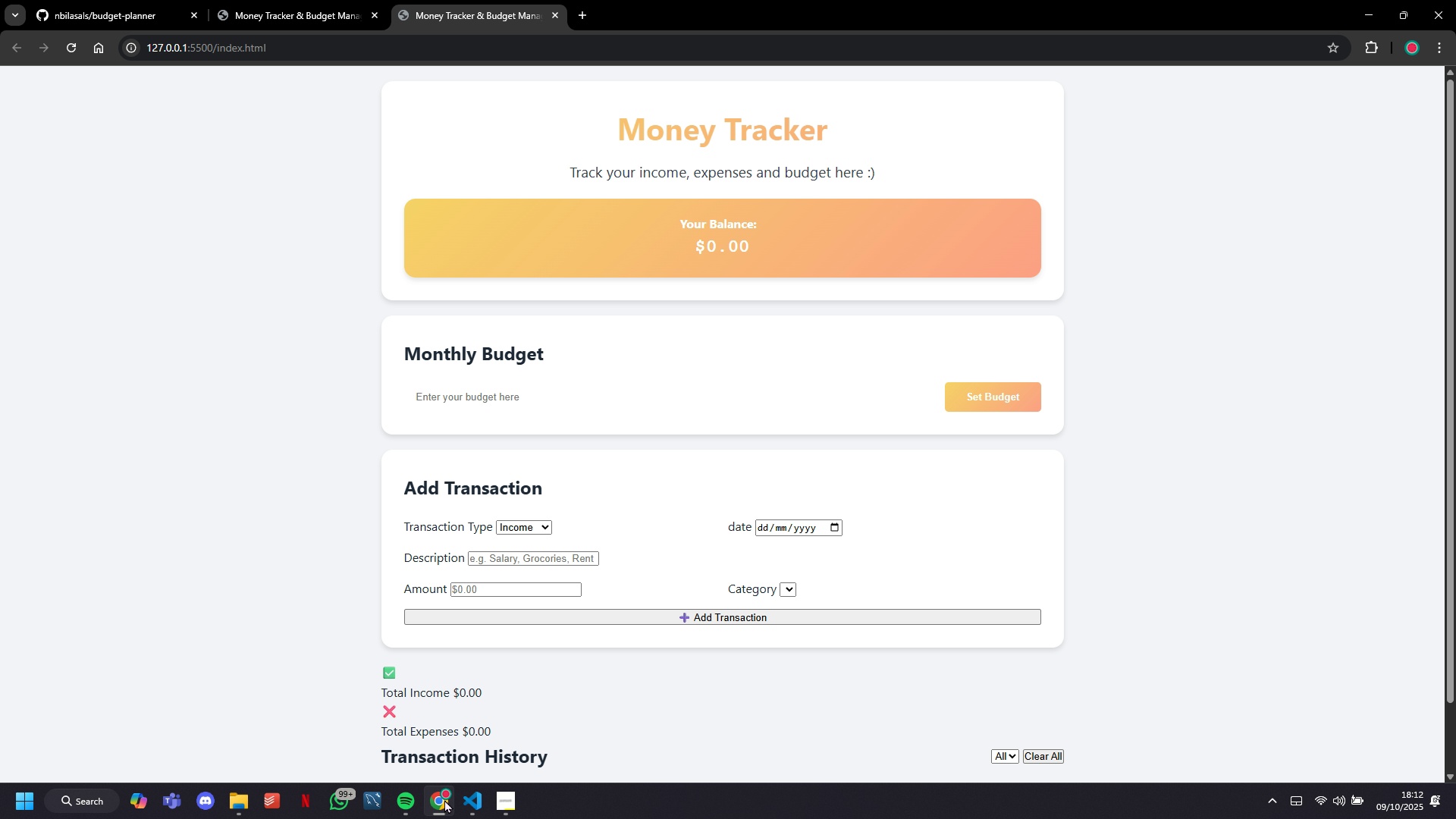 
wait(5.74)
 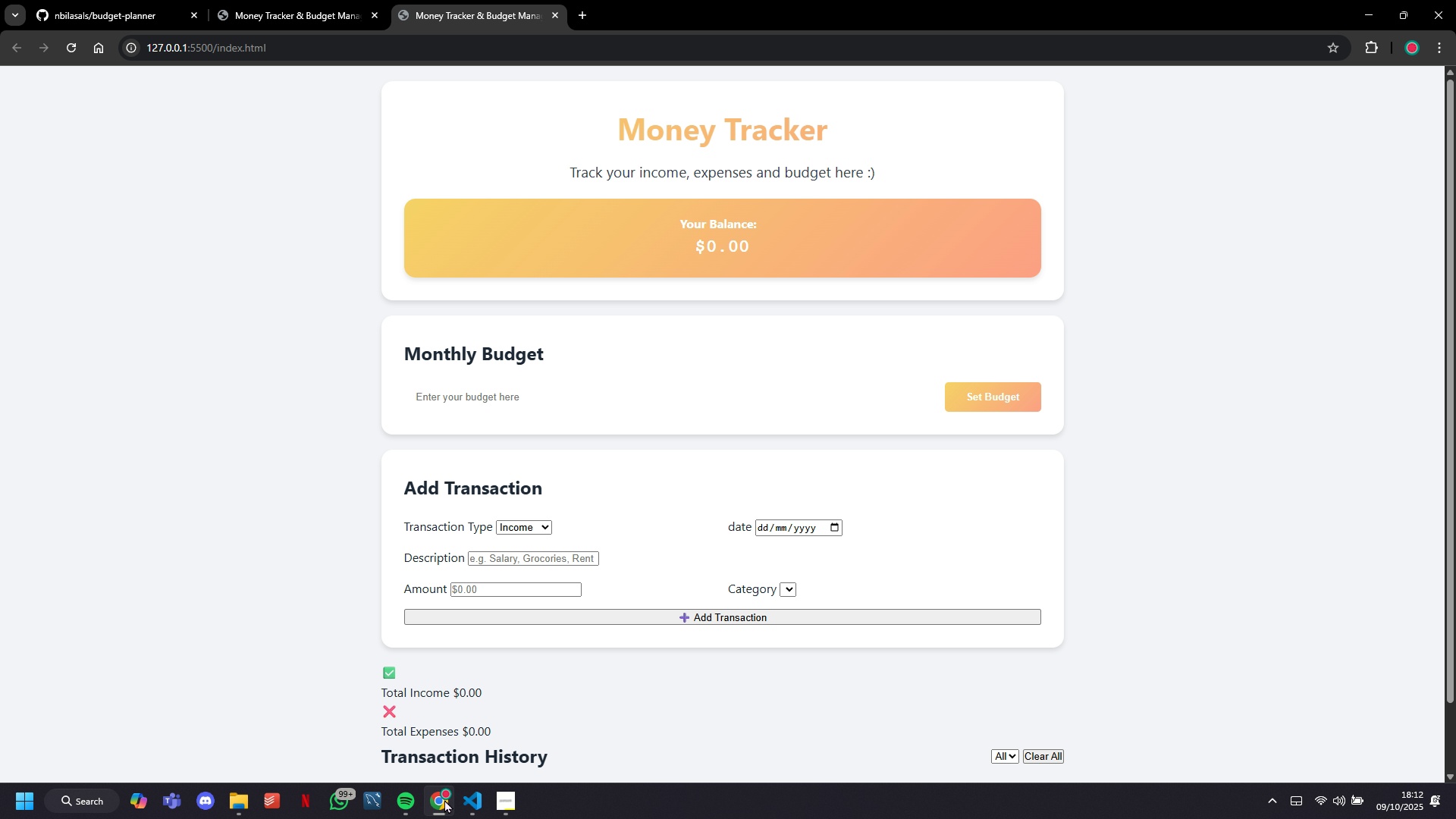 
left_click([444, 799])
 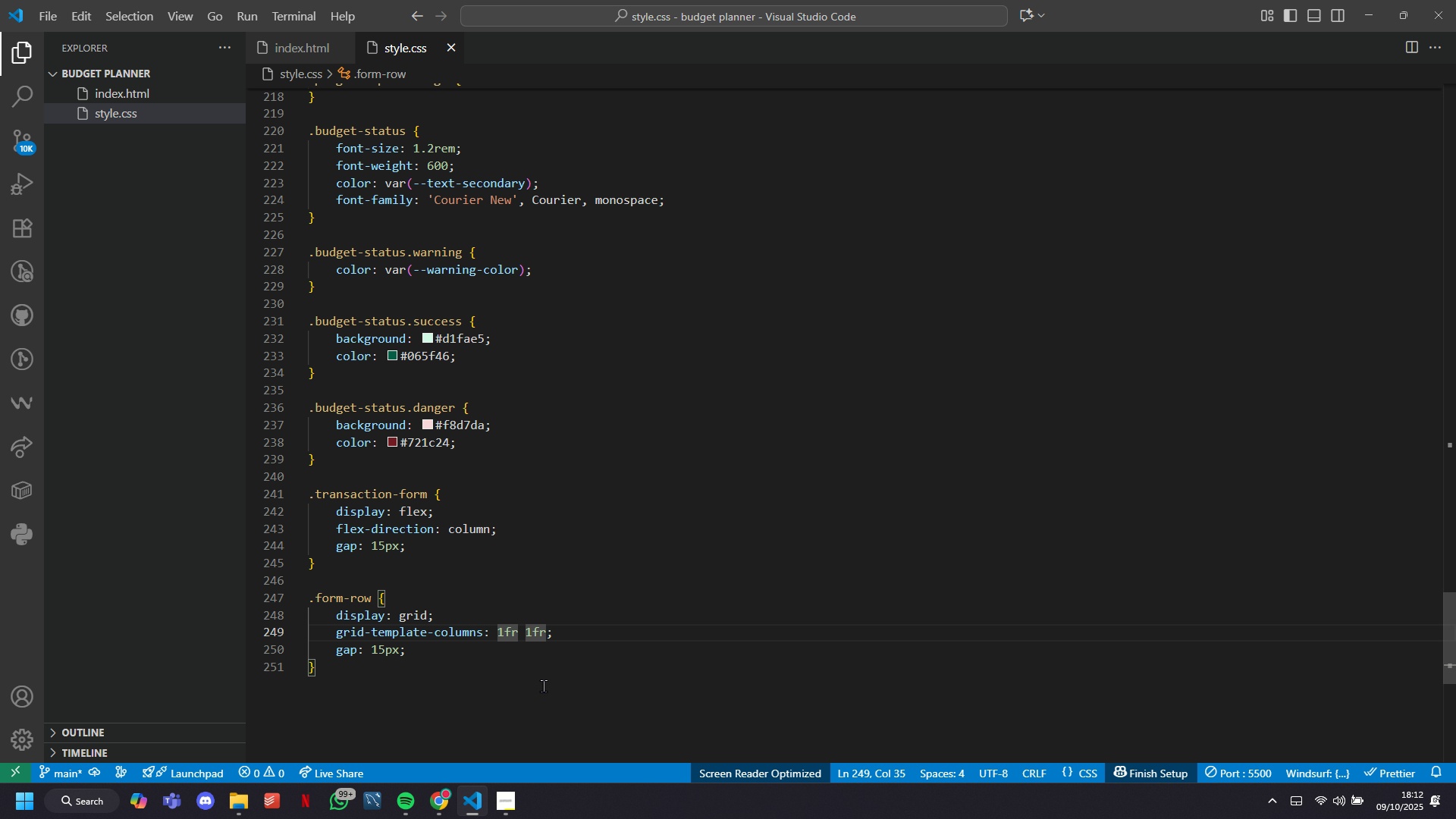 
scroll: coordinate [544, 686], scroll_direction: down, amount: 2.0
 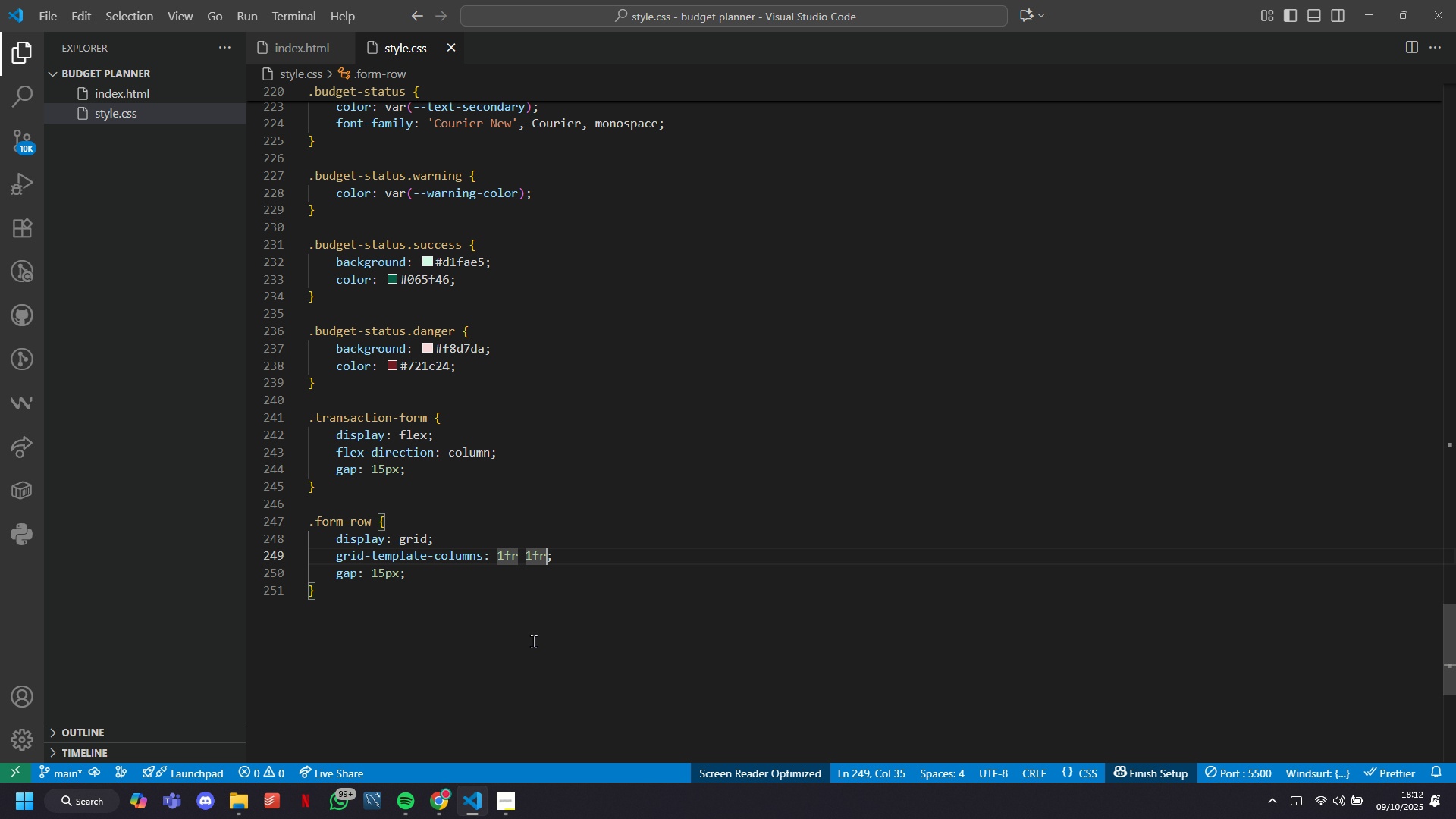 
left_click([523, 601])
 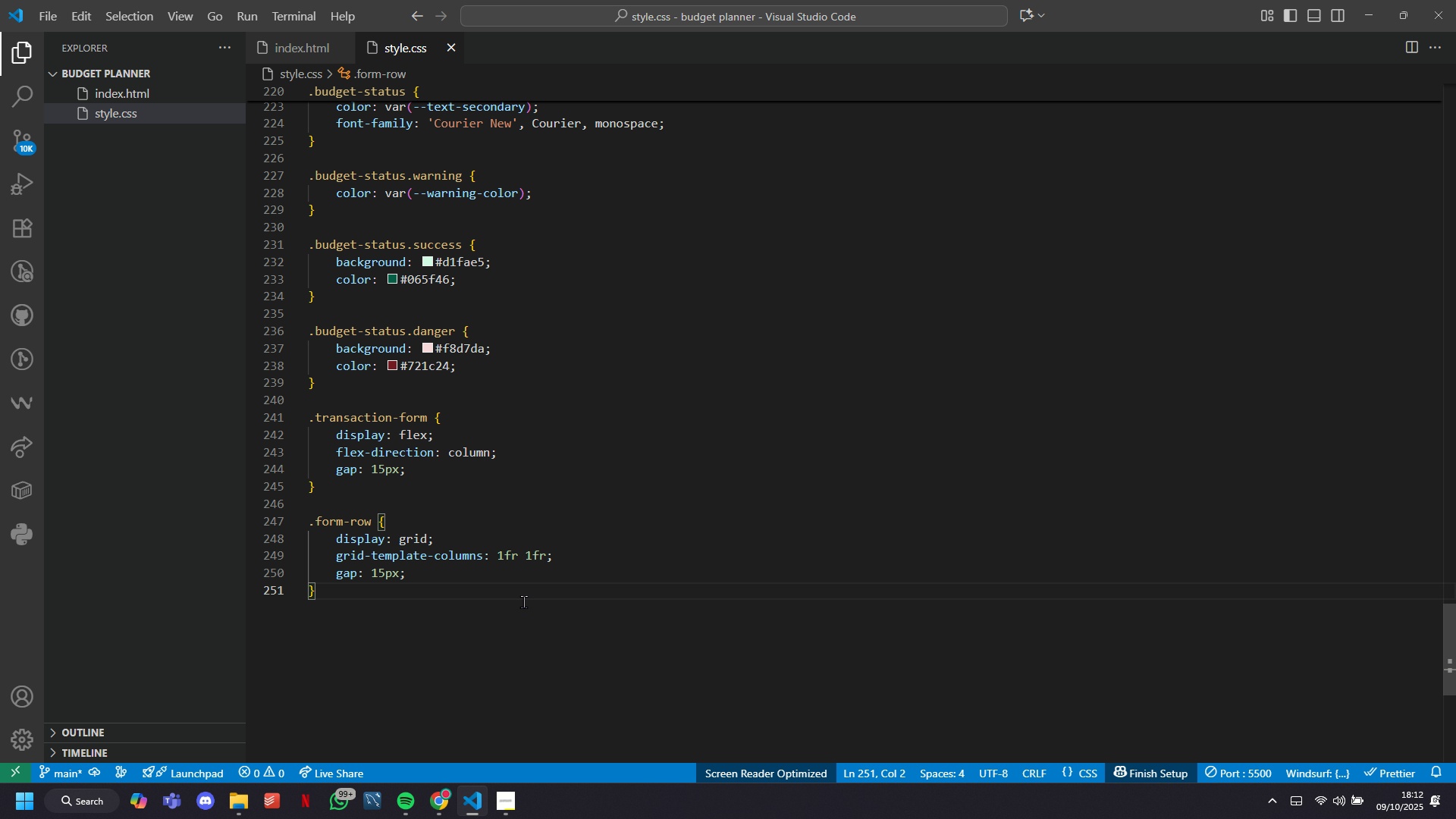 
key(Control+Enter)
 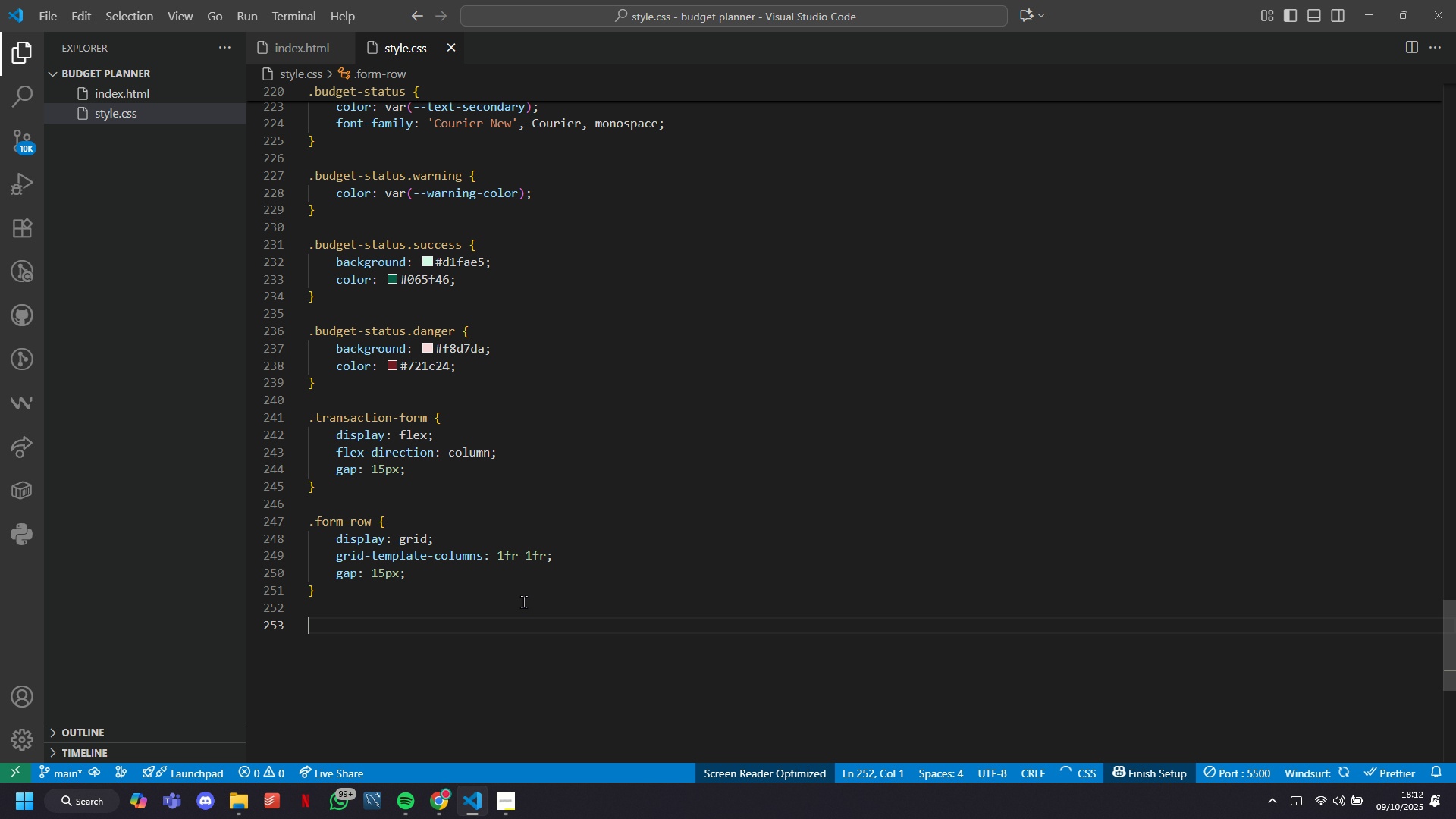 
key(Enter)
 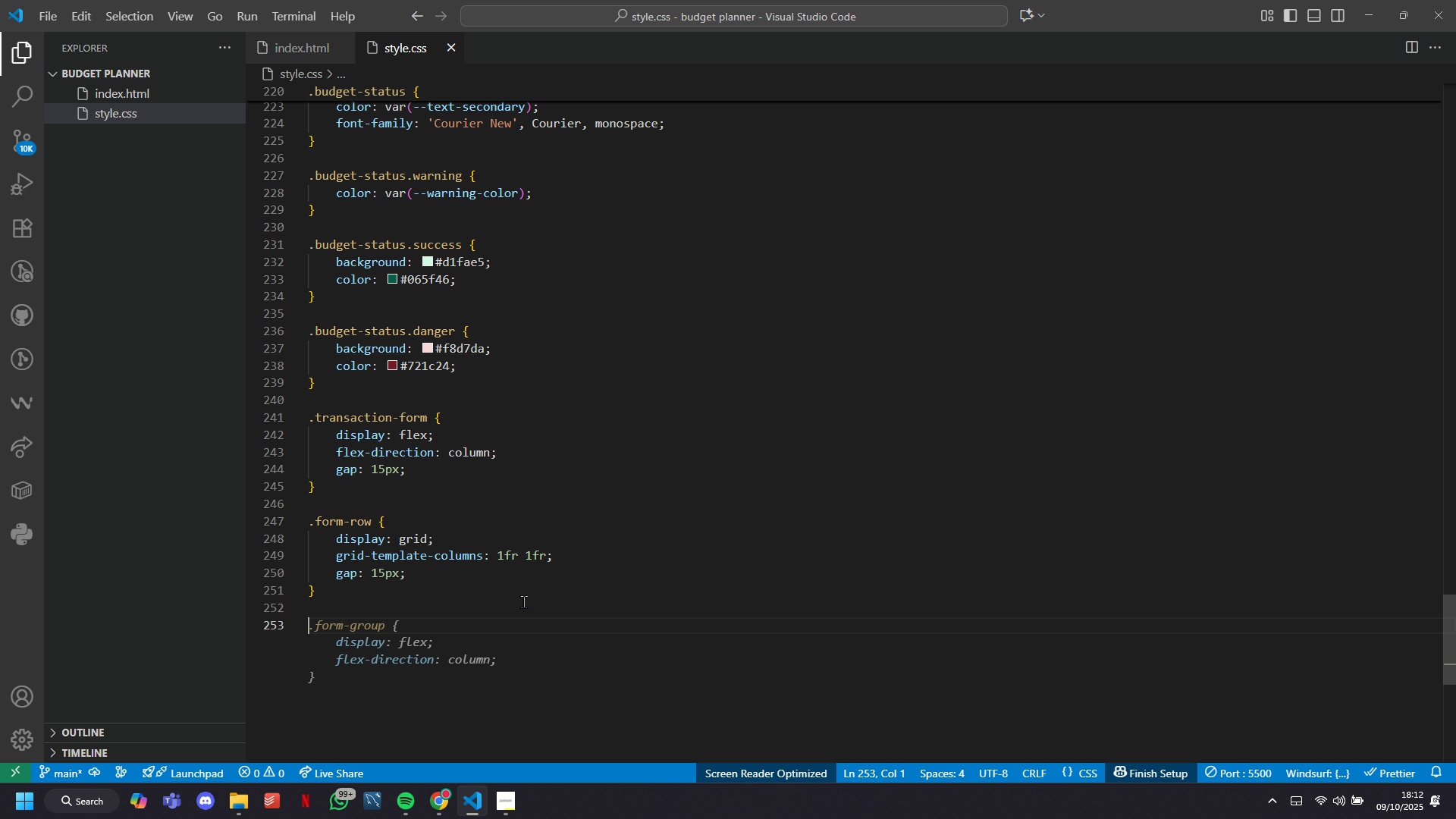 
key(Tab)
 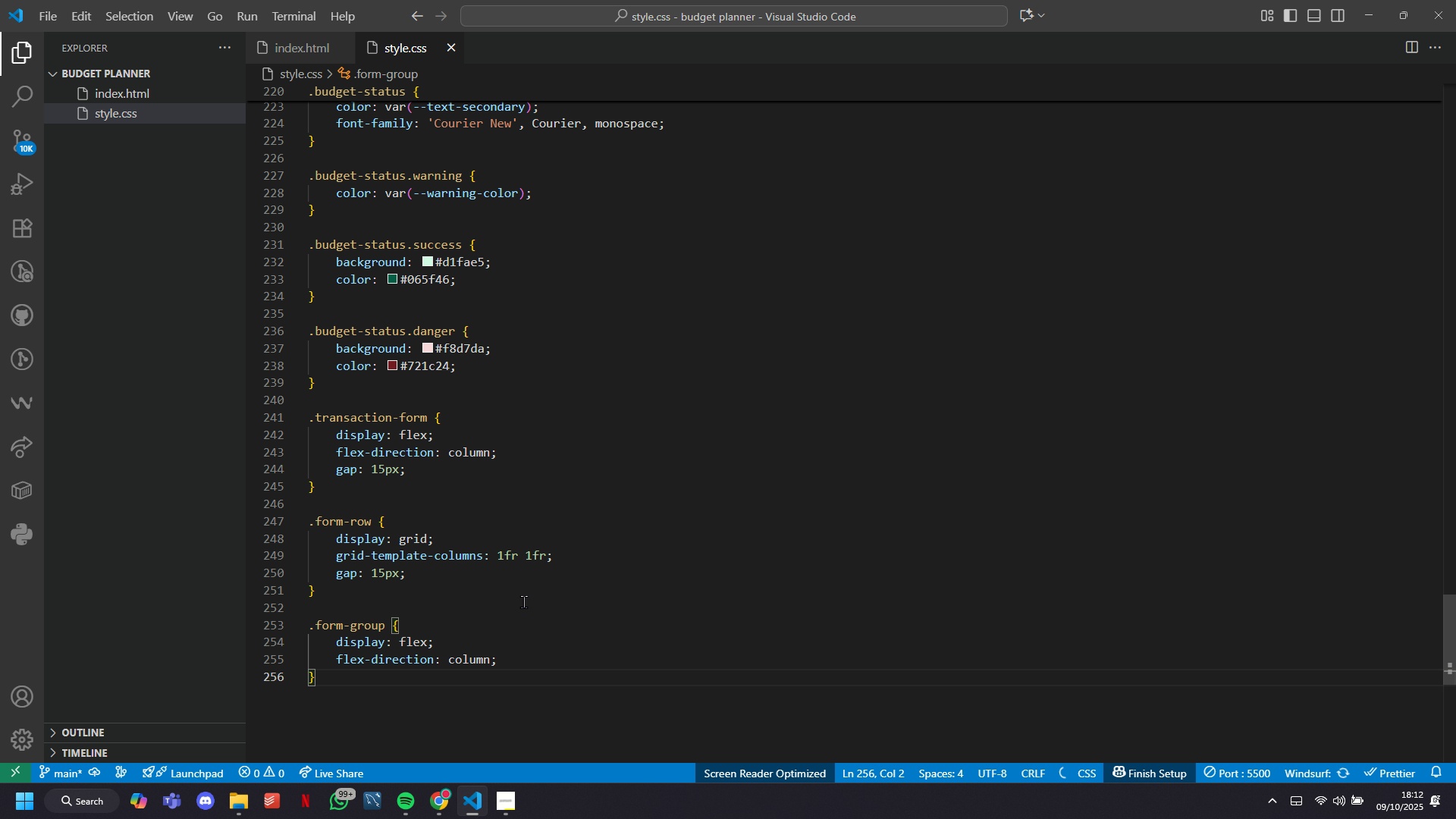 
key(Control+S)
 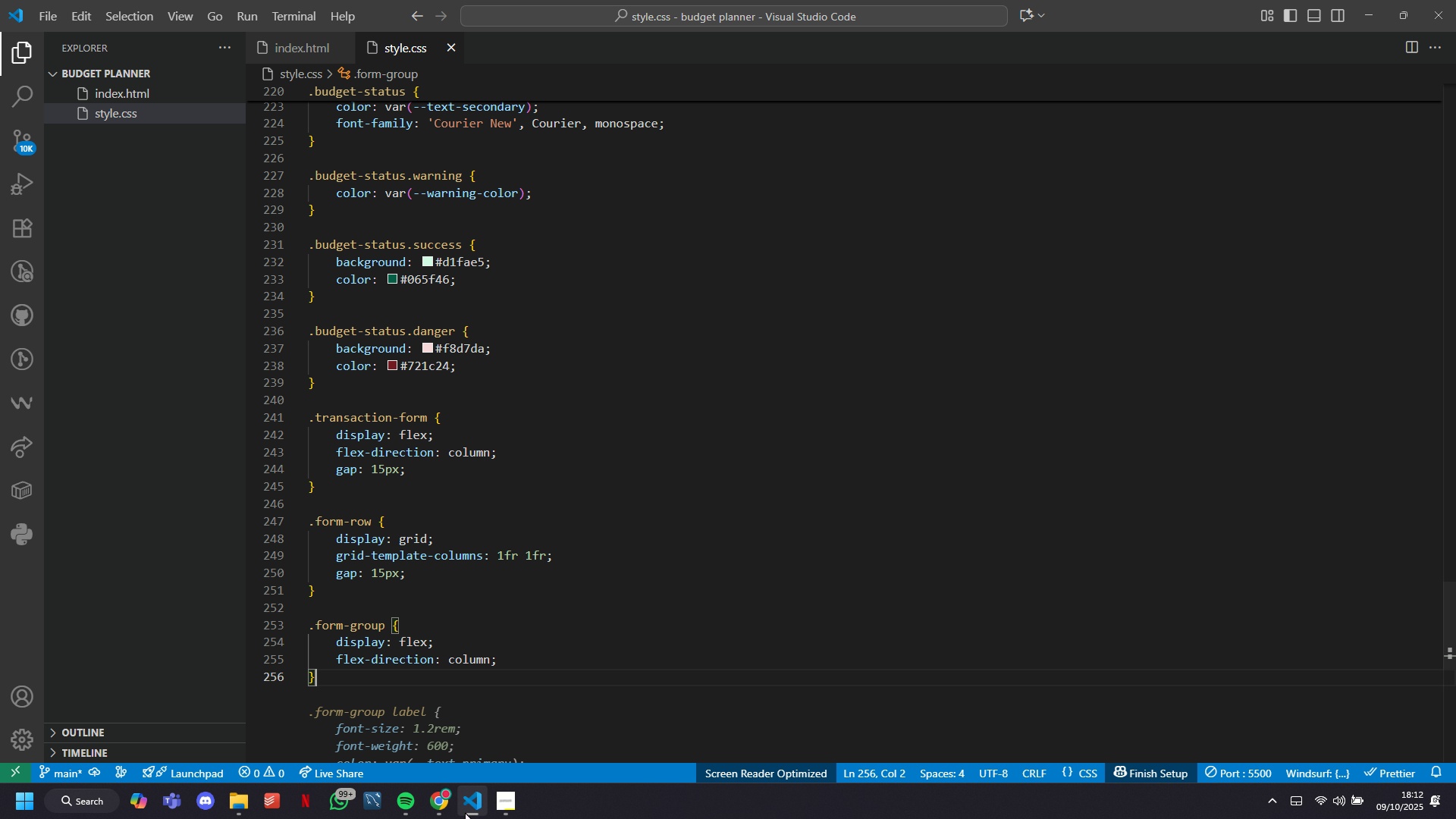 
left_click([449, 801])
 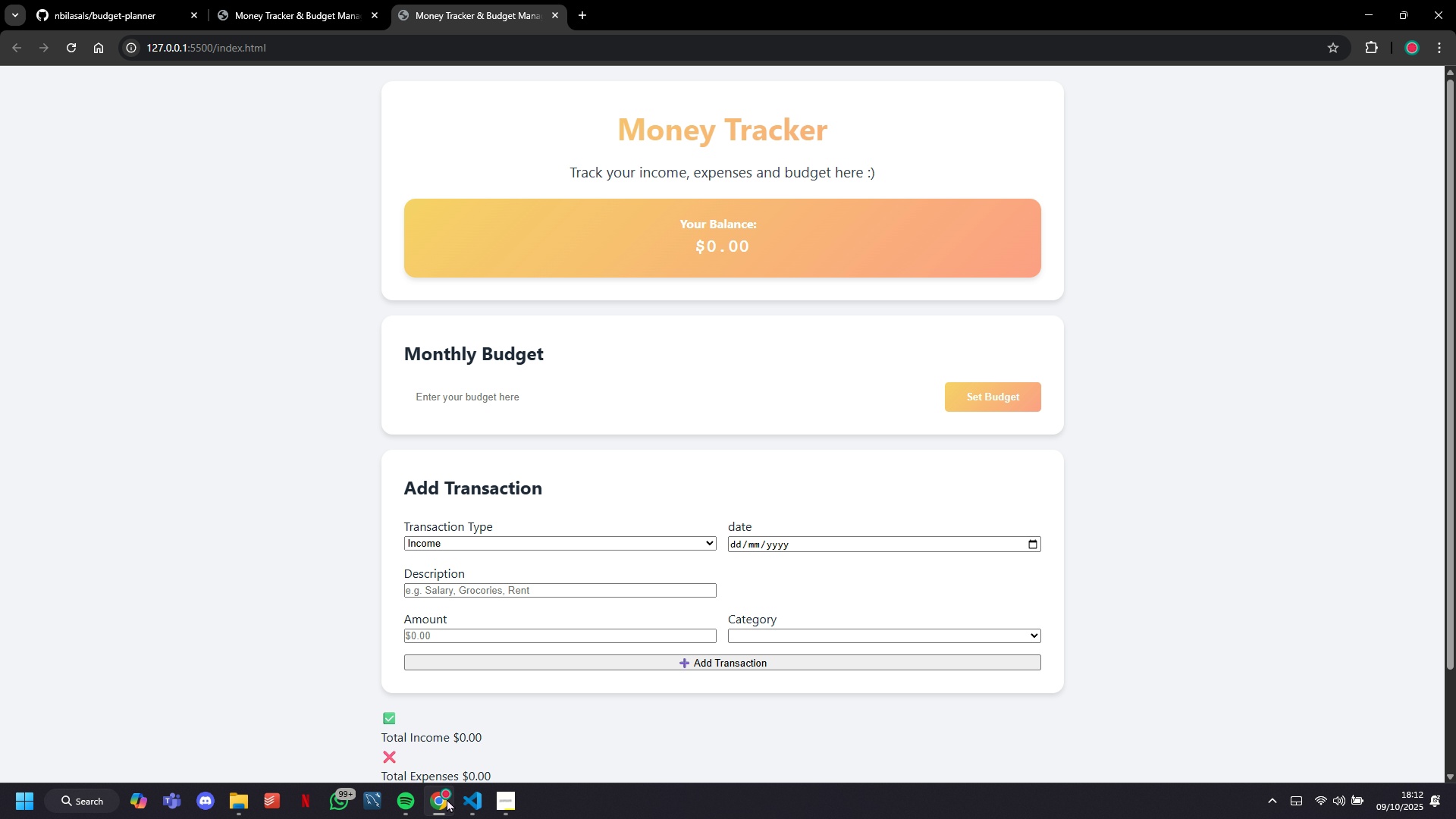 
wait(5.47)
 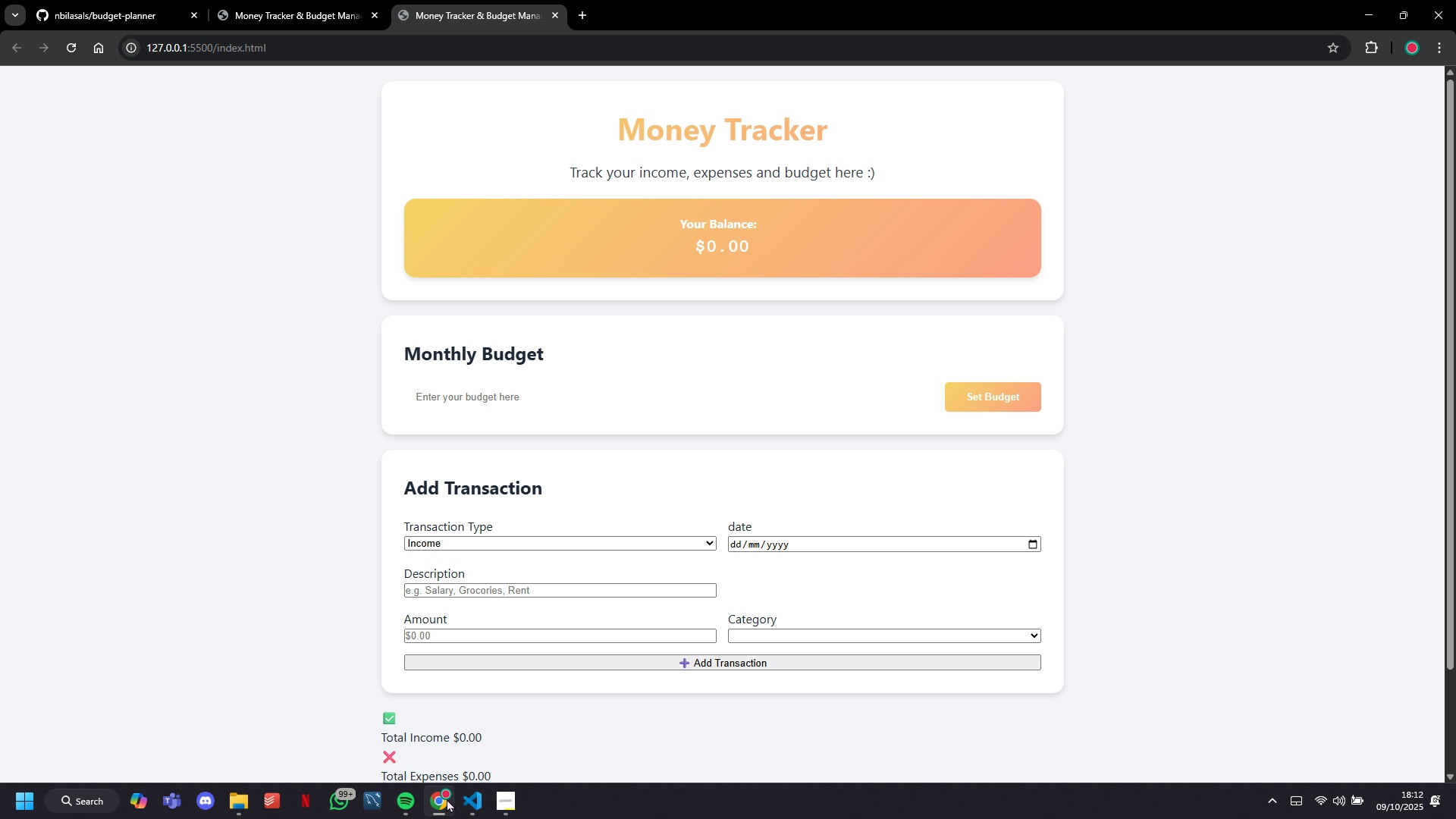 
left_click([799, 636])
 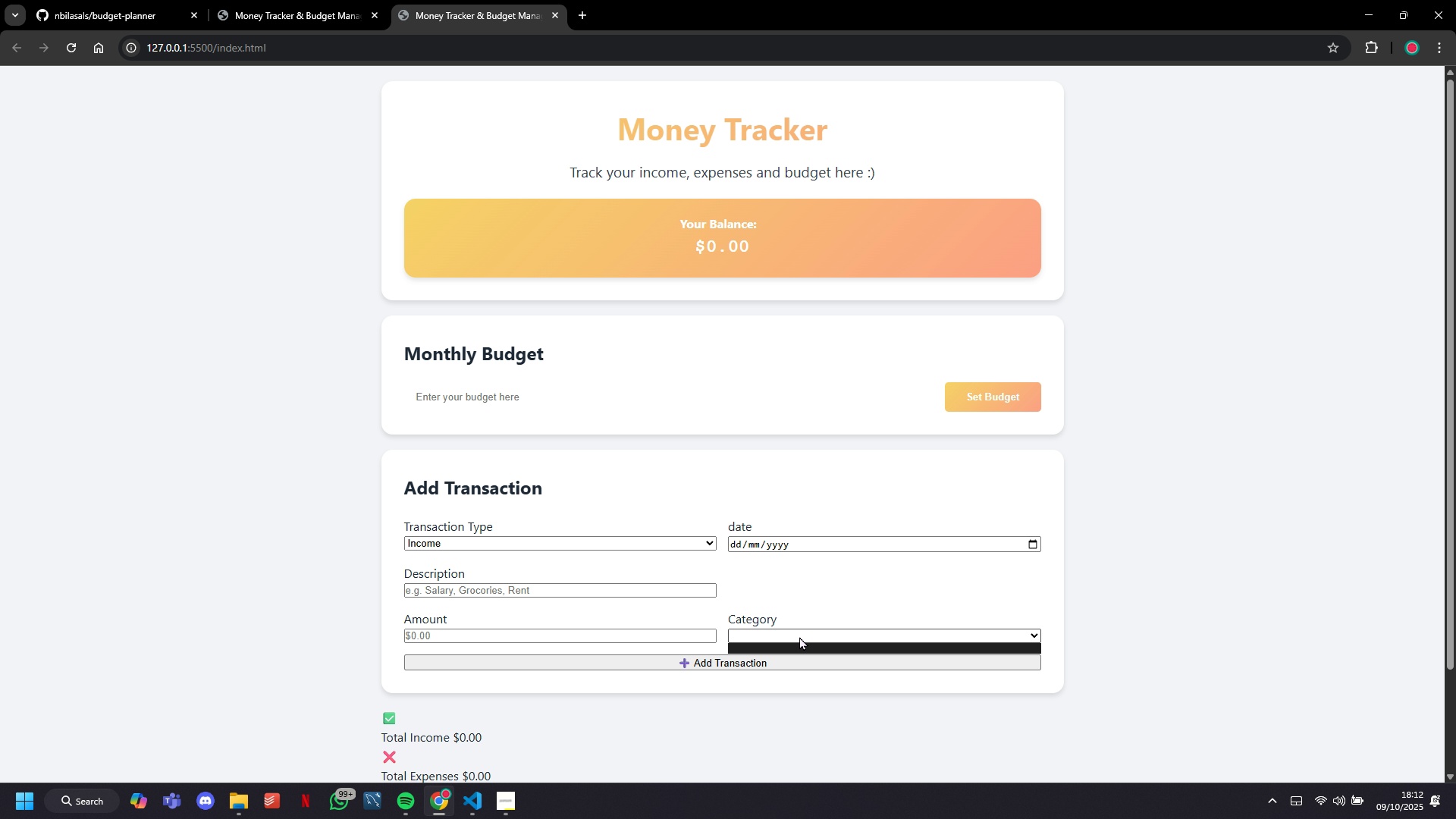 
left_click([799, 636])
 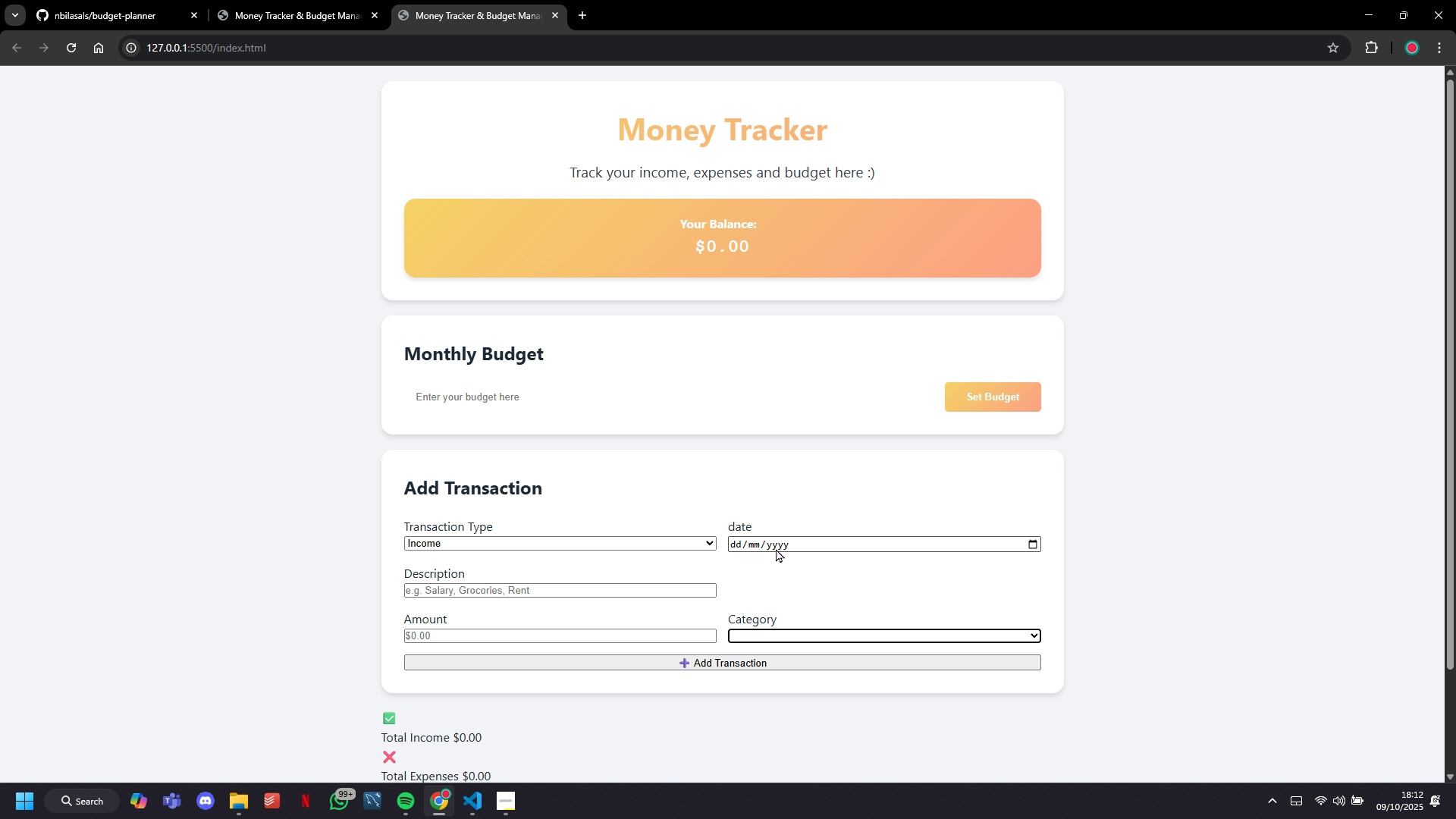 
left_click([776, 548])
 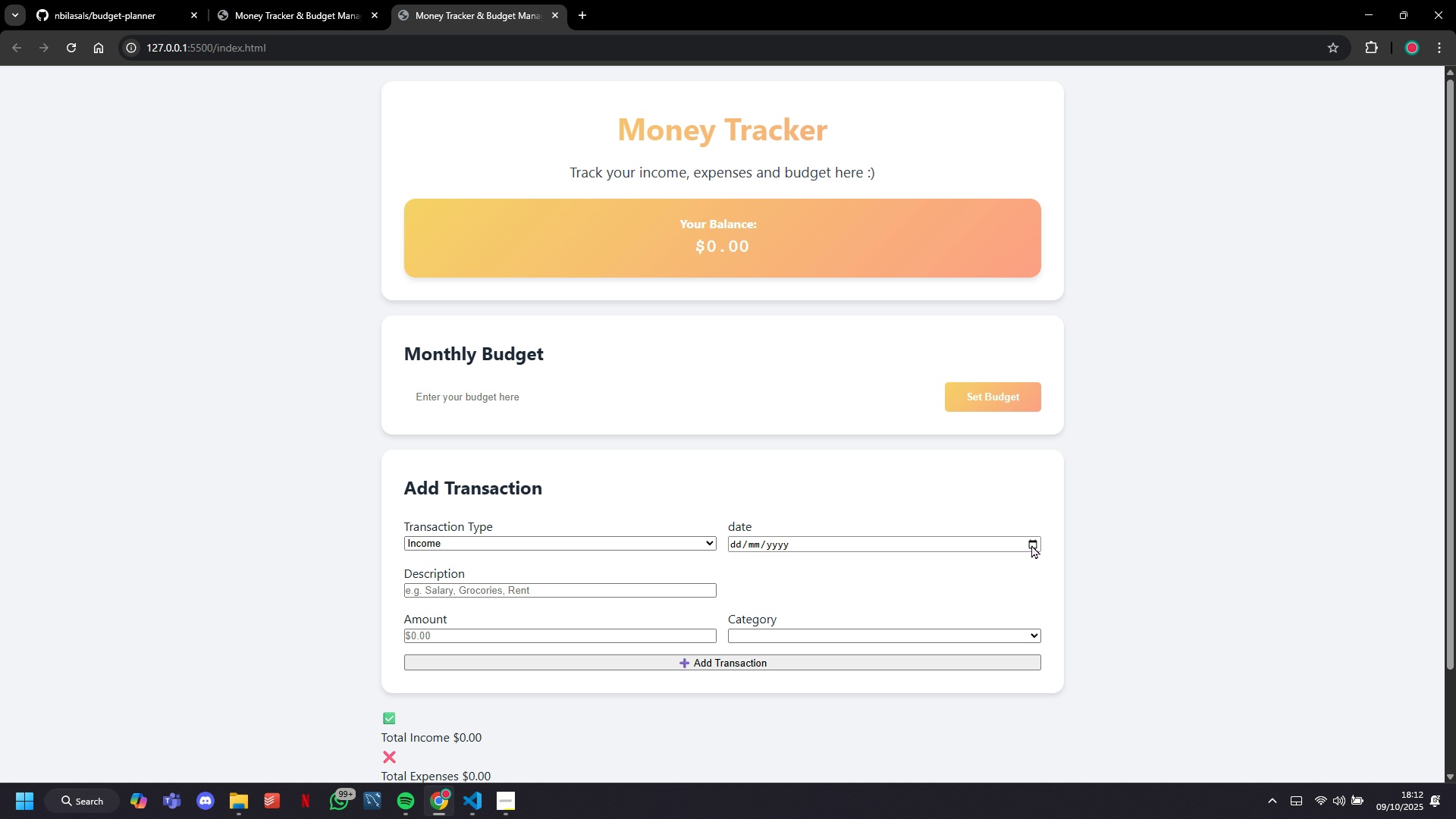 
left_click([1031, 544])
 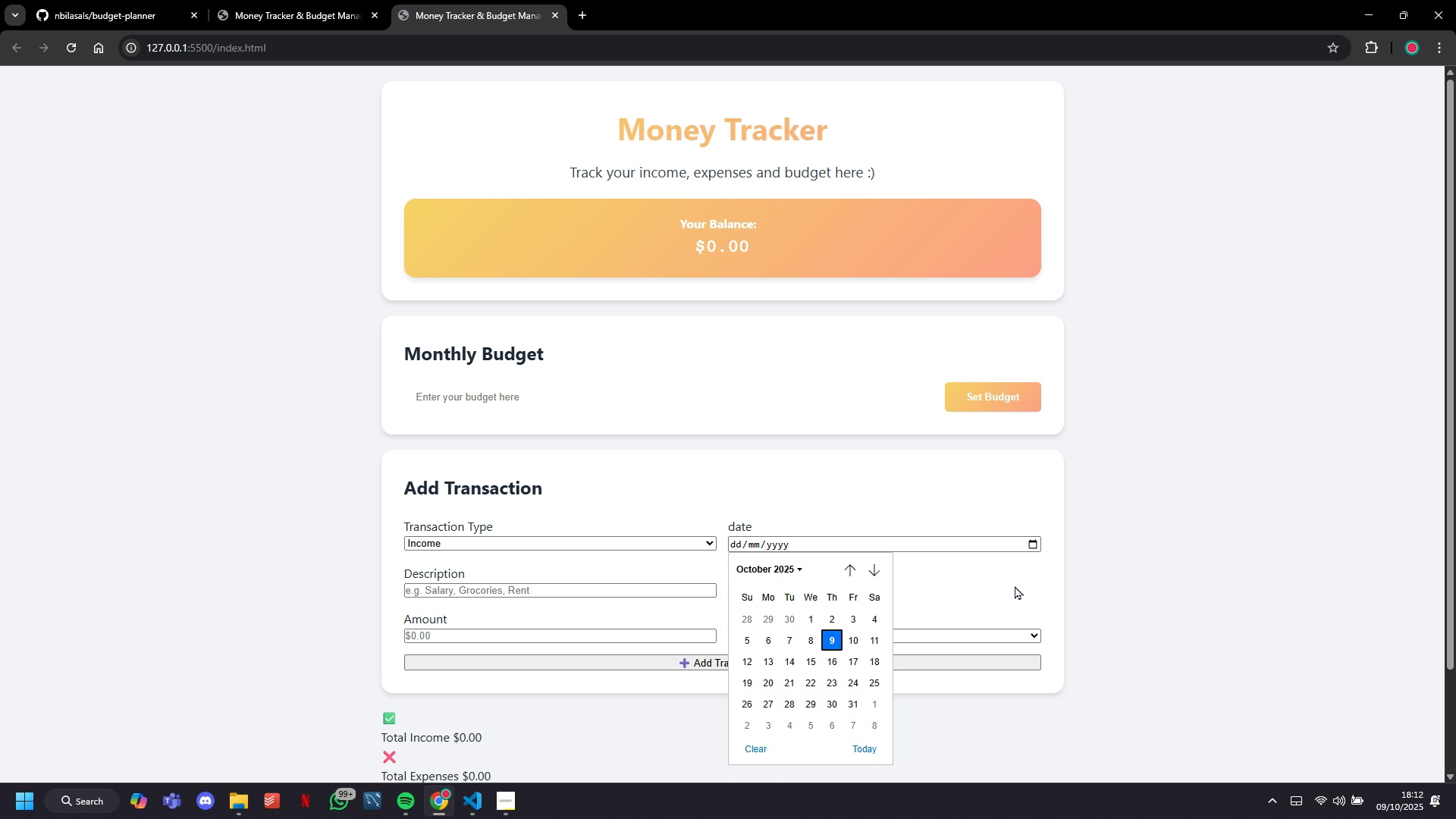 
left_click([1015, 586])
 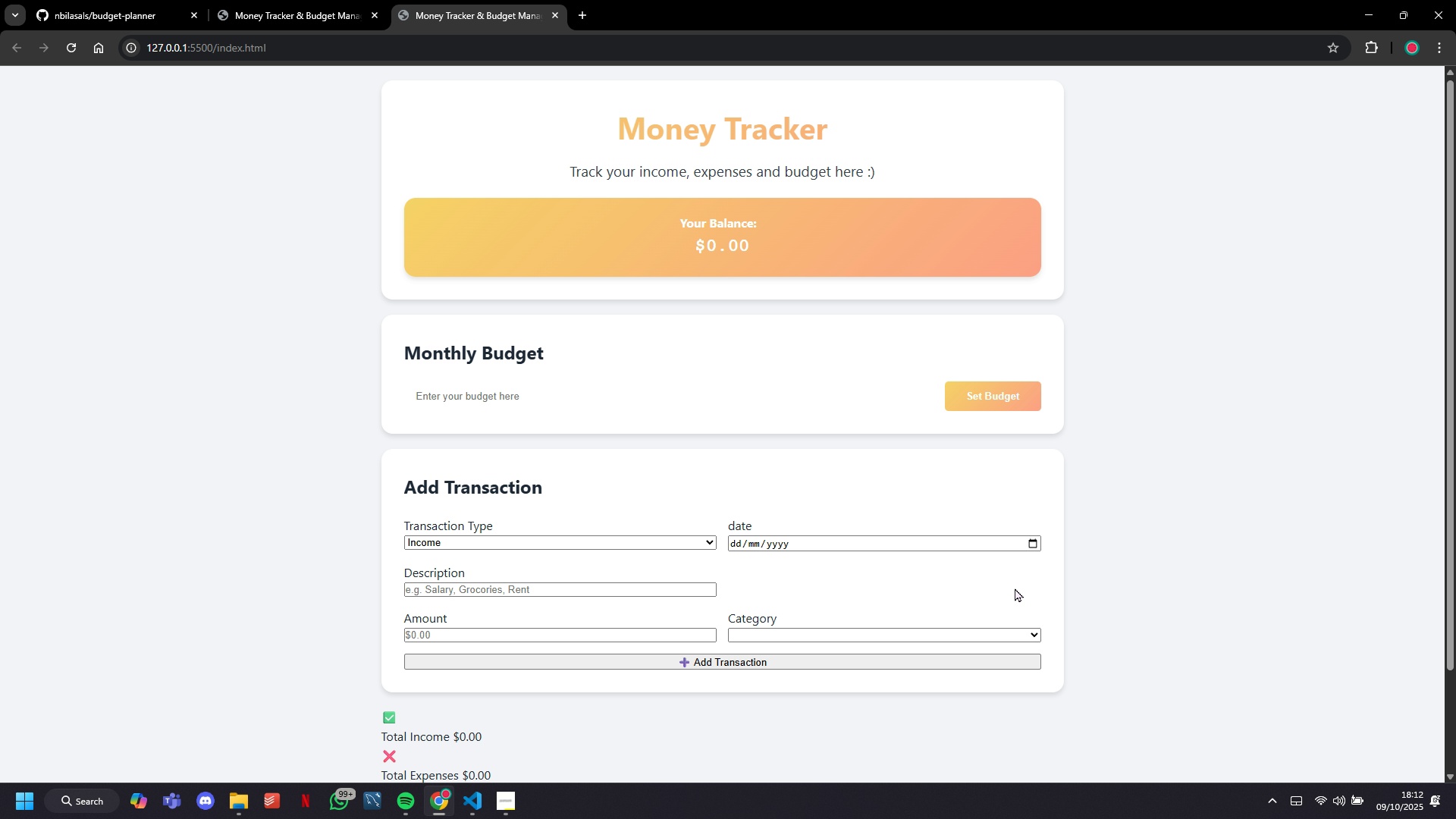 
scroll: coordinate [1015, 588], scroll_direction: down, amount: 6.0
 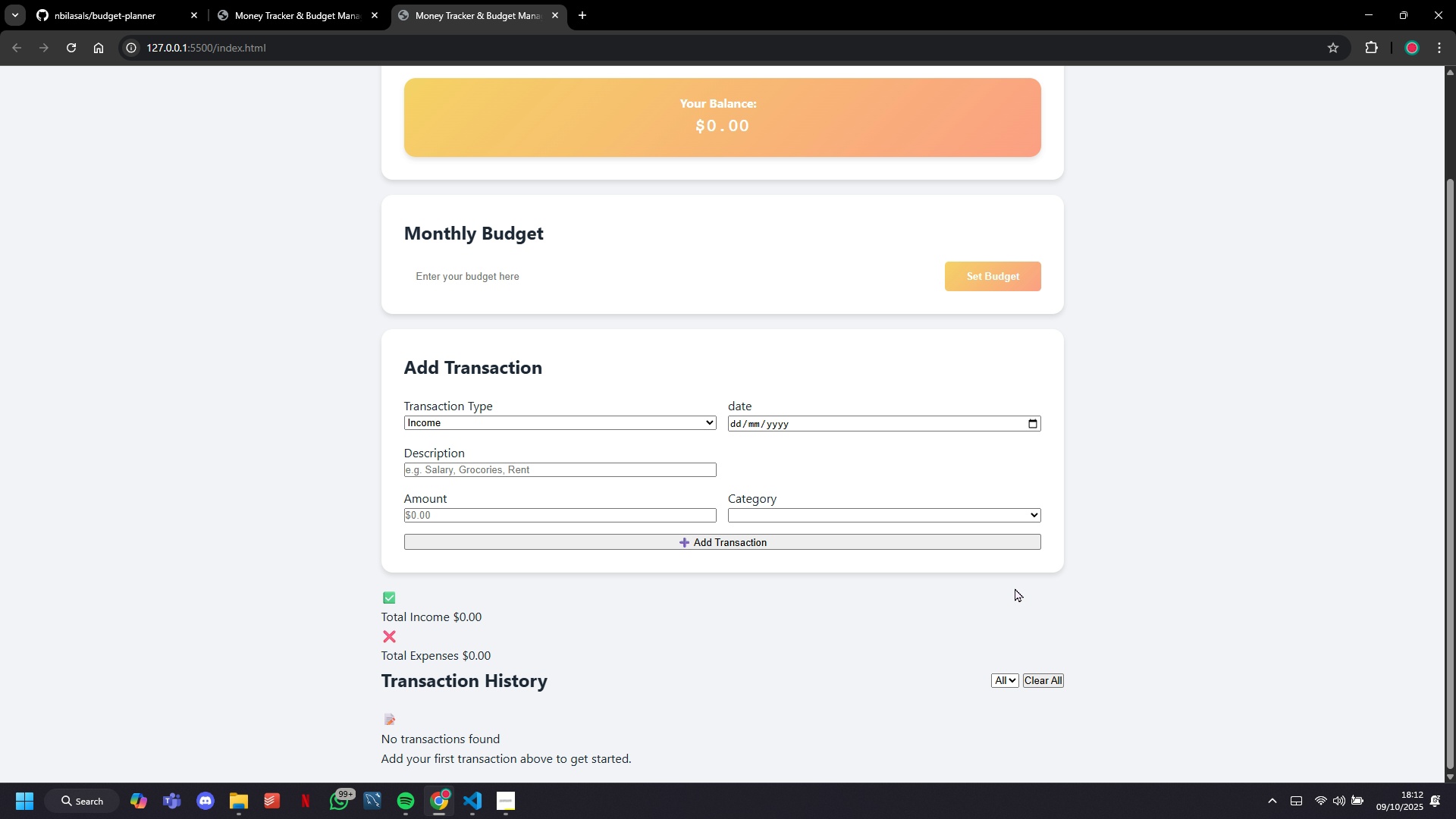 
scroll: coordinate [1015, 588], scroll_direction: up, amount: 6.0
 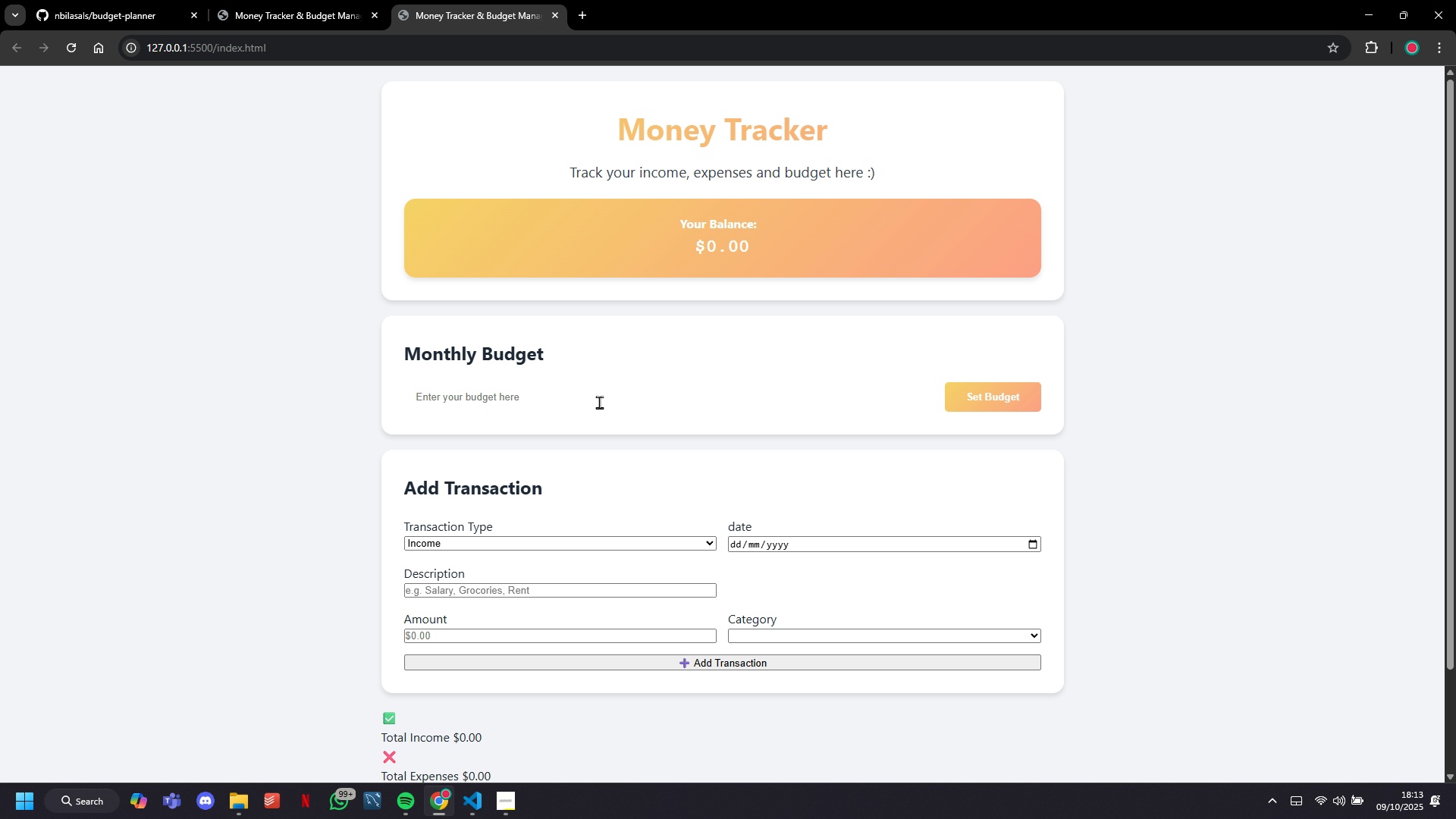 
key(Control+2)
 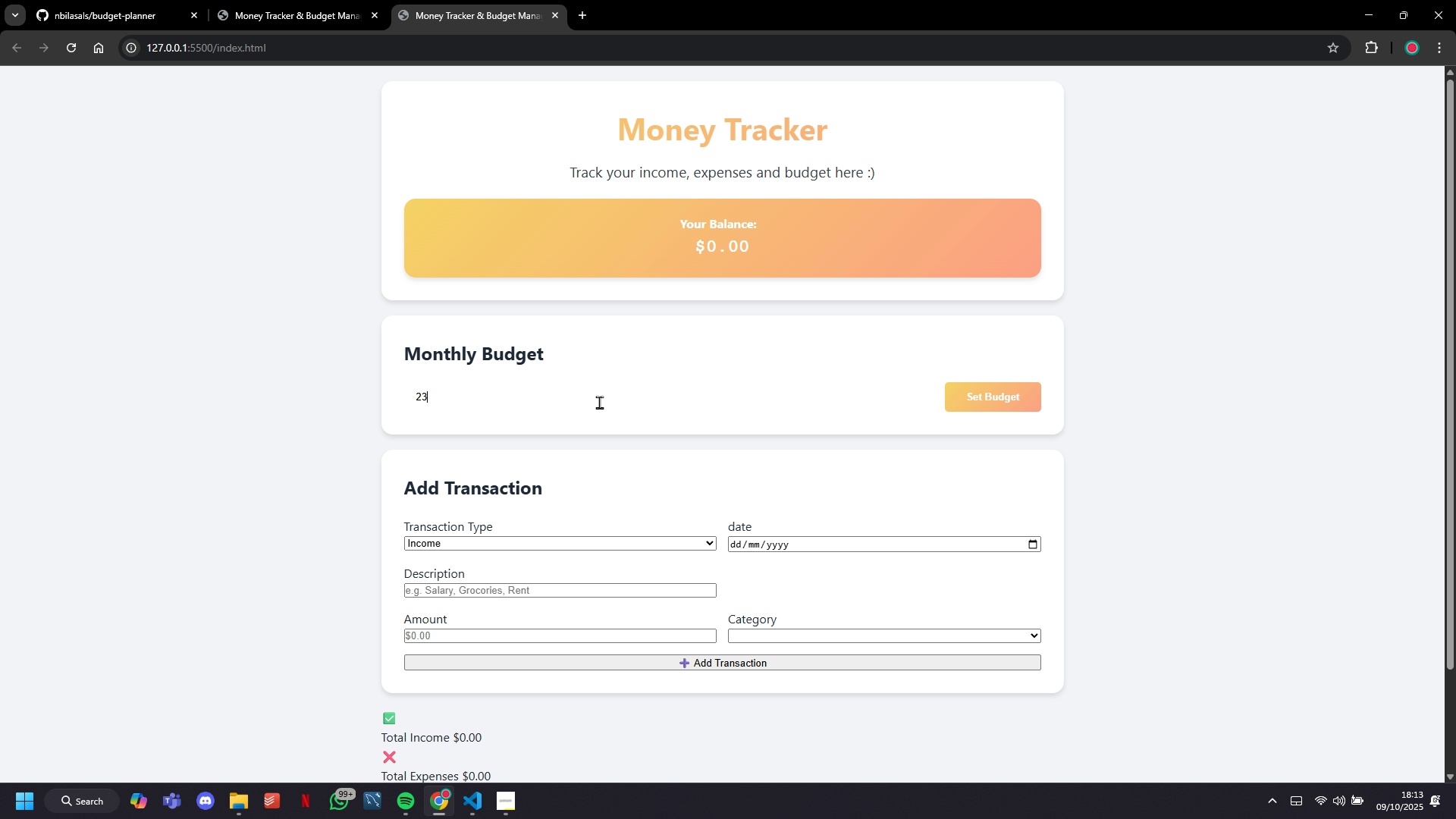 
key(Control+3)
 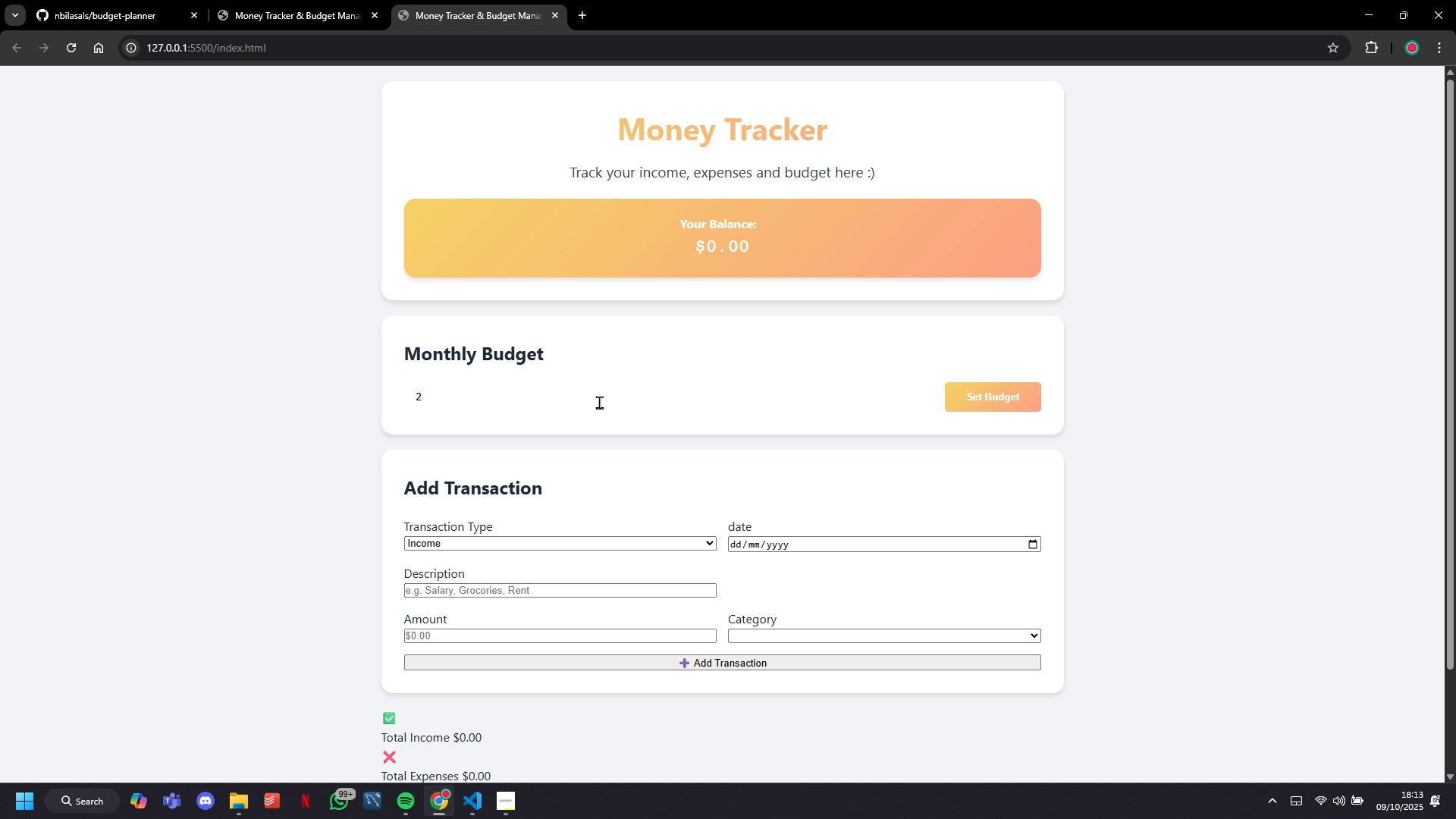 
key(Control+Backspace)
 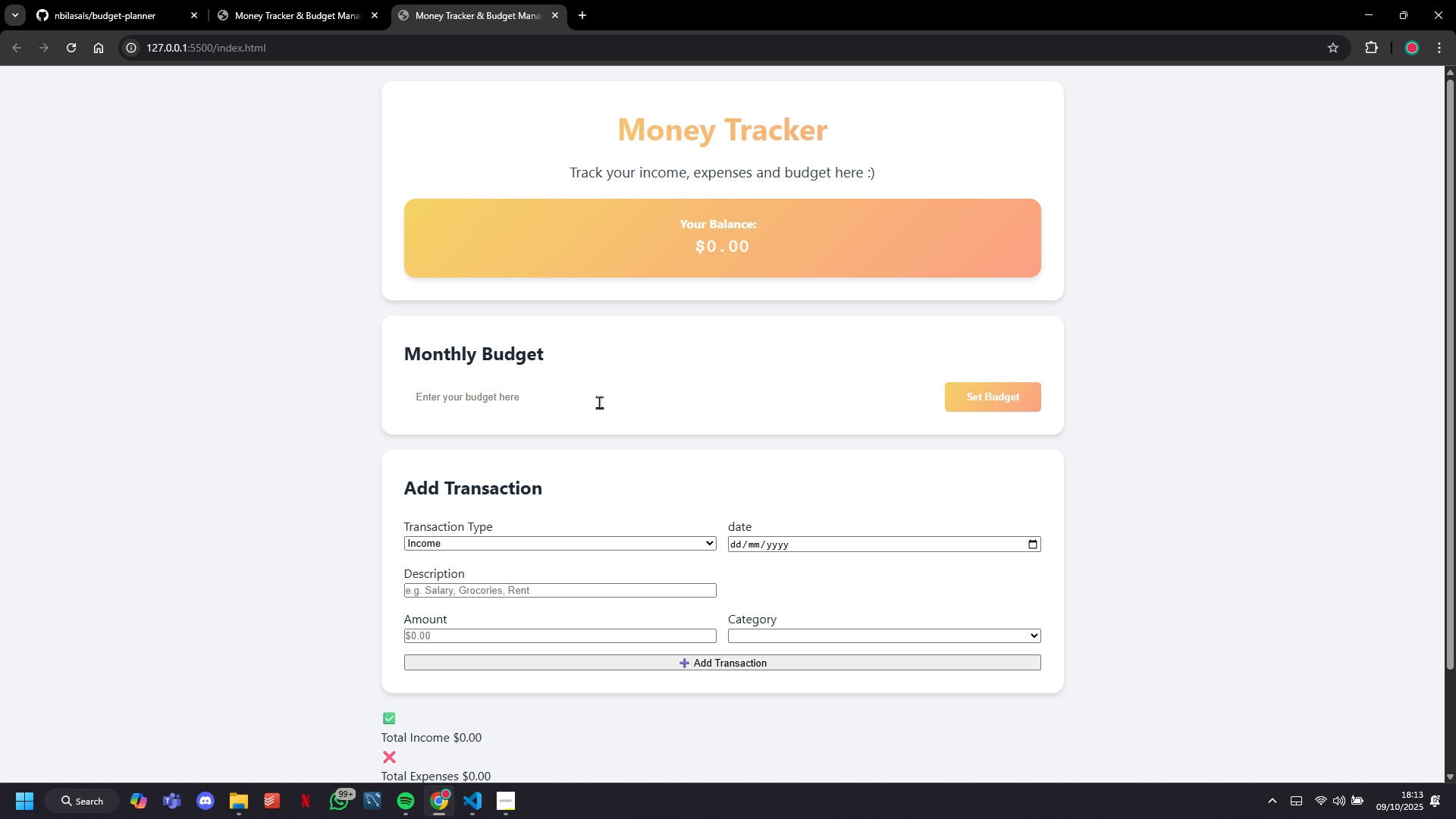 
key(Control+Backspace)
 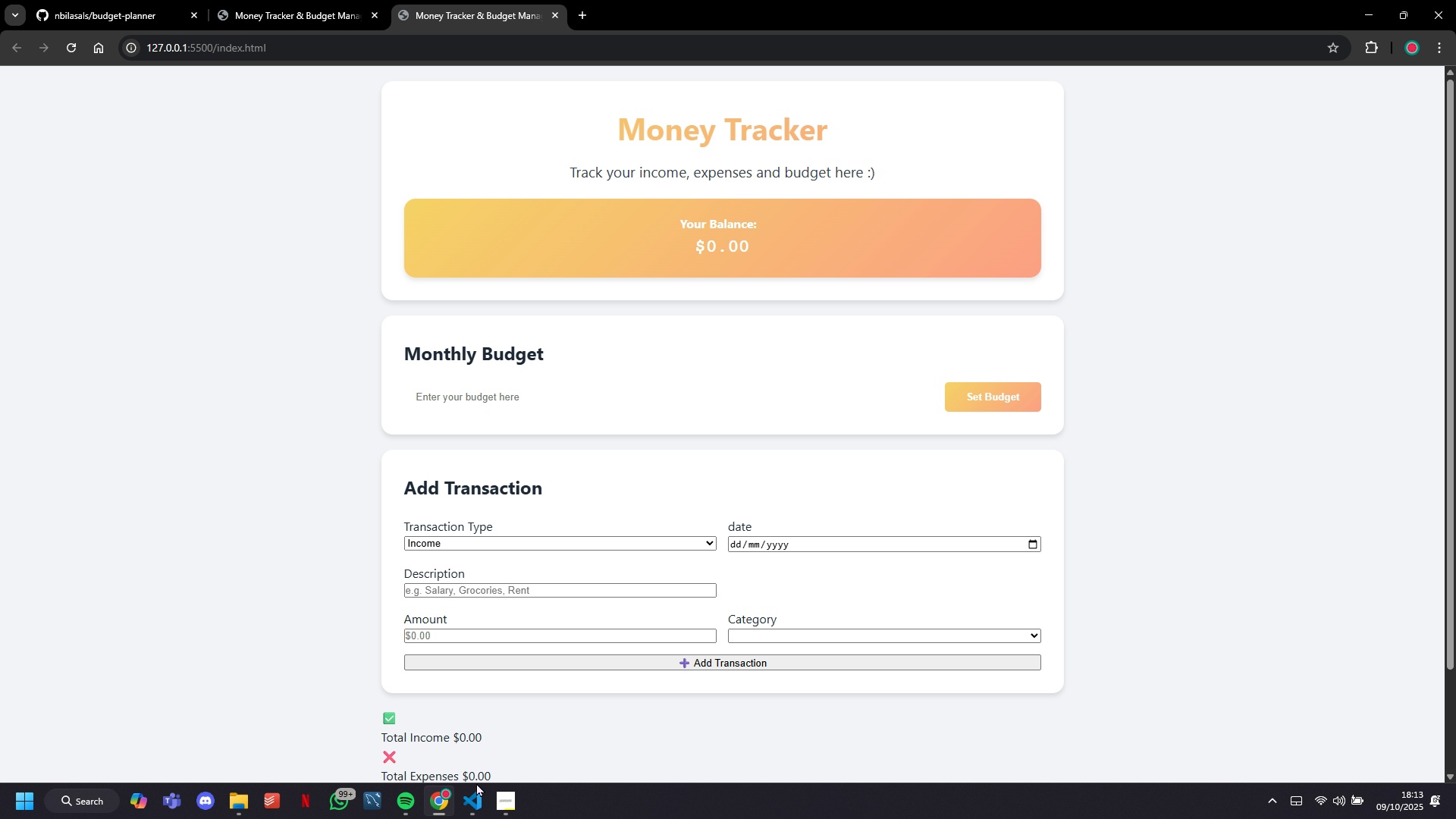 
left_click([473, 795])
 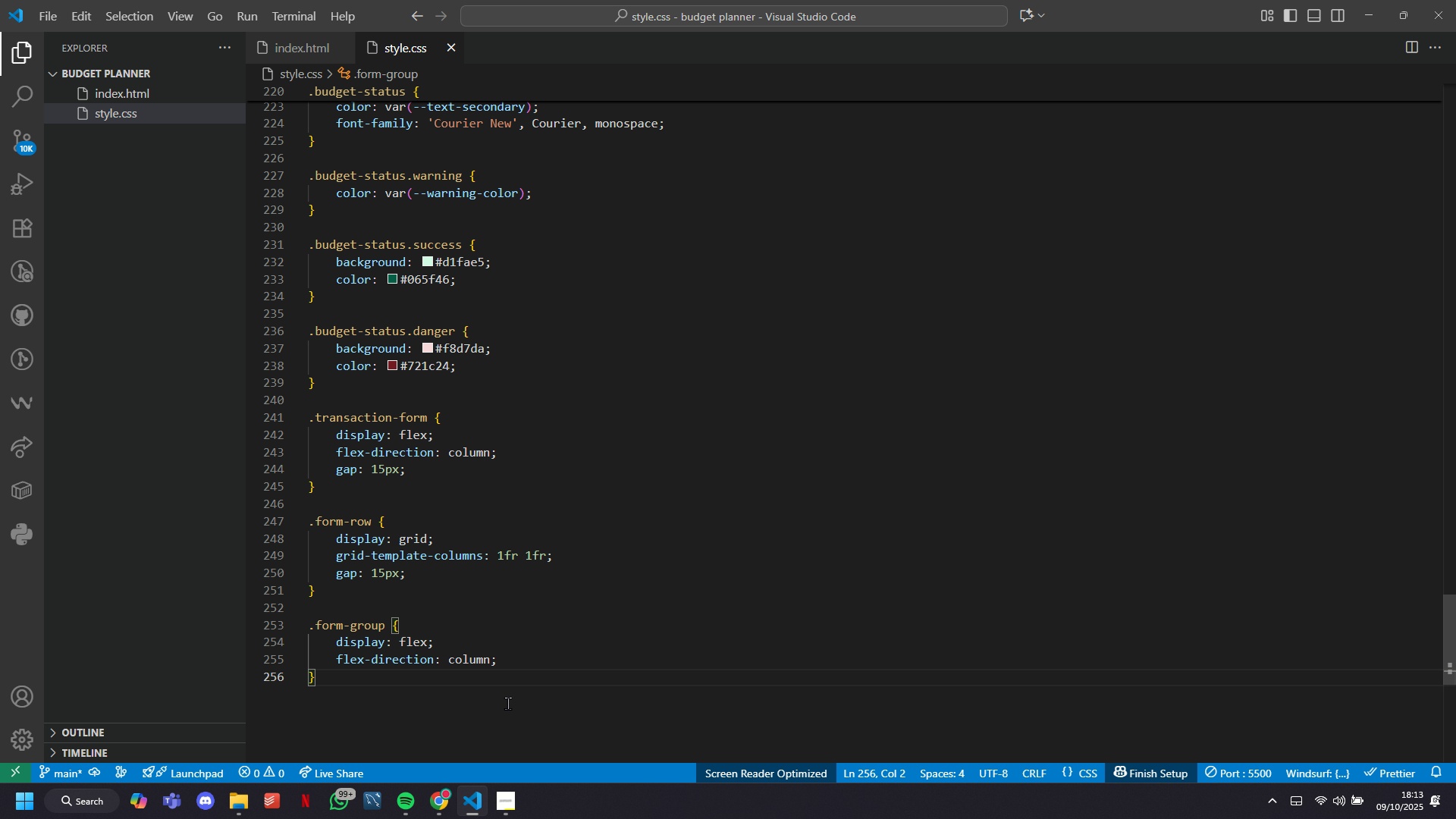 
scroll: coordinate [507, 703], scroll_direction: down, amount: 1.0
 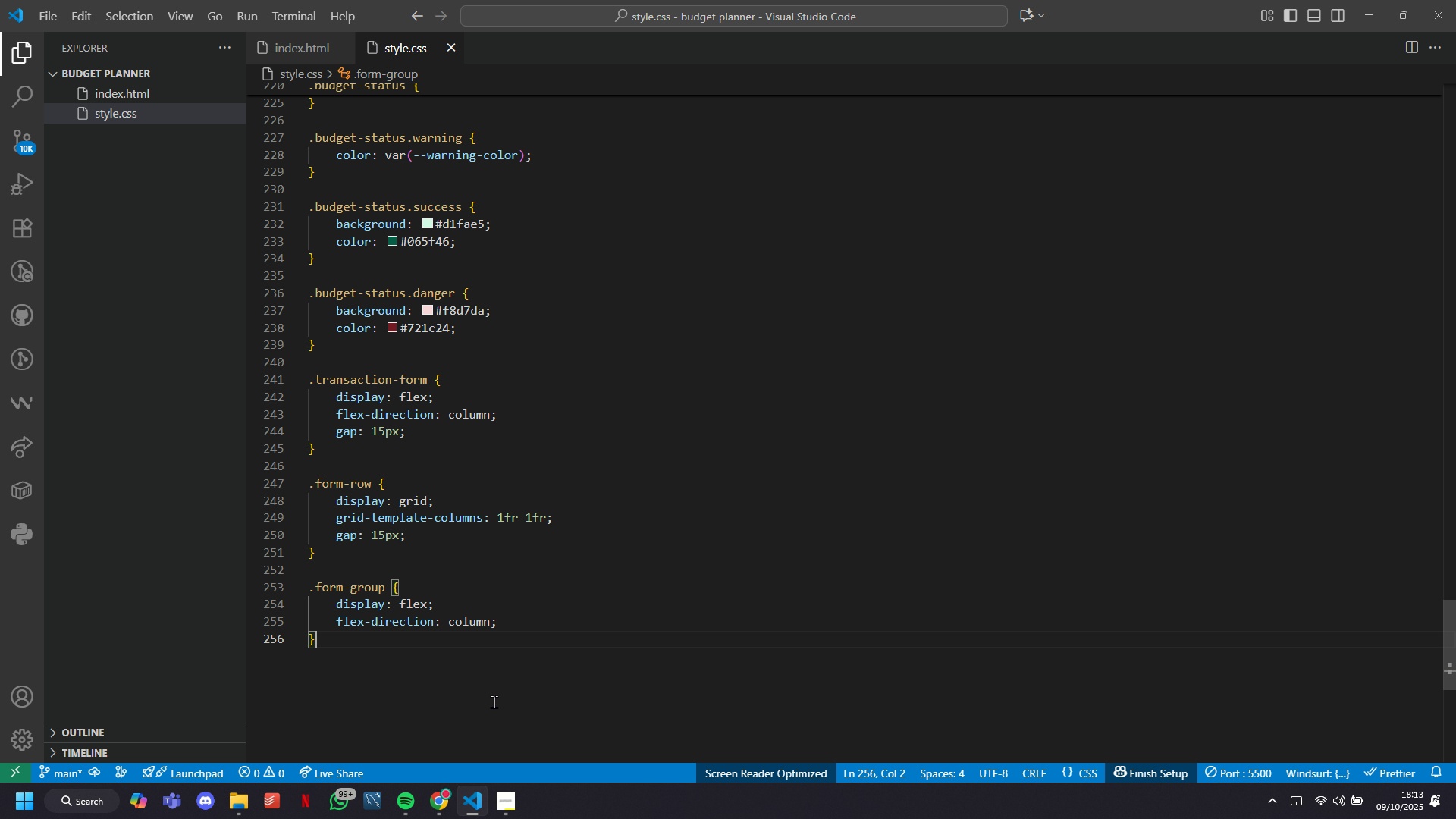 
key(Control+Enter)
 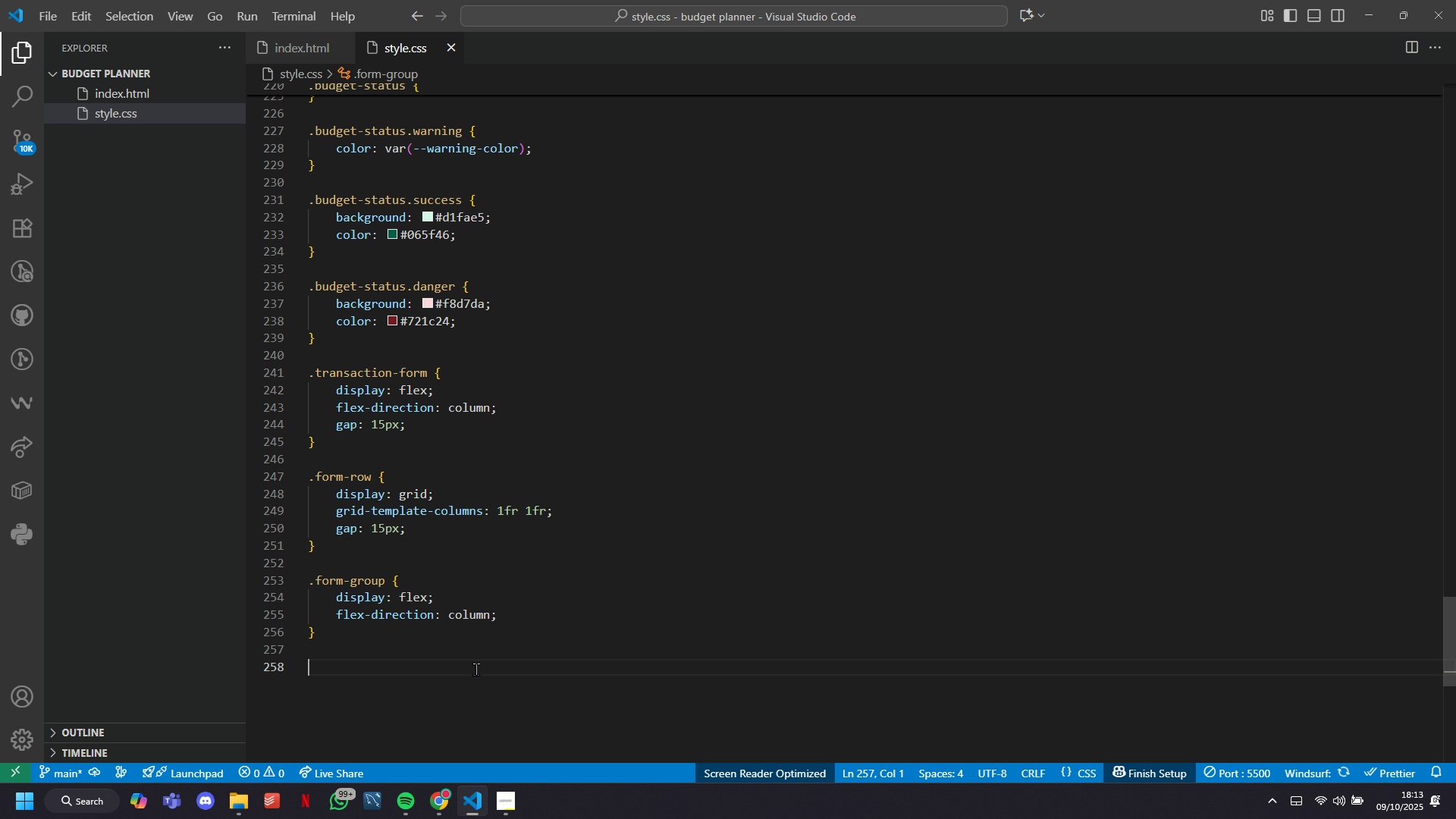 
key(Control+Enter)
 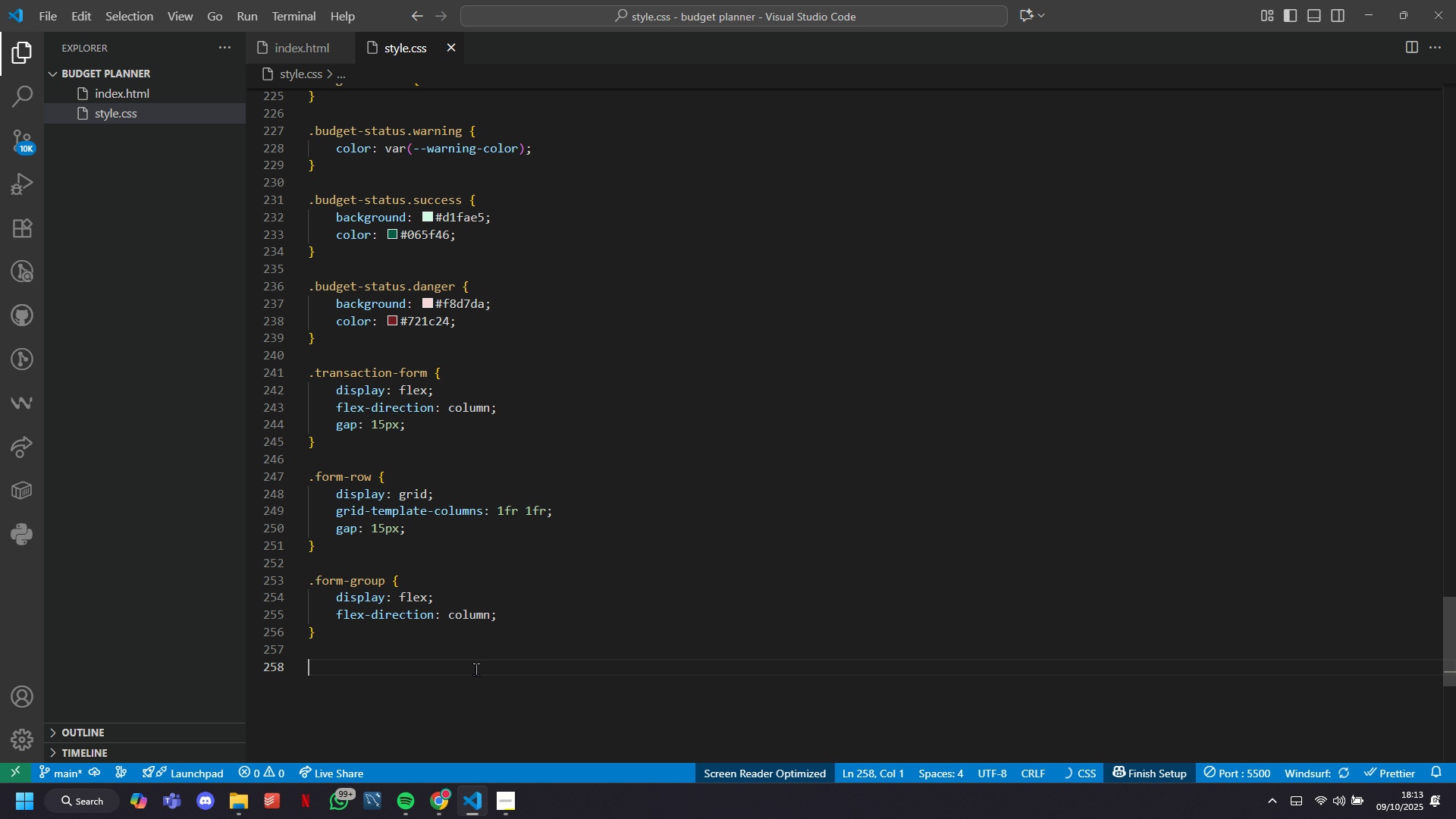 
type(.roup-)
key(Backspace)
key(Backspace)
key(Backspace)
key(Backspace)
key(Backspace)
key(Backspace)
type(form-froup lael [)
 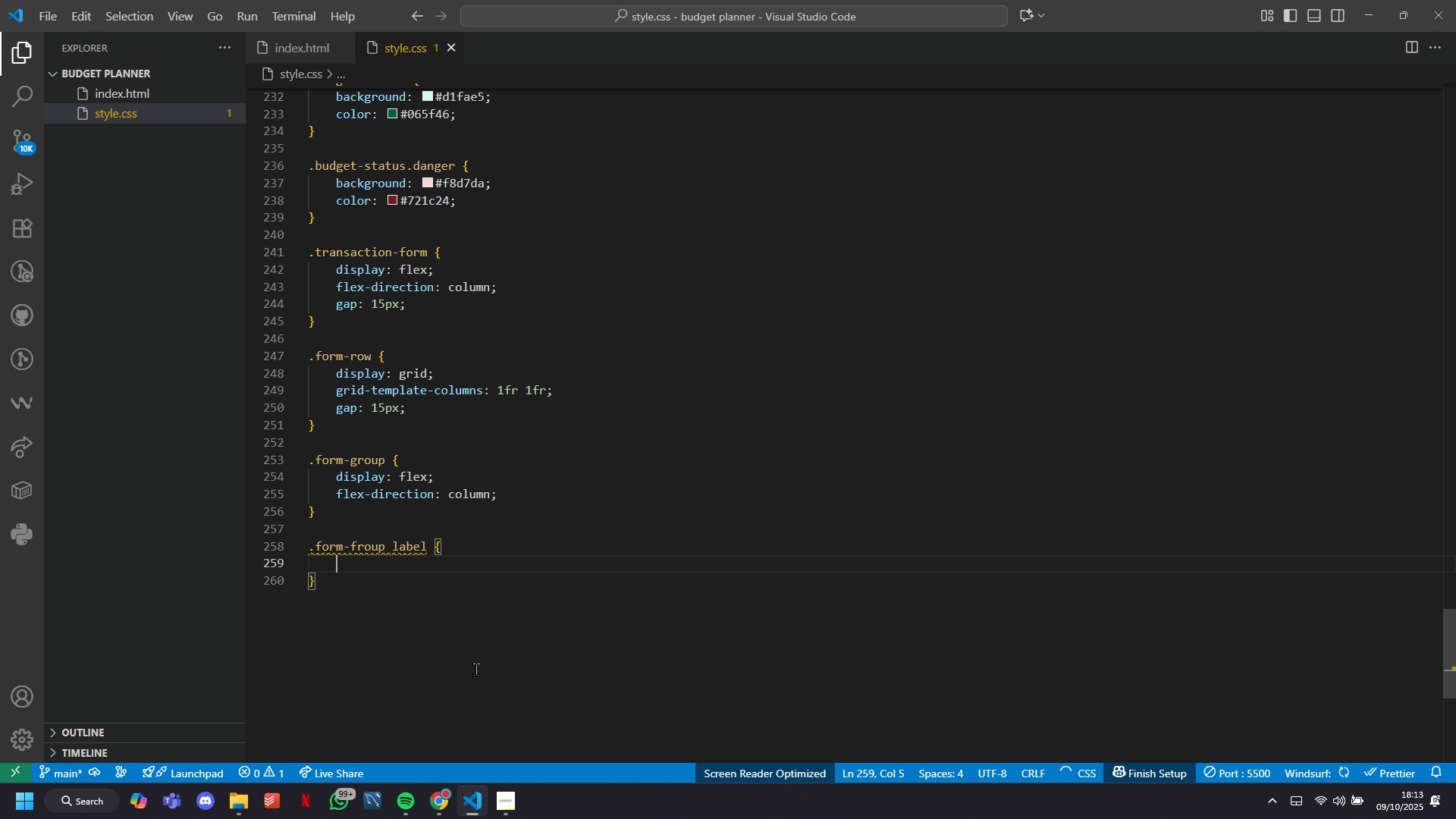 
hold_key(key=ShiftLeft, duration=0.46)
 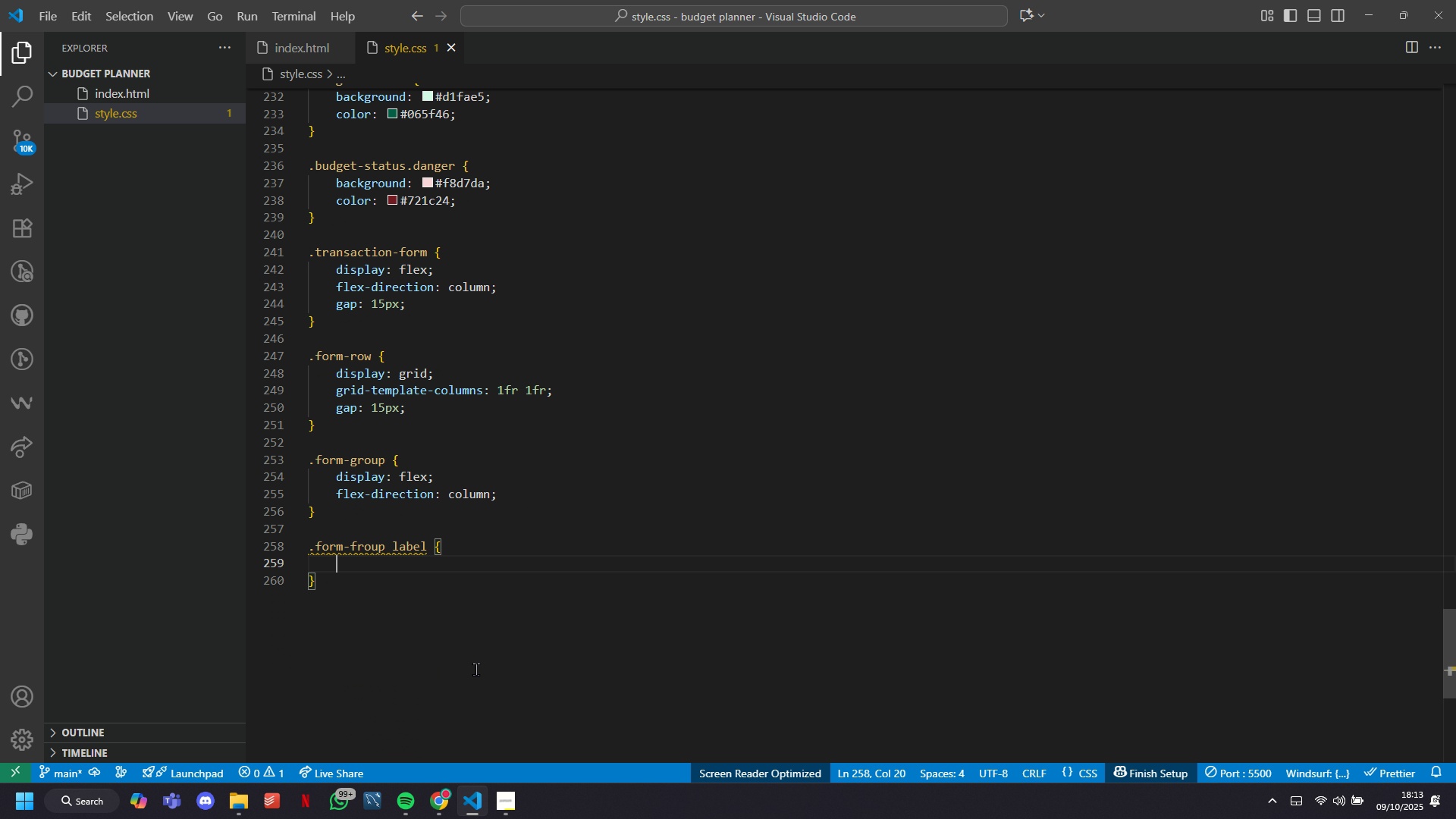 
key(Shift+Enter)
 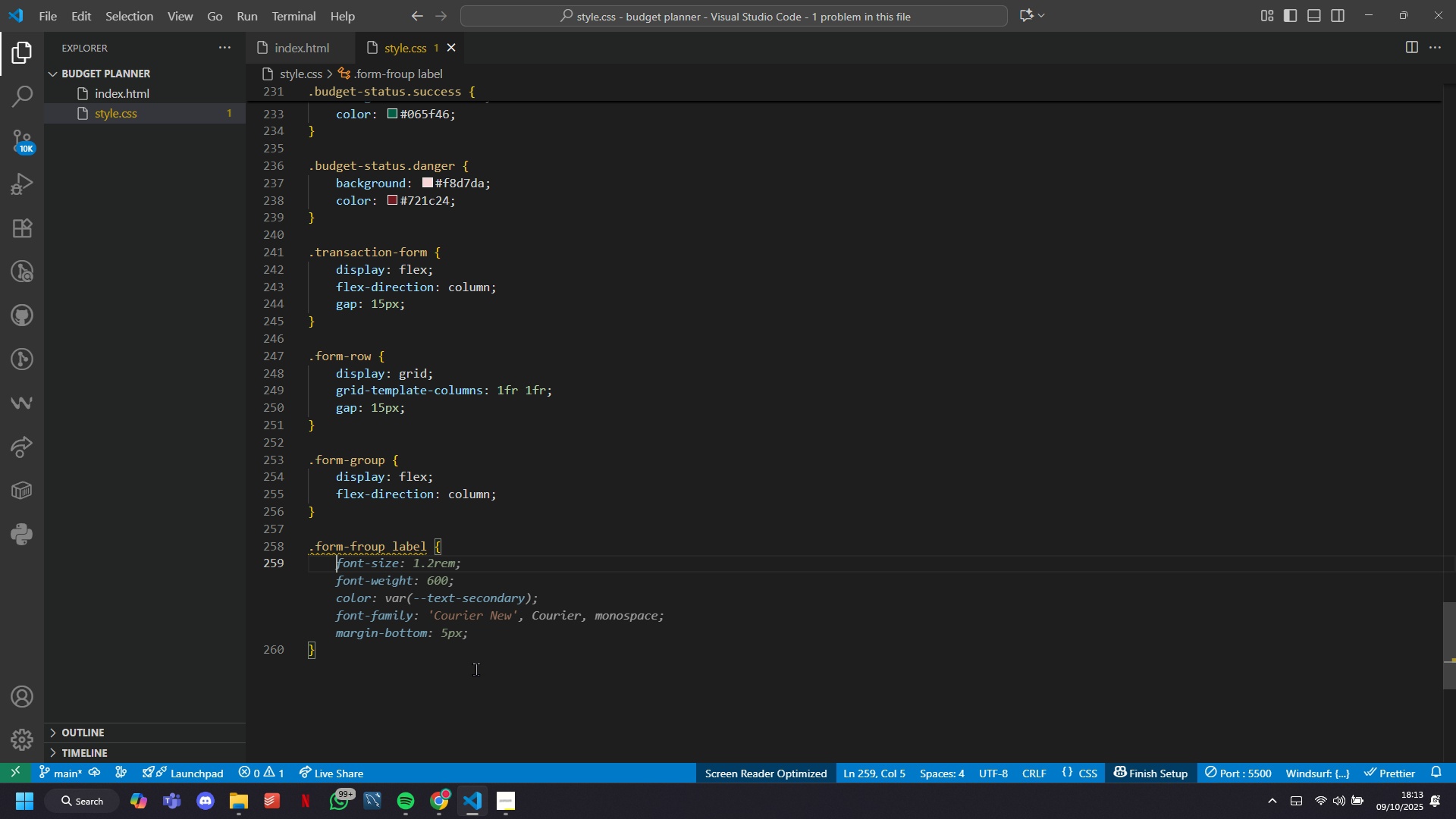 
key(Tab)
 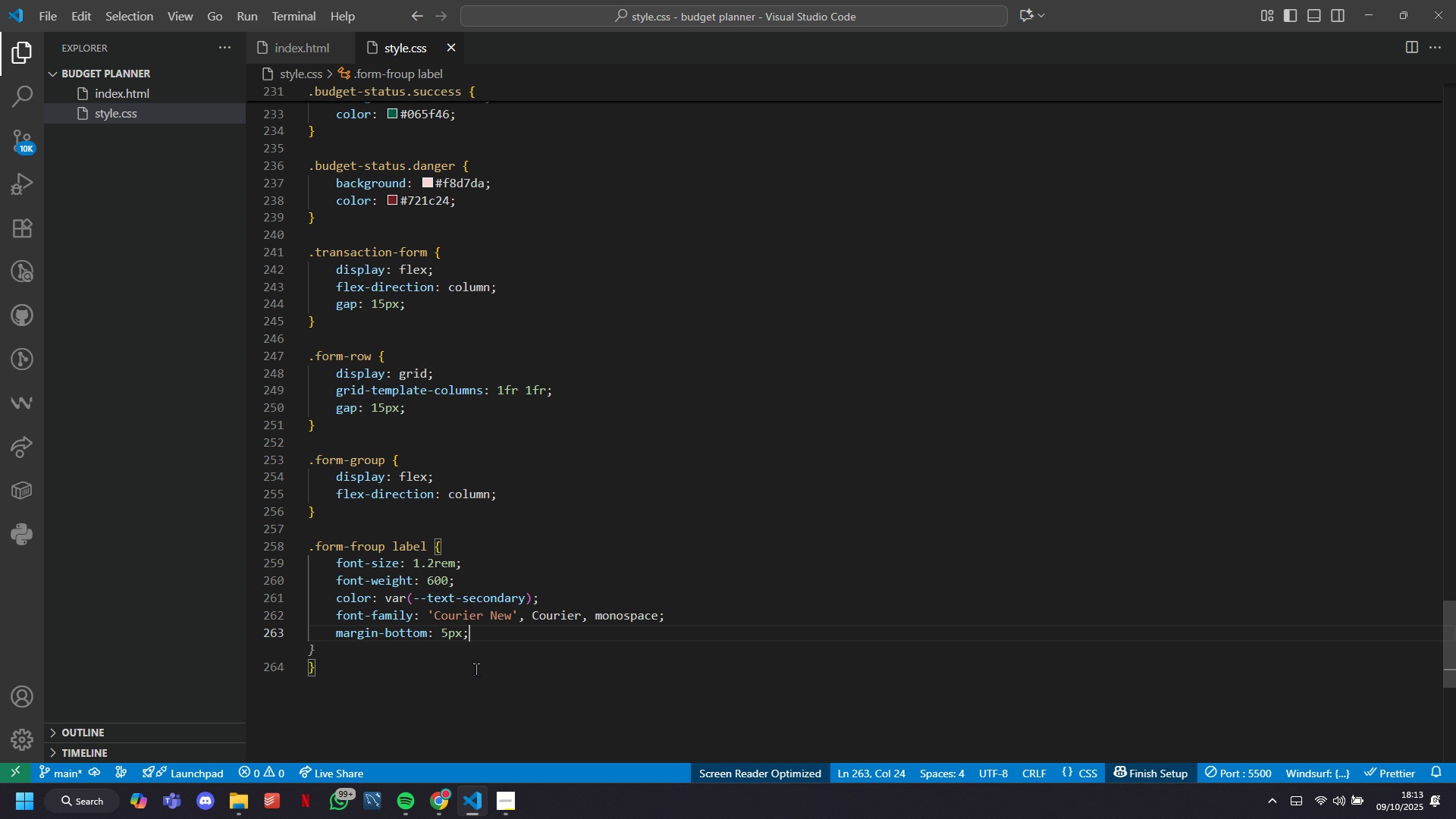 
key(ArrowUp)
 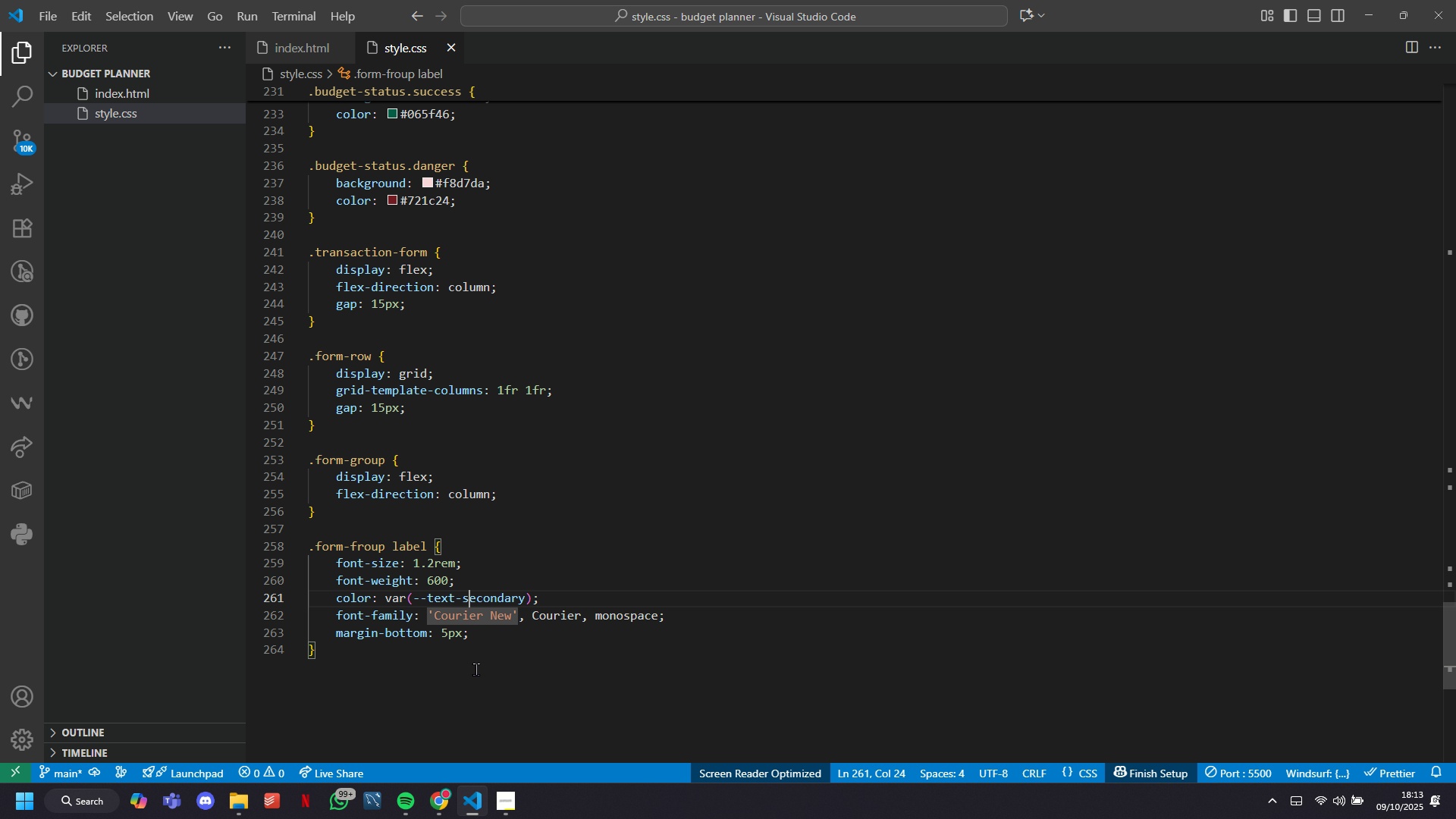 
key(ArrowUp)
 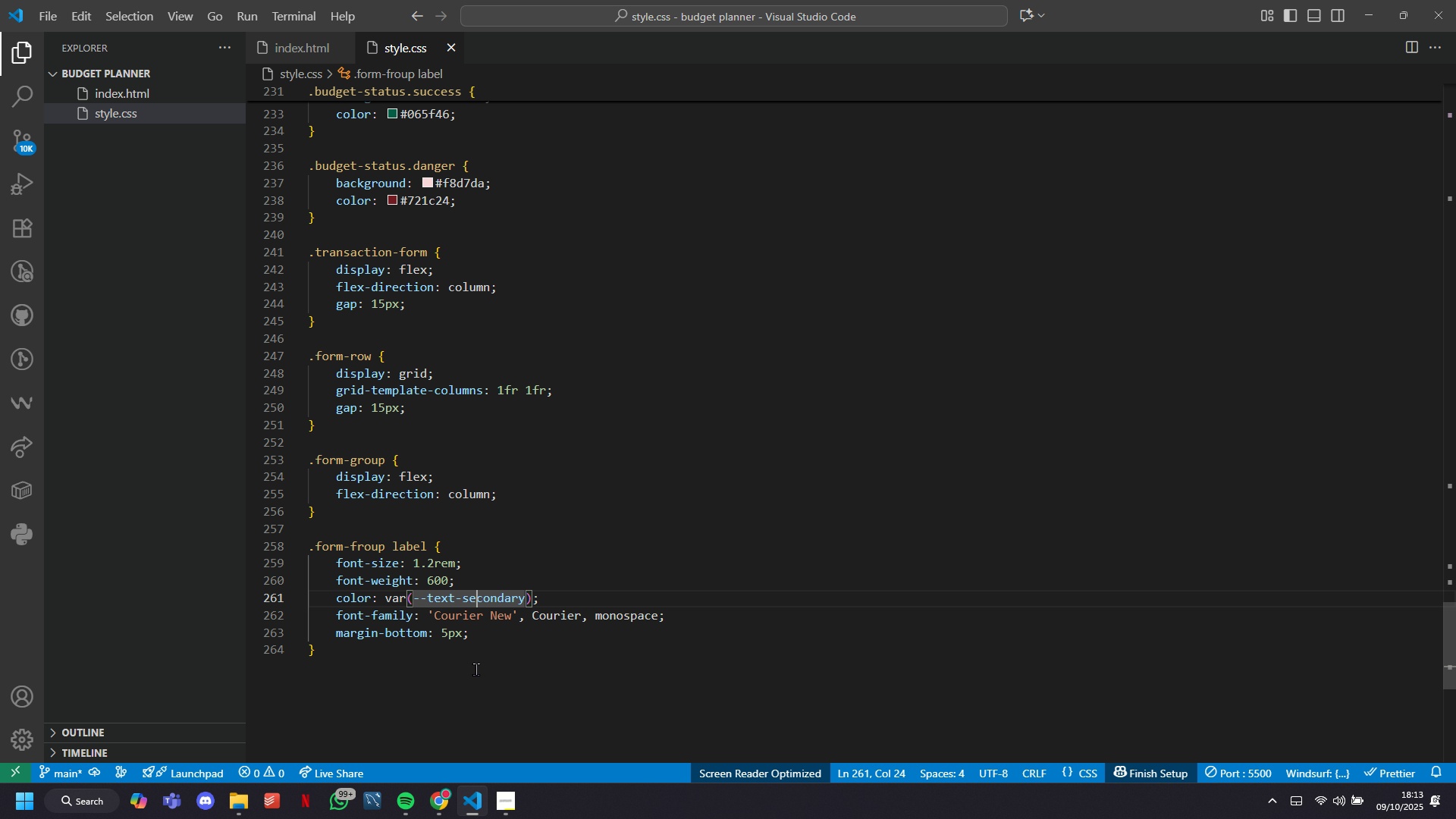 
hold_key(key=ArrowRight, duration=0.6)
 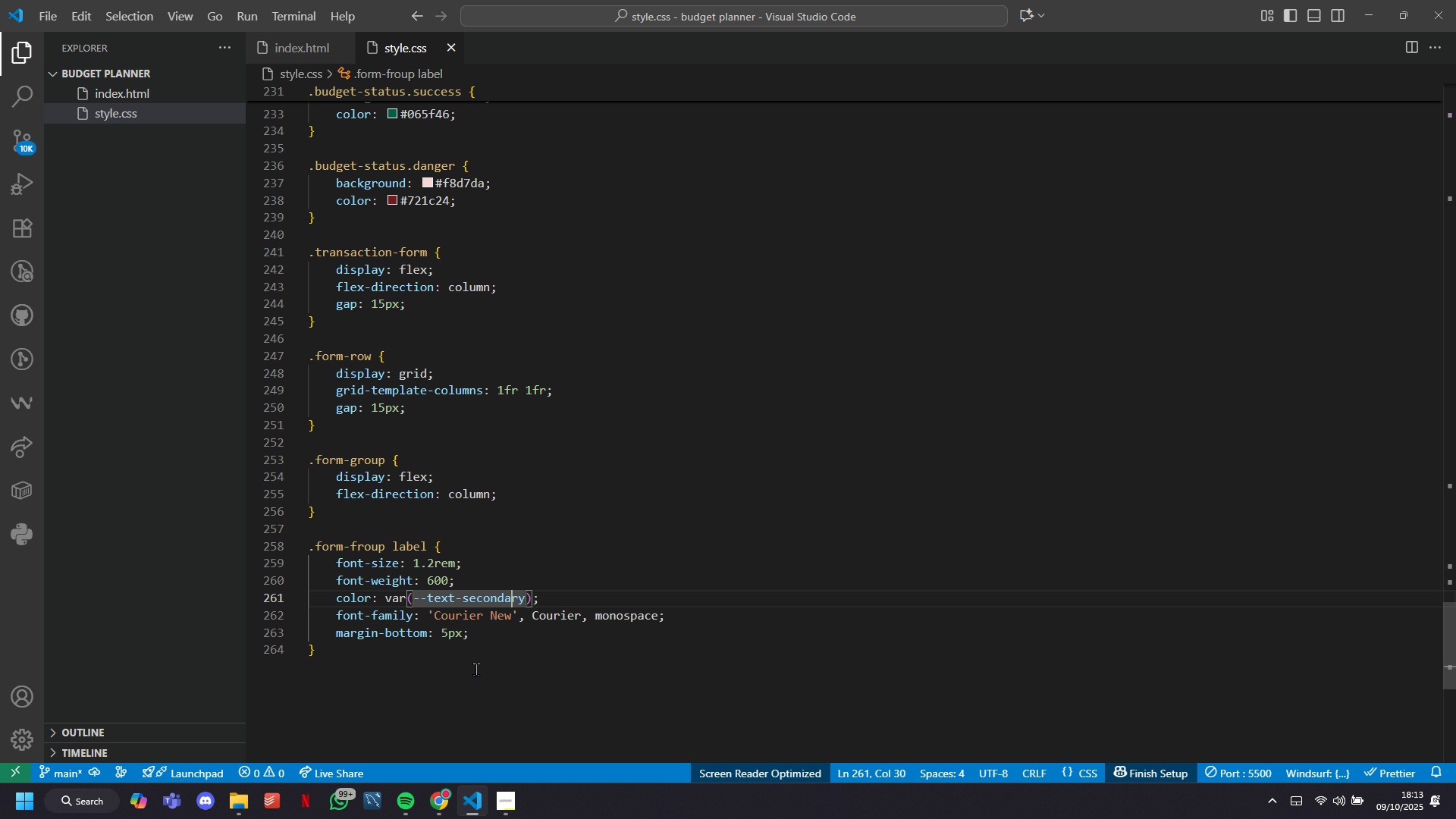 
key(ArrowRight)
 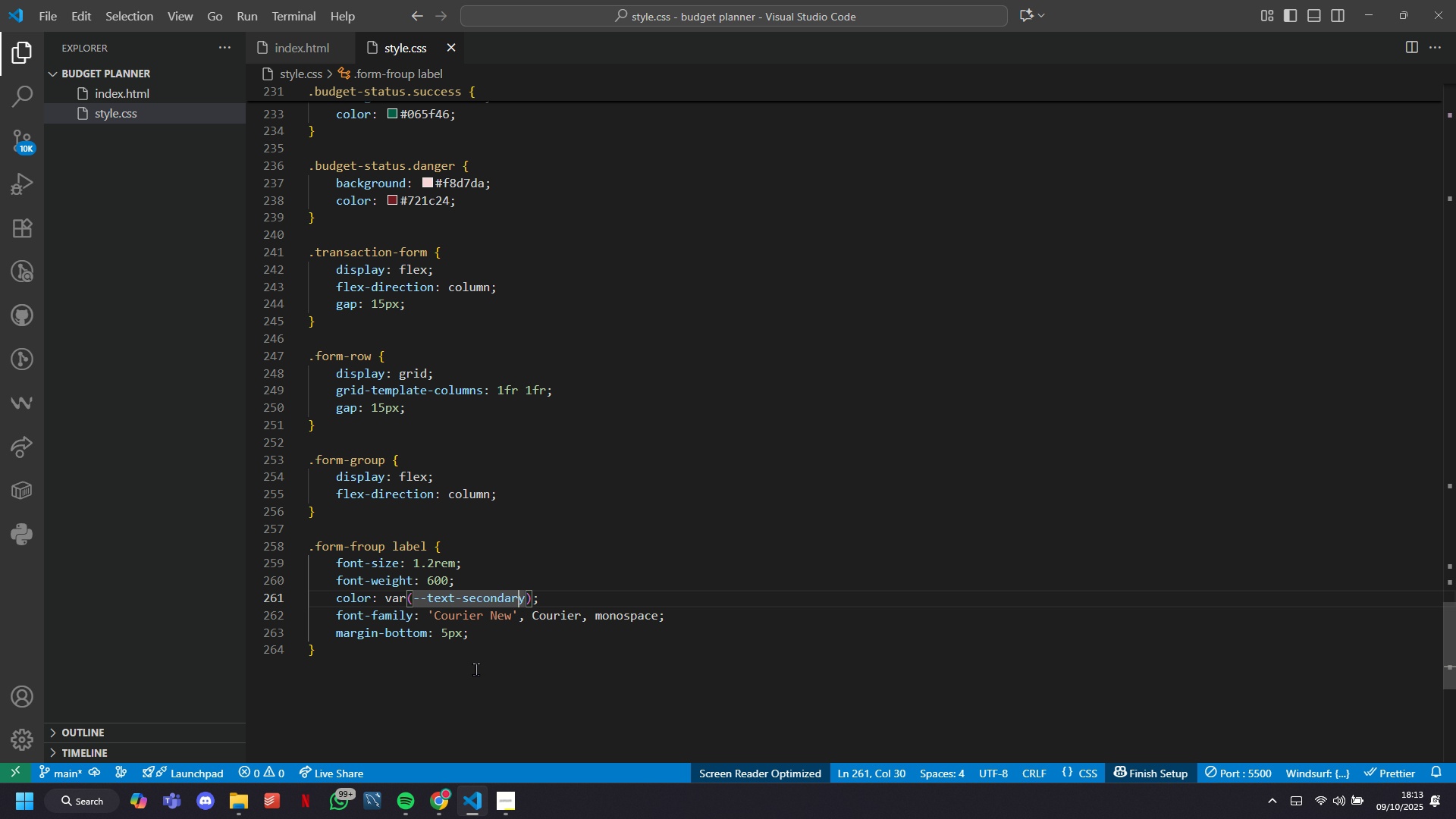 
key(ArrowRight)
 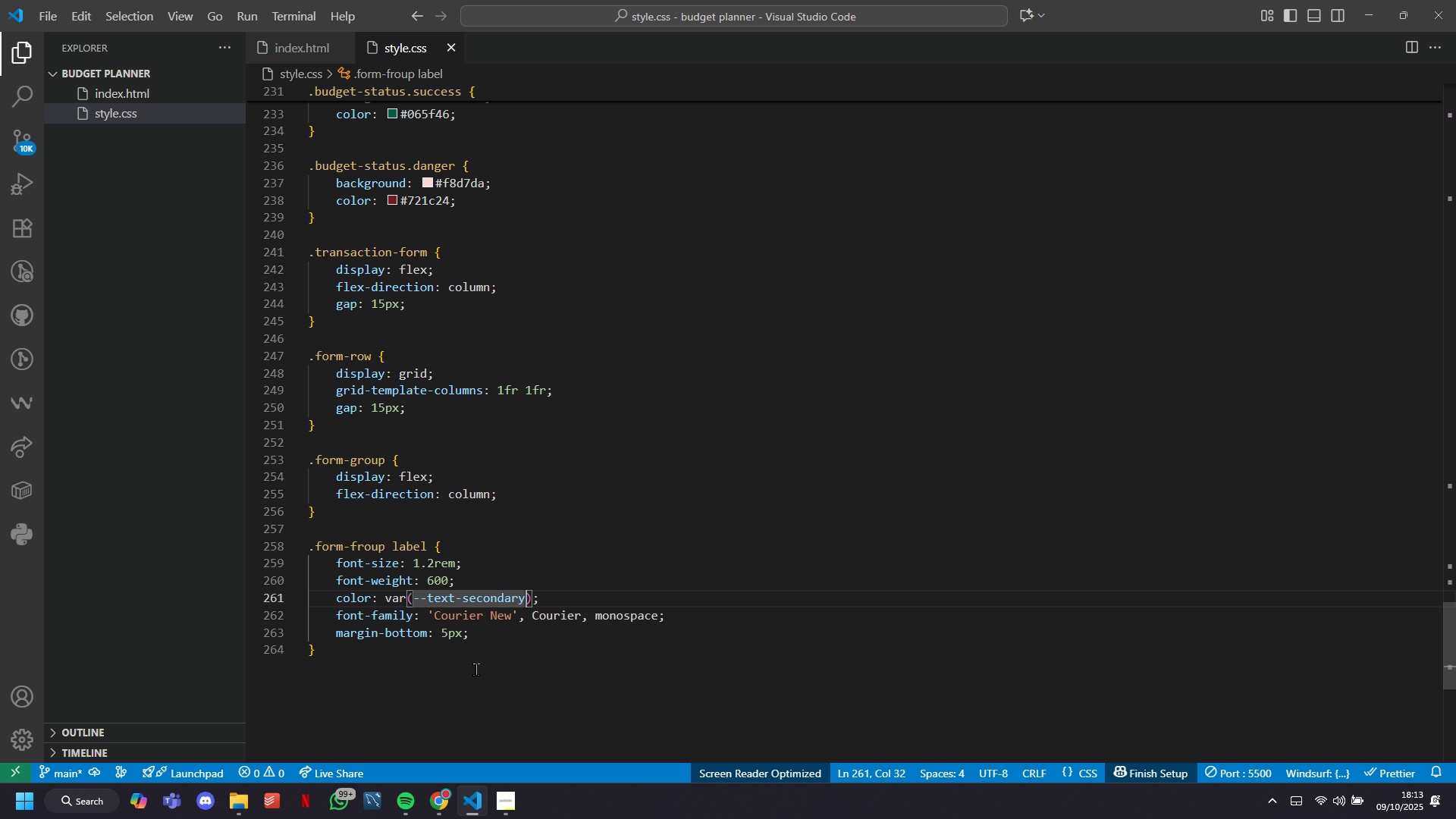 
key(ArrowRight)
 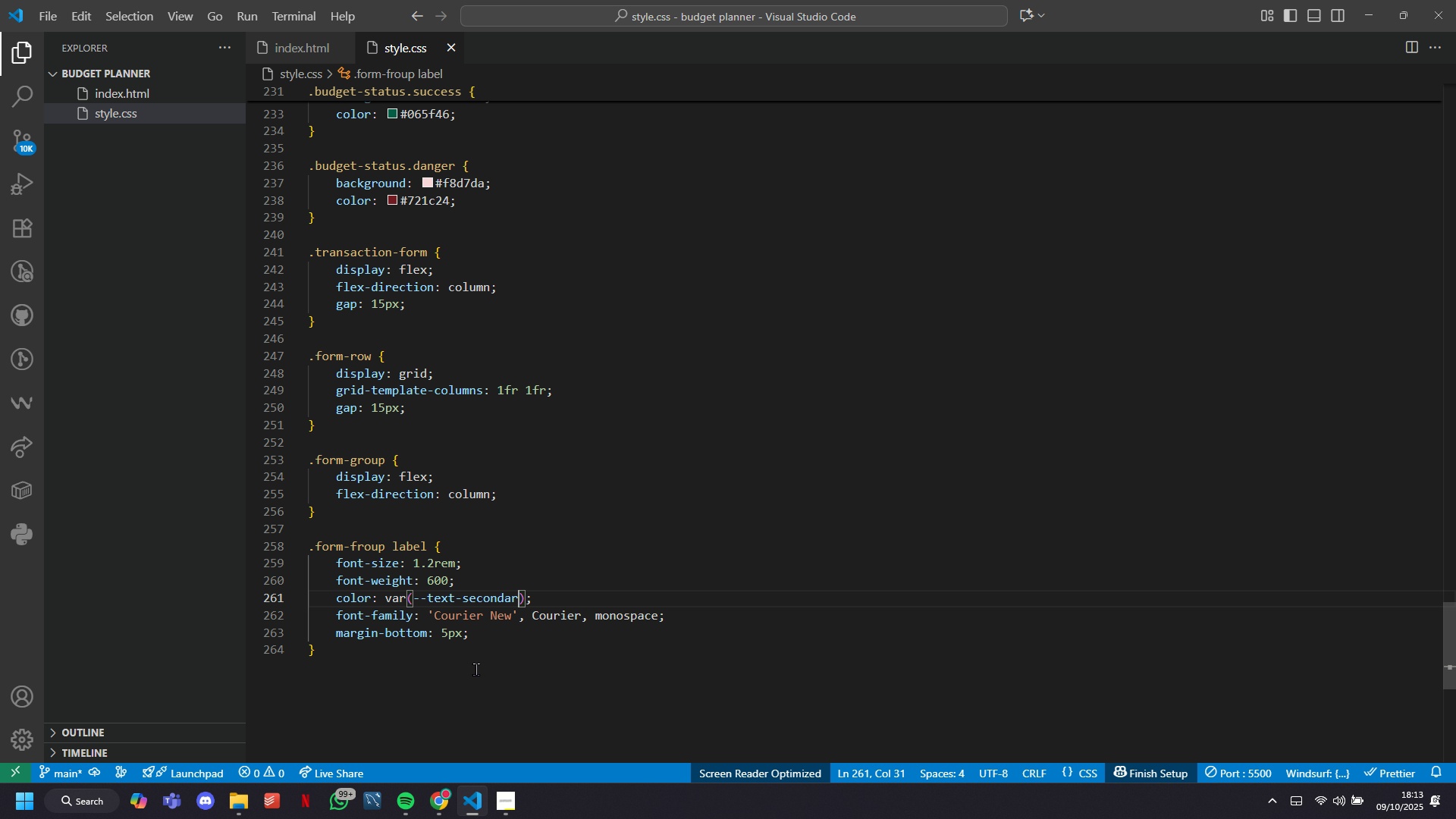 
key(Backspace)
key(Backspace)
key(Backspace)
key(Backspace)
key(Backspace)
key(Backspace)
key(Backspace)
key(Backspace)
key(Backspace)
type(primary)
 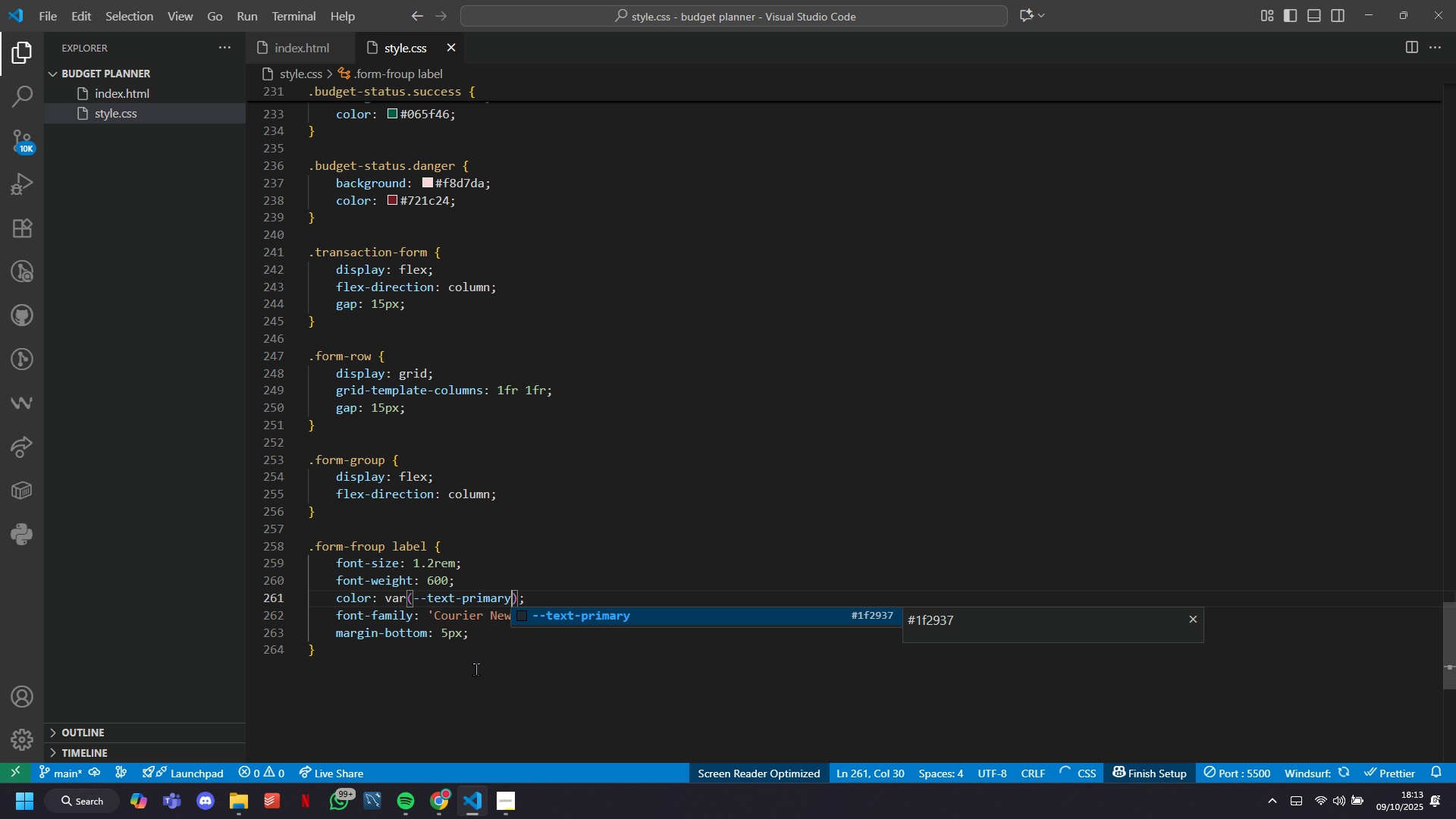 
key(Control+S)
 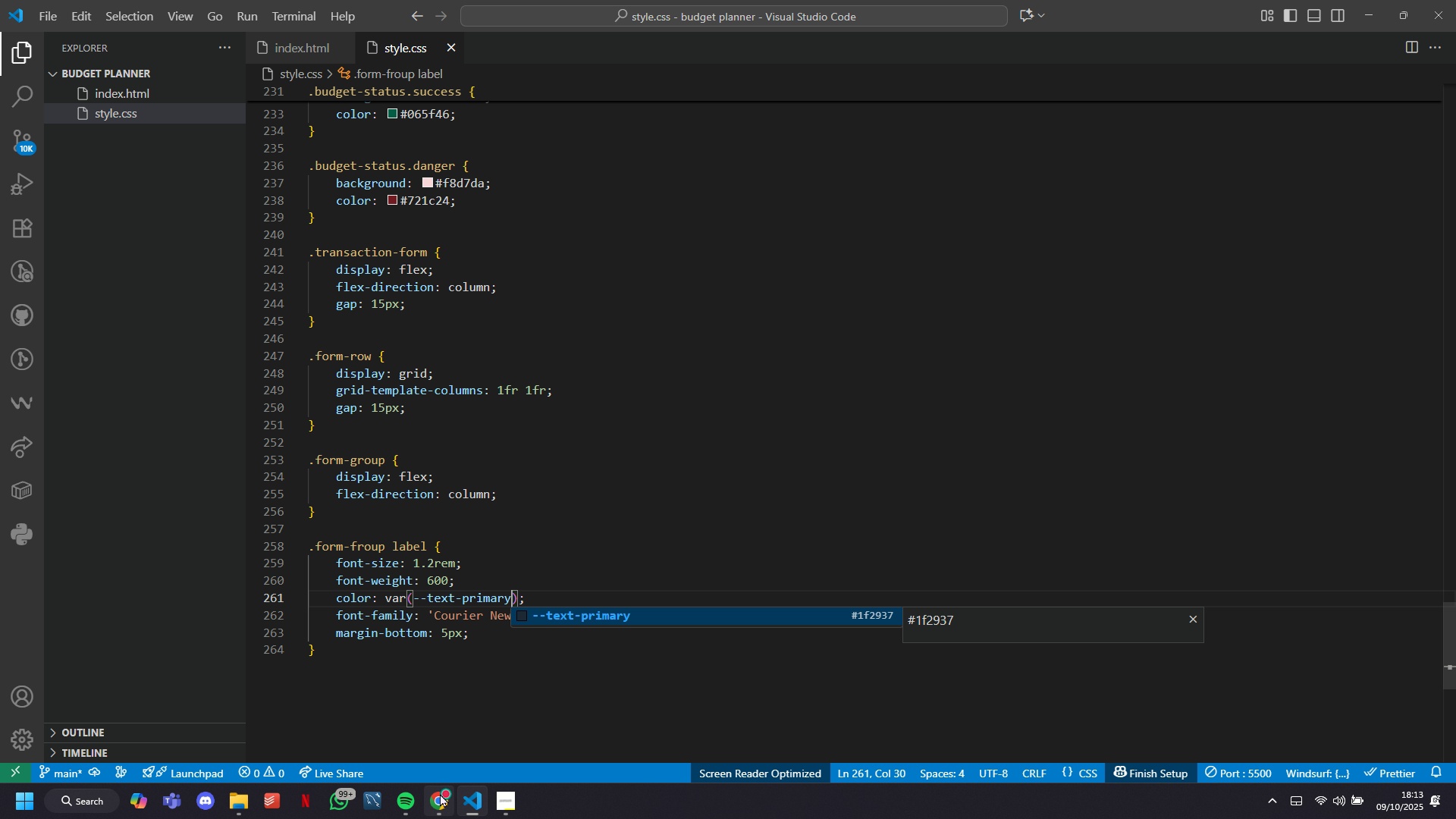 
left_click([441, 793])
 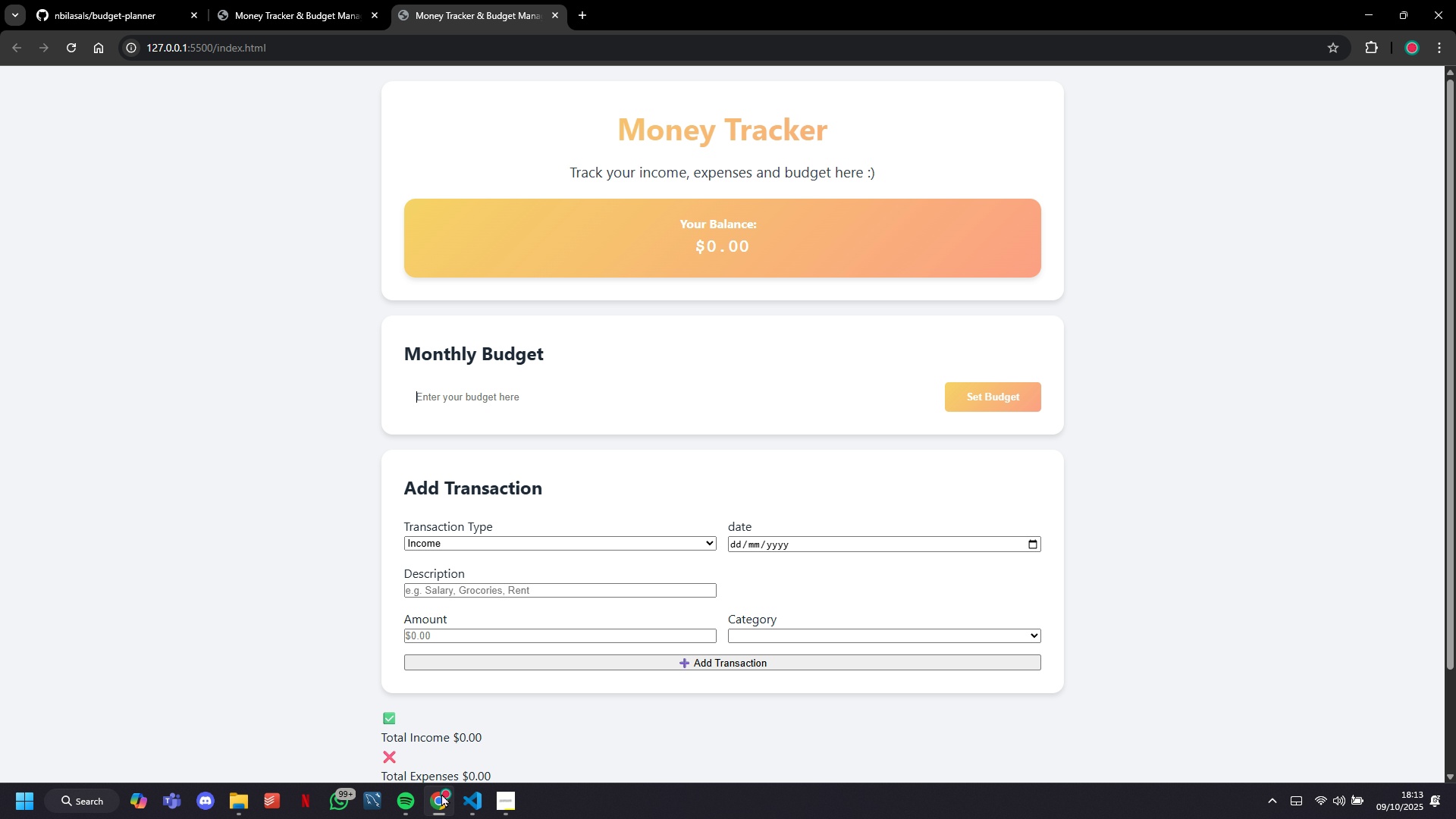 
left_click([441, 793])
 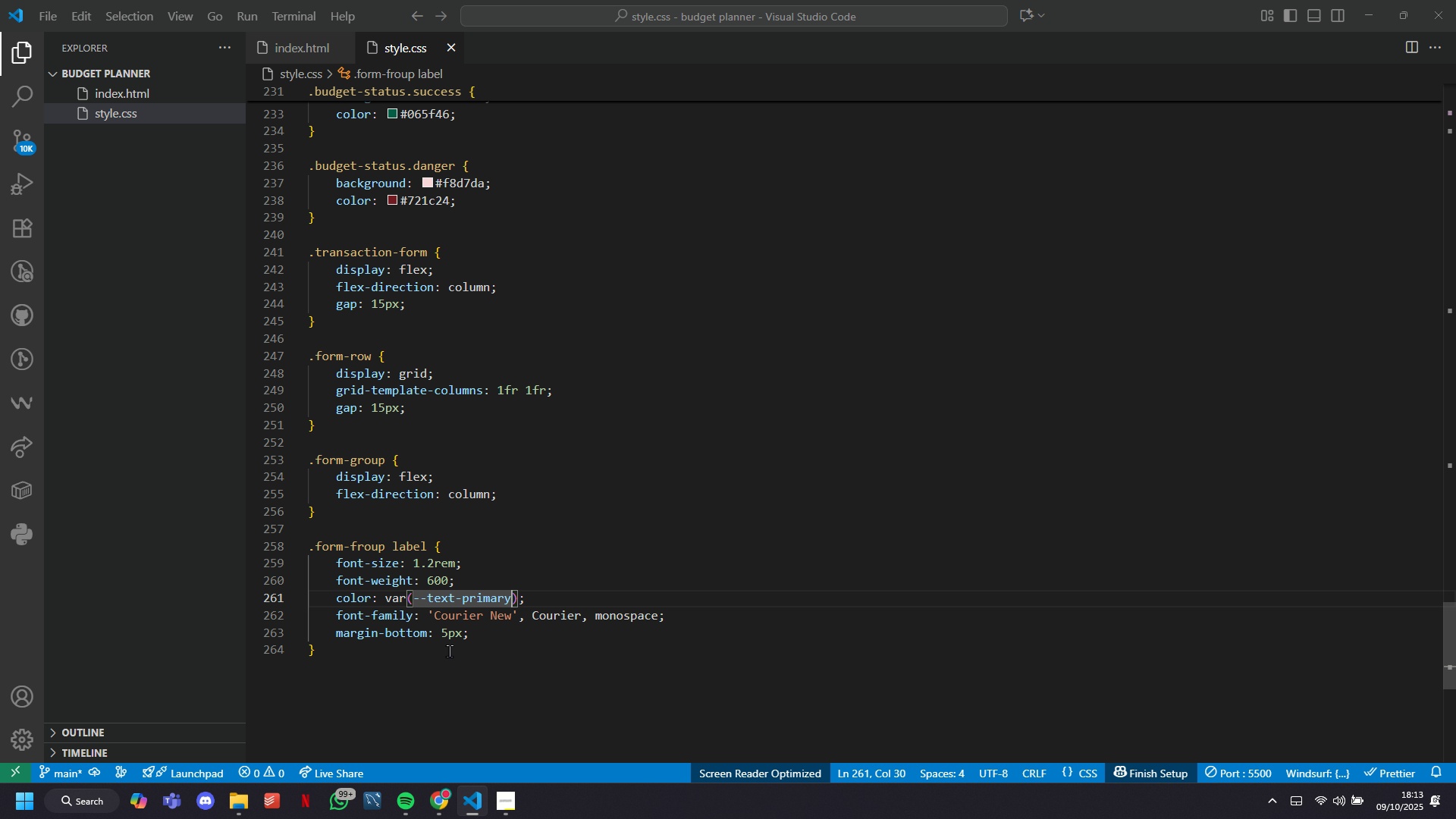 
scroll: coordinate [450, 645], scroll_direction: down, amount: 2.0
 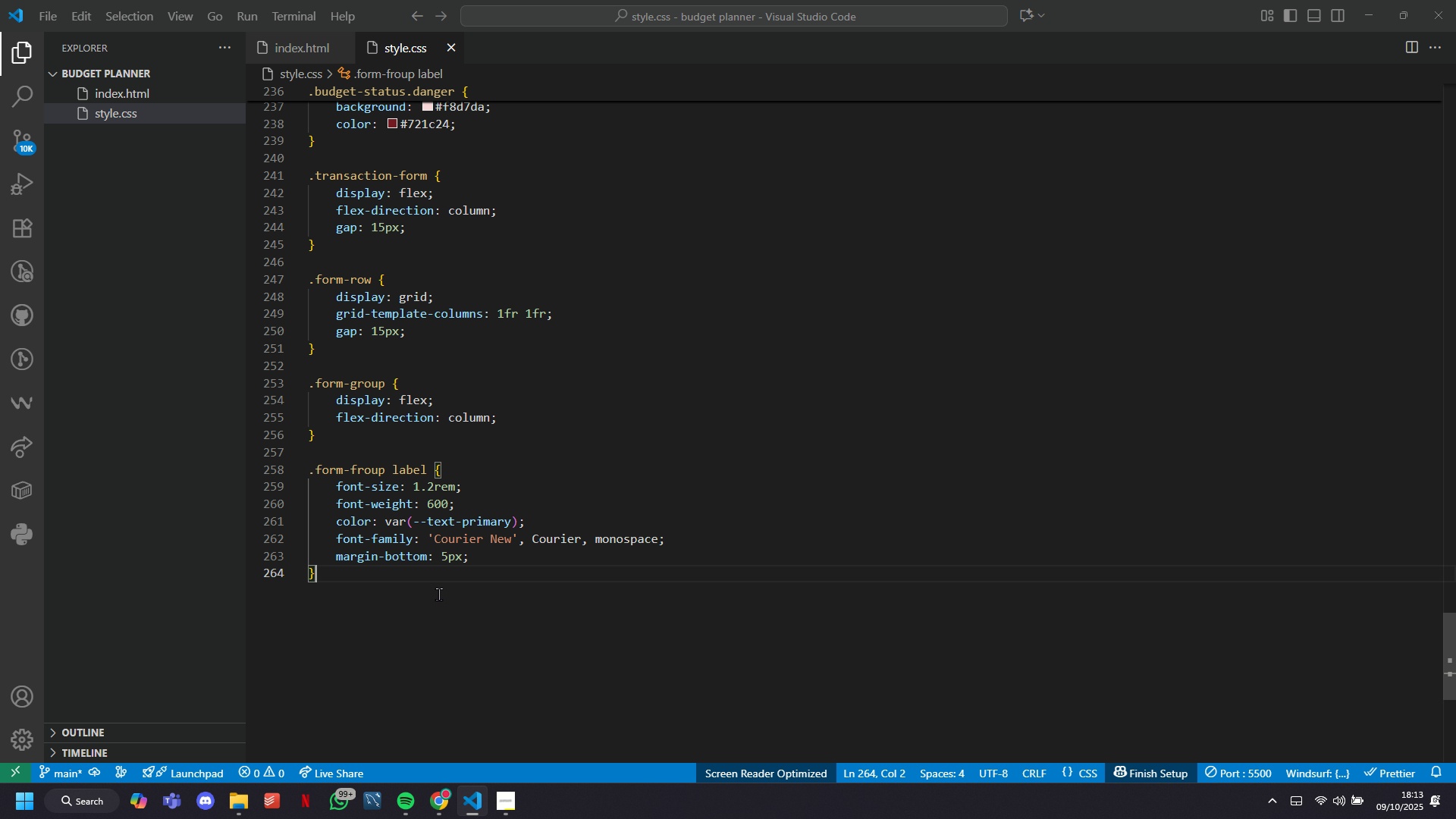 
left_click([438, 594])
 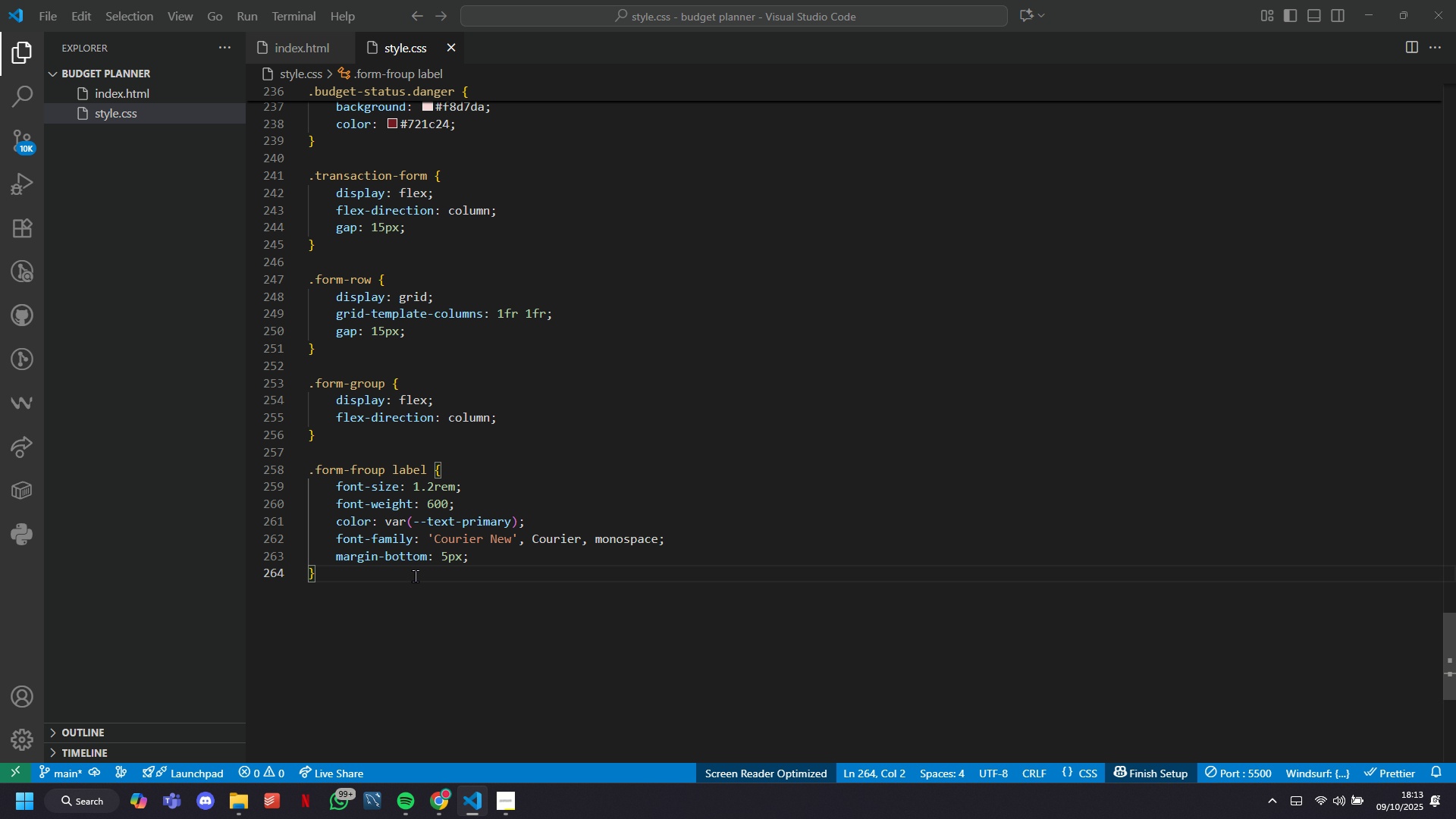 
key(Enter)
 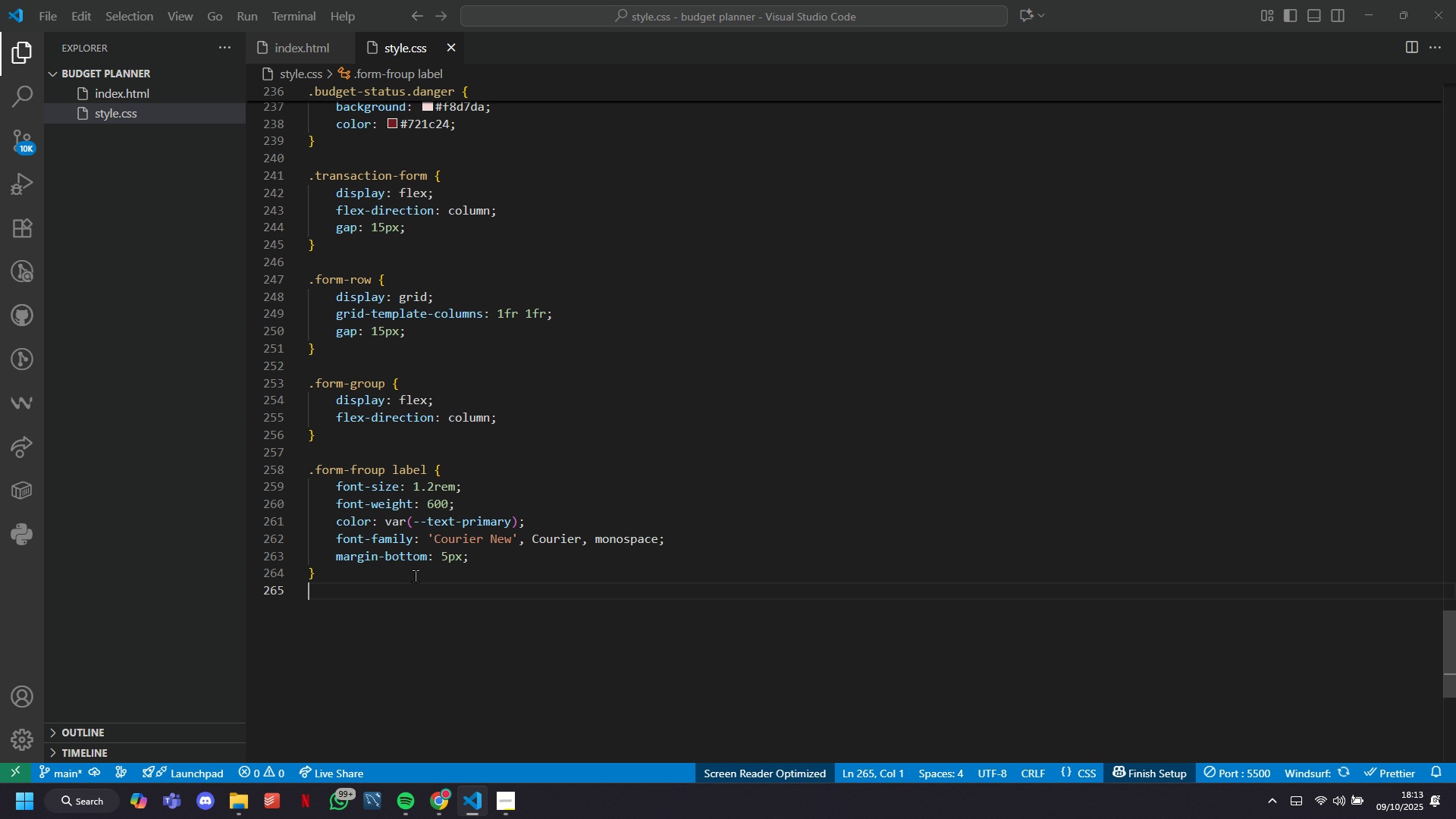 
key(Enter)
 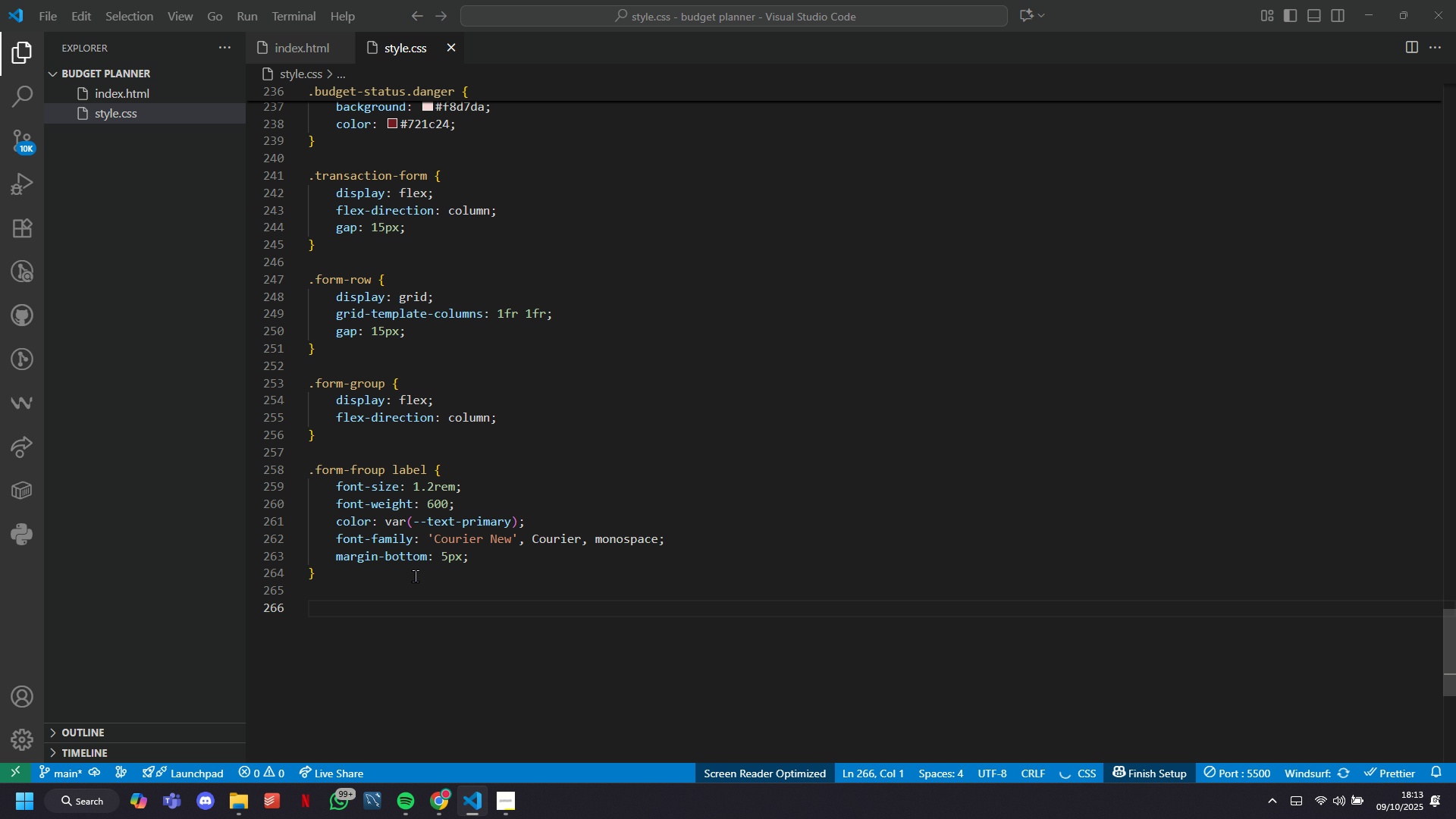 
type(.form)
 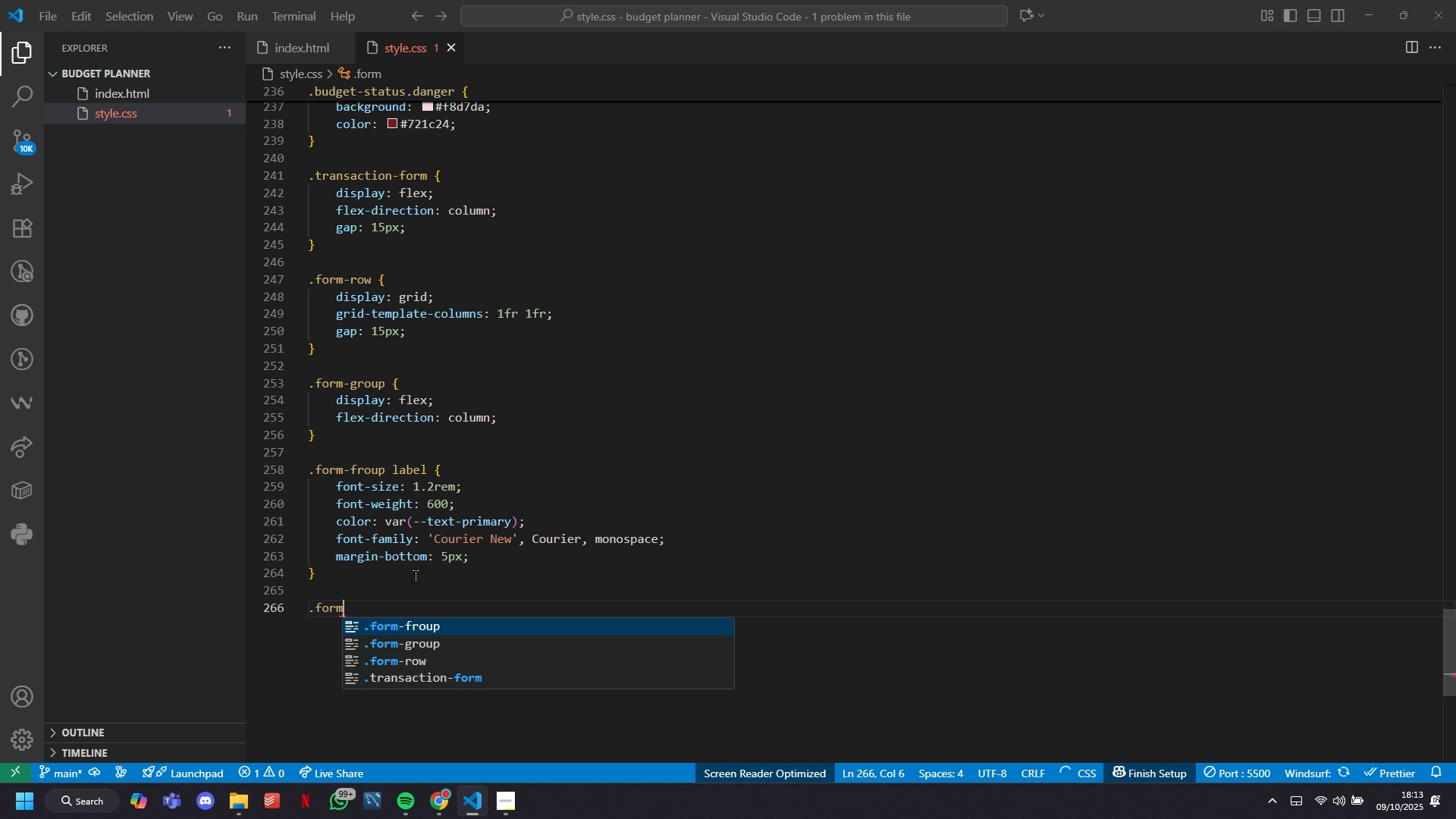 
hold_key(key=ArrowUp, duration=0.81)
 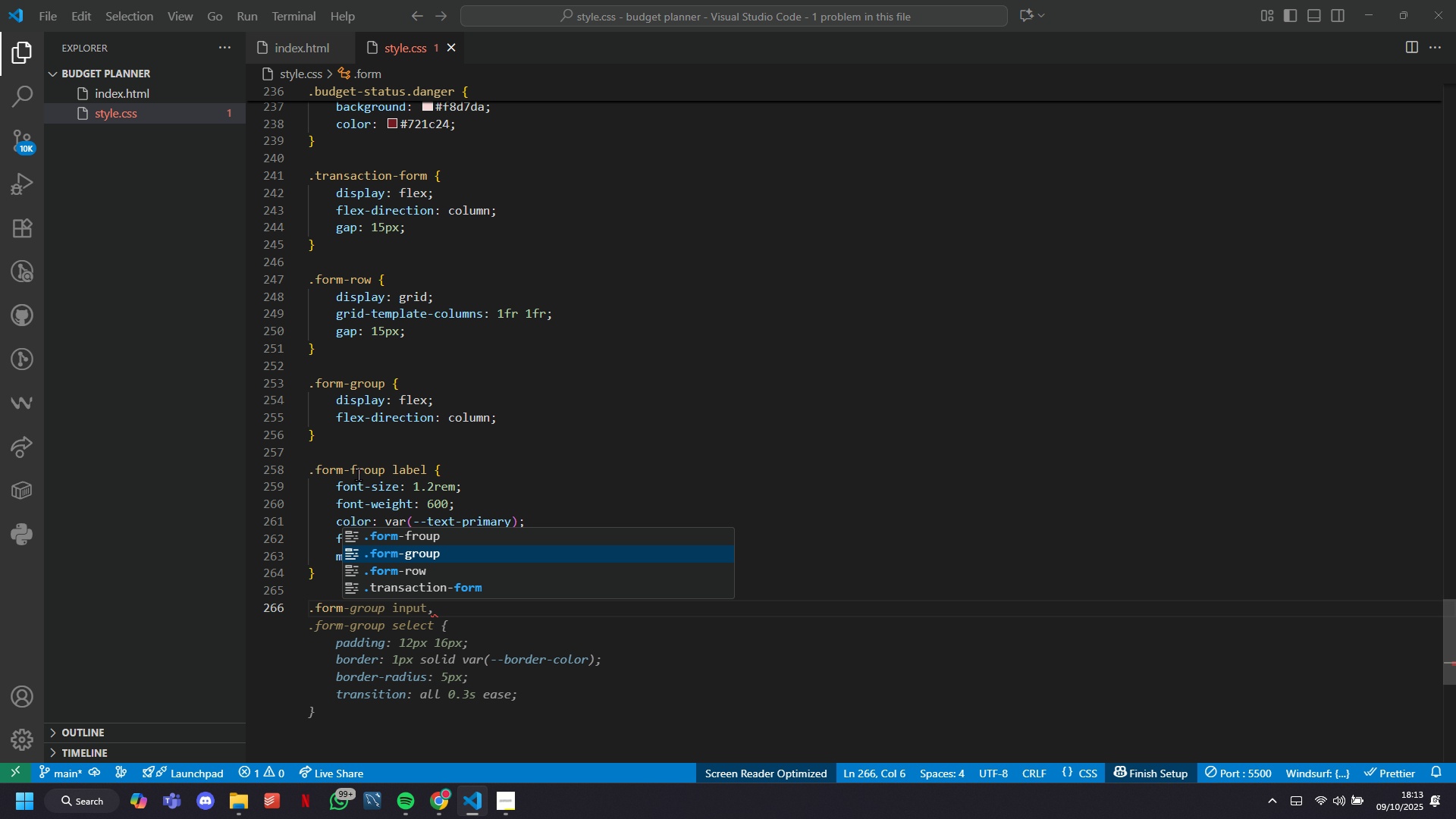 
left_click([358, 474])
 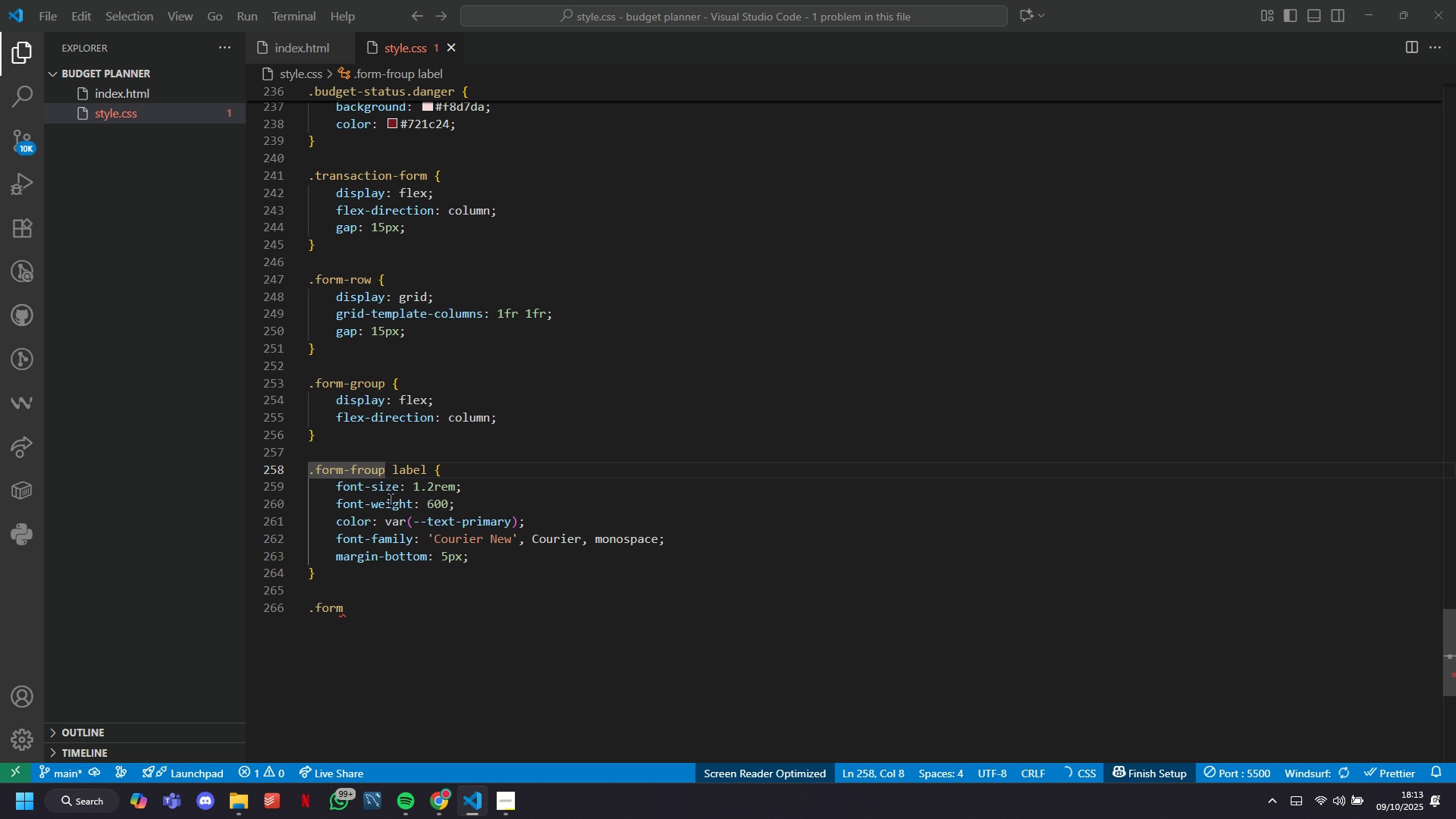 
key(Backspace)
type(gs)
 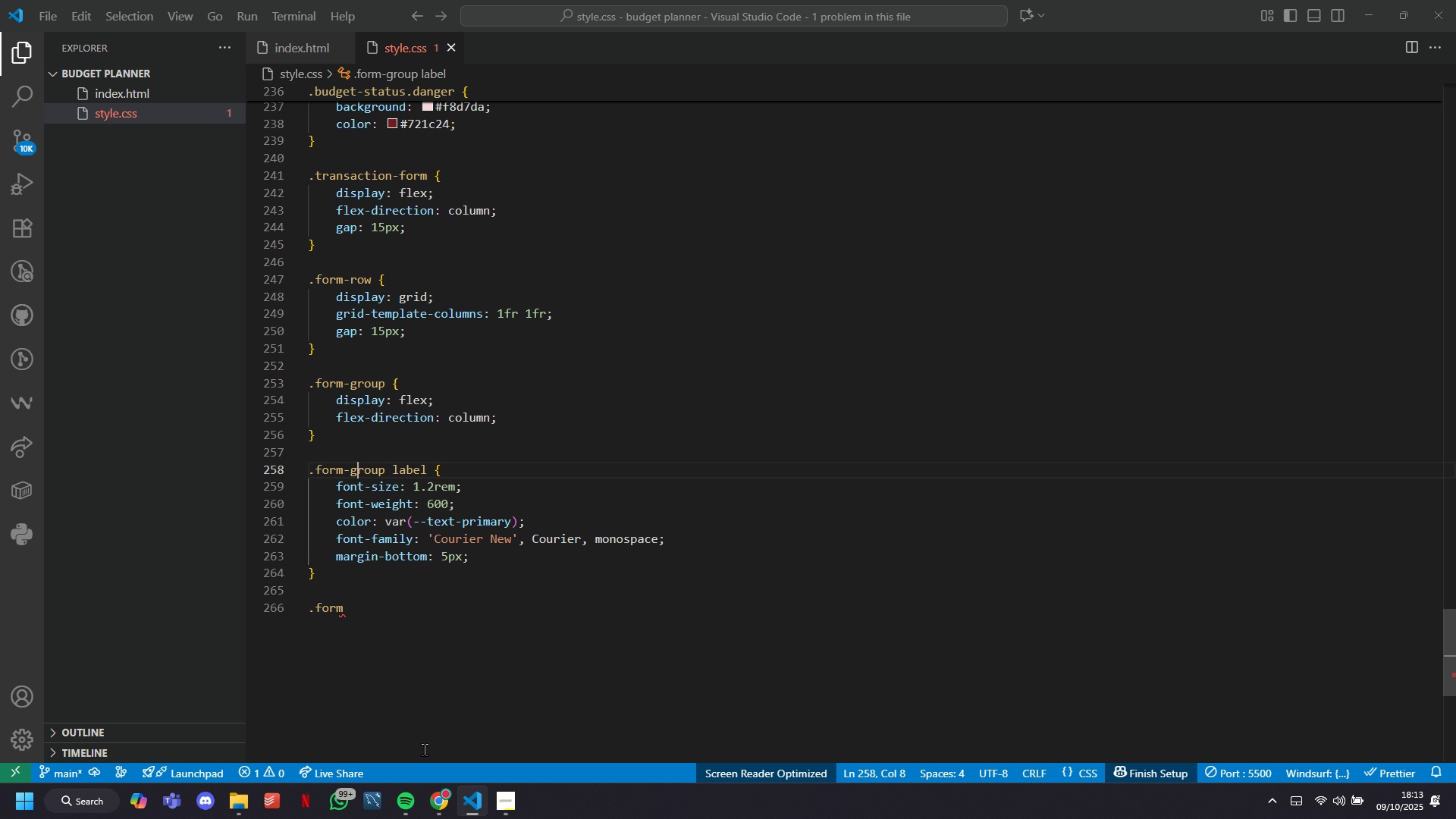 
hold_key(key=ControlLeft, duration=0.62)
 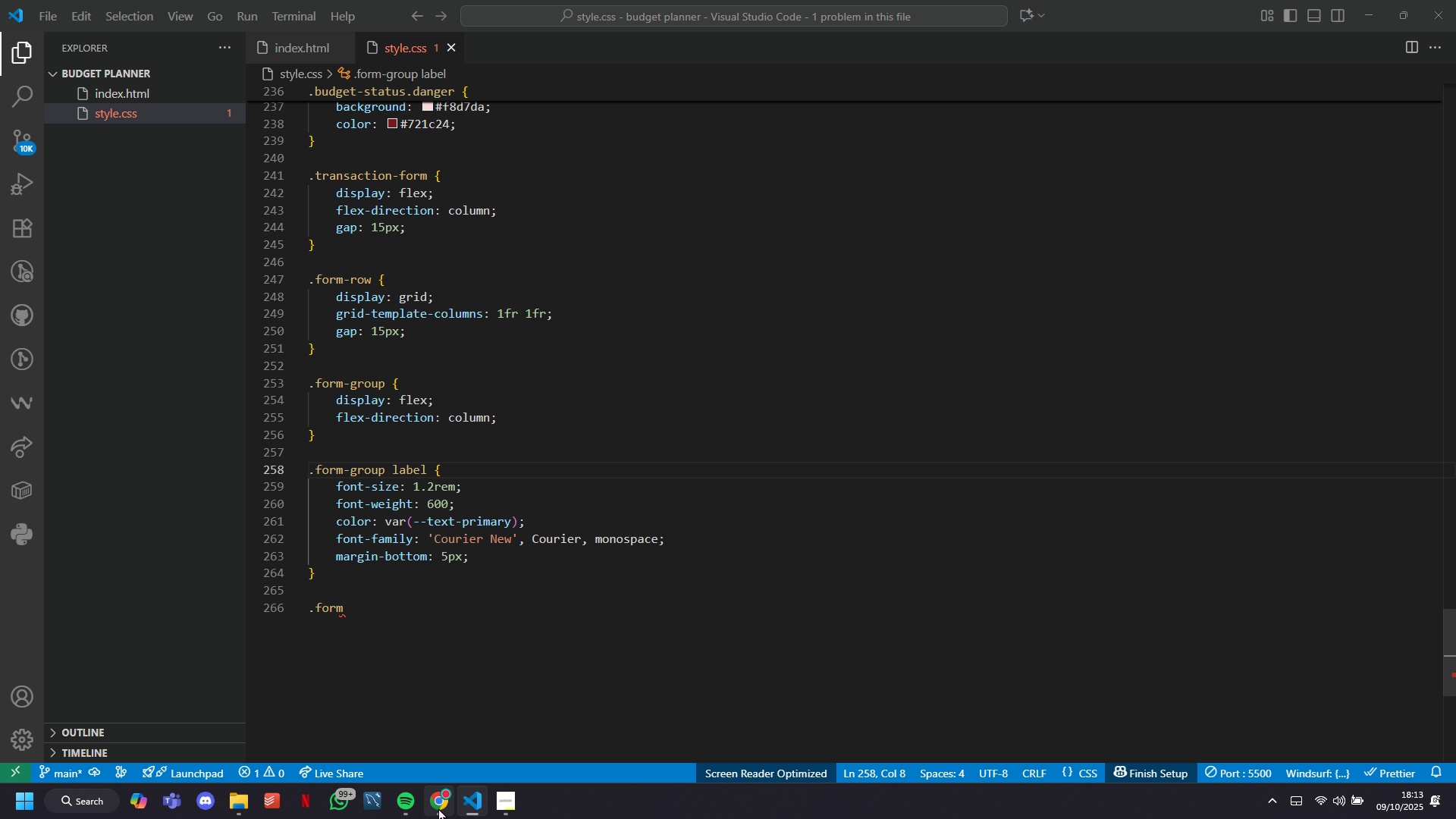 
left_click([438, 808])
 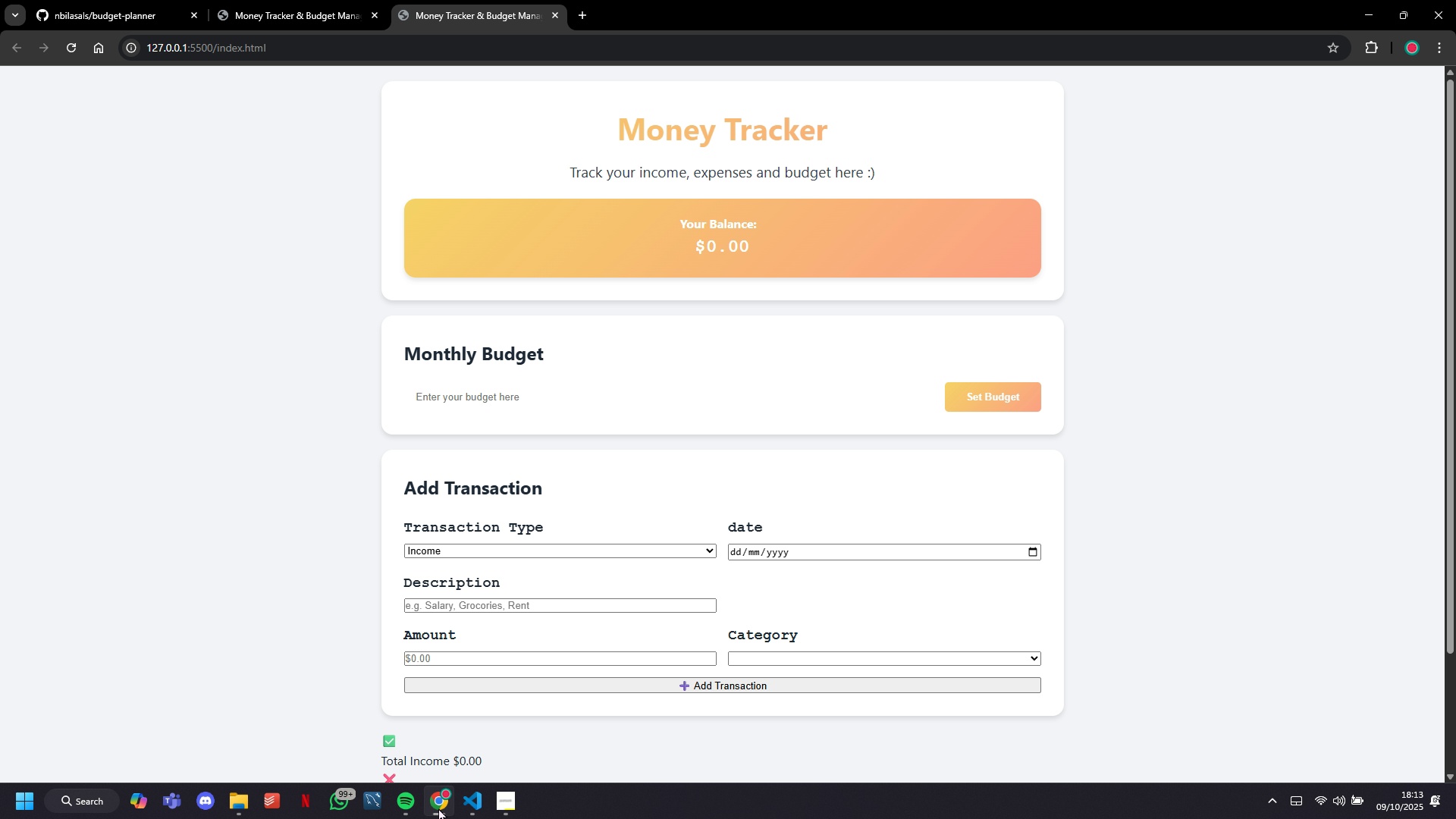 
left_click([438, 808])
 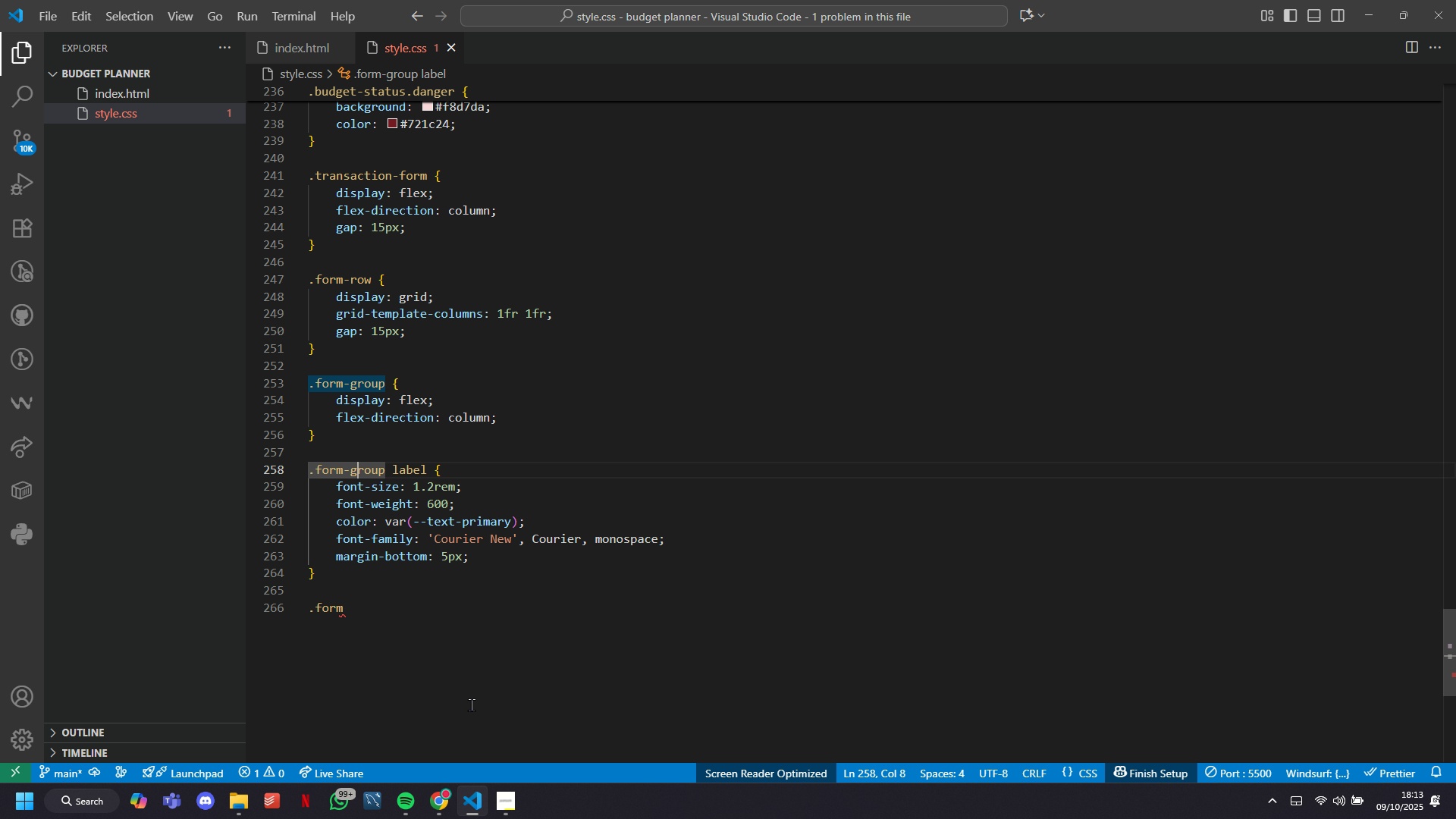 
left_click([446, 800])
 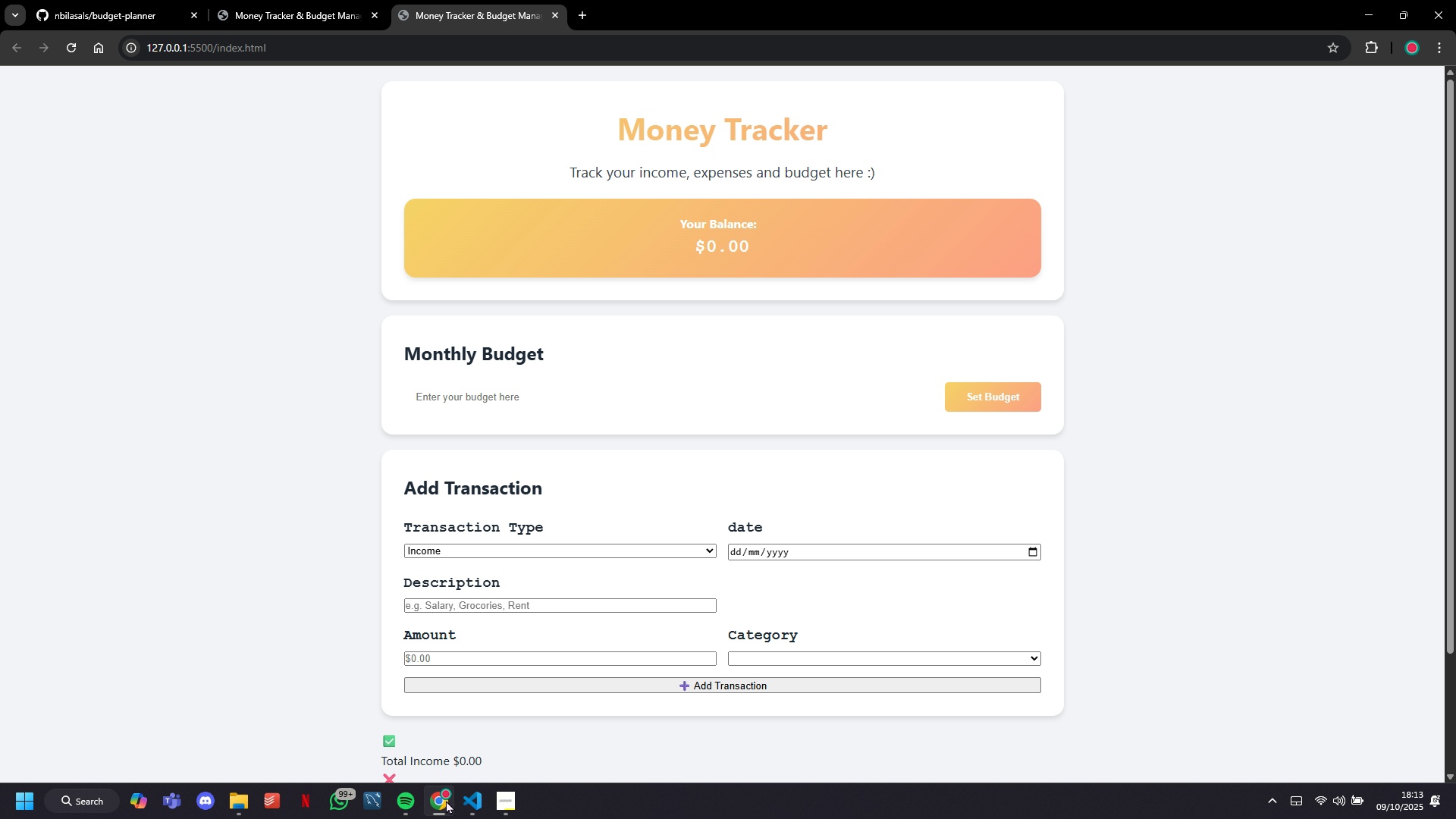 
left_click([446, 800])
 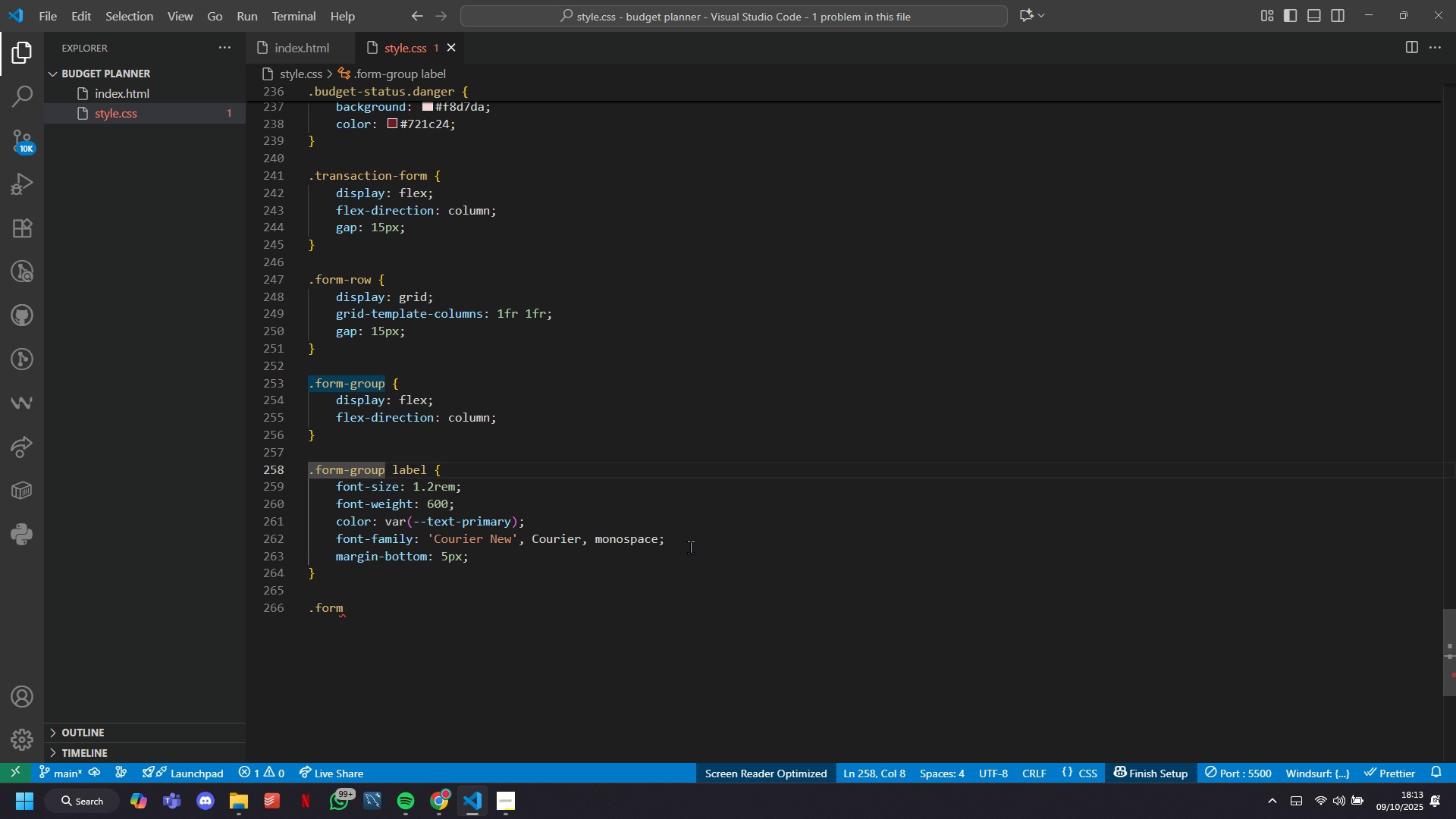 
left_click_drag(start_coordinate=[690, 546], to_coordinate=[323, 541])
 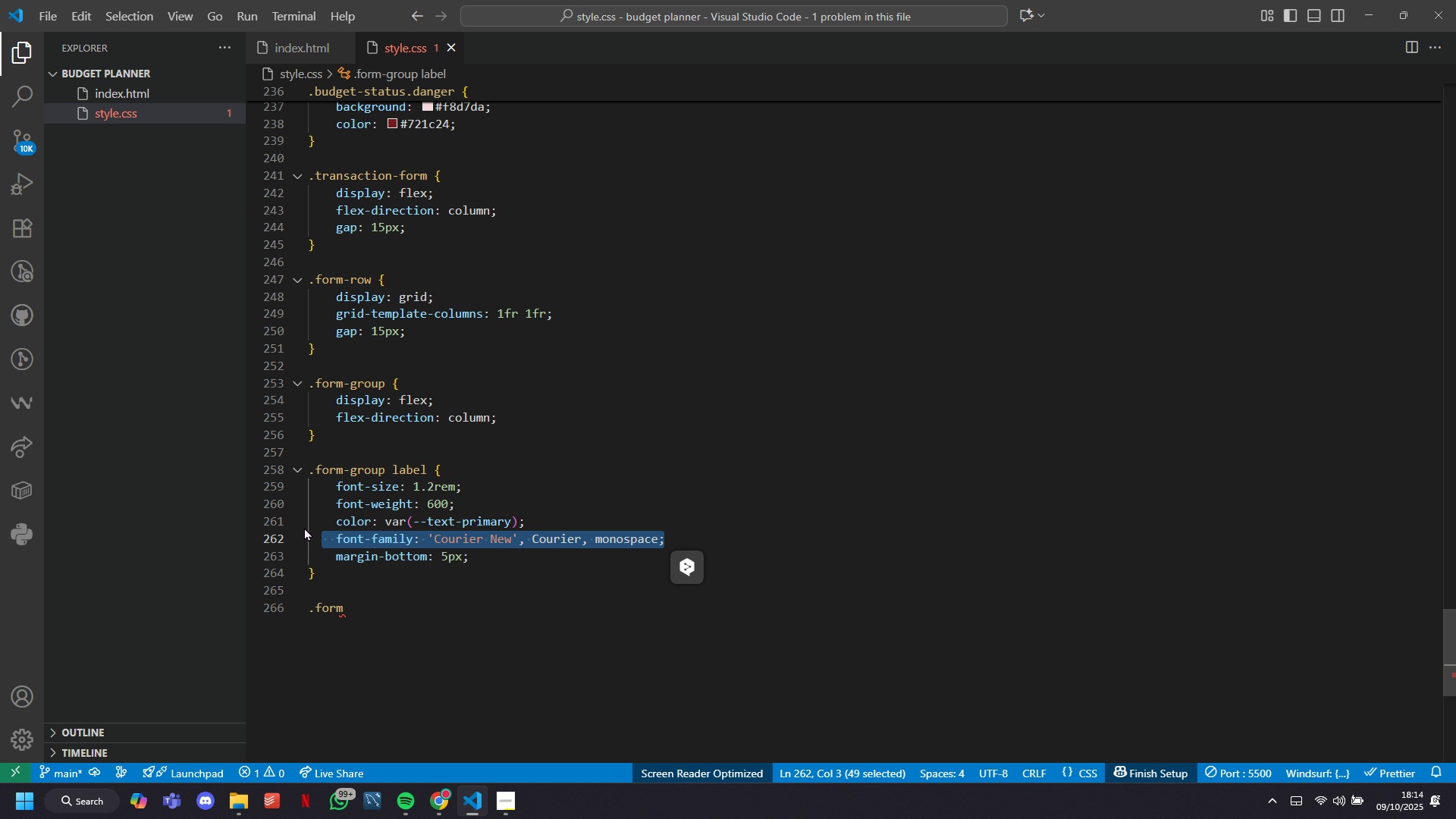 
key(Backspace)
 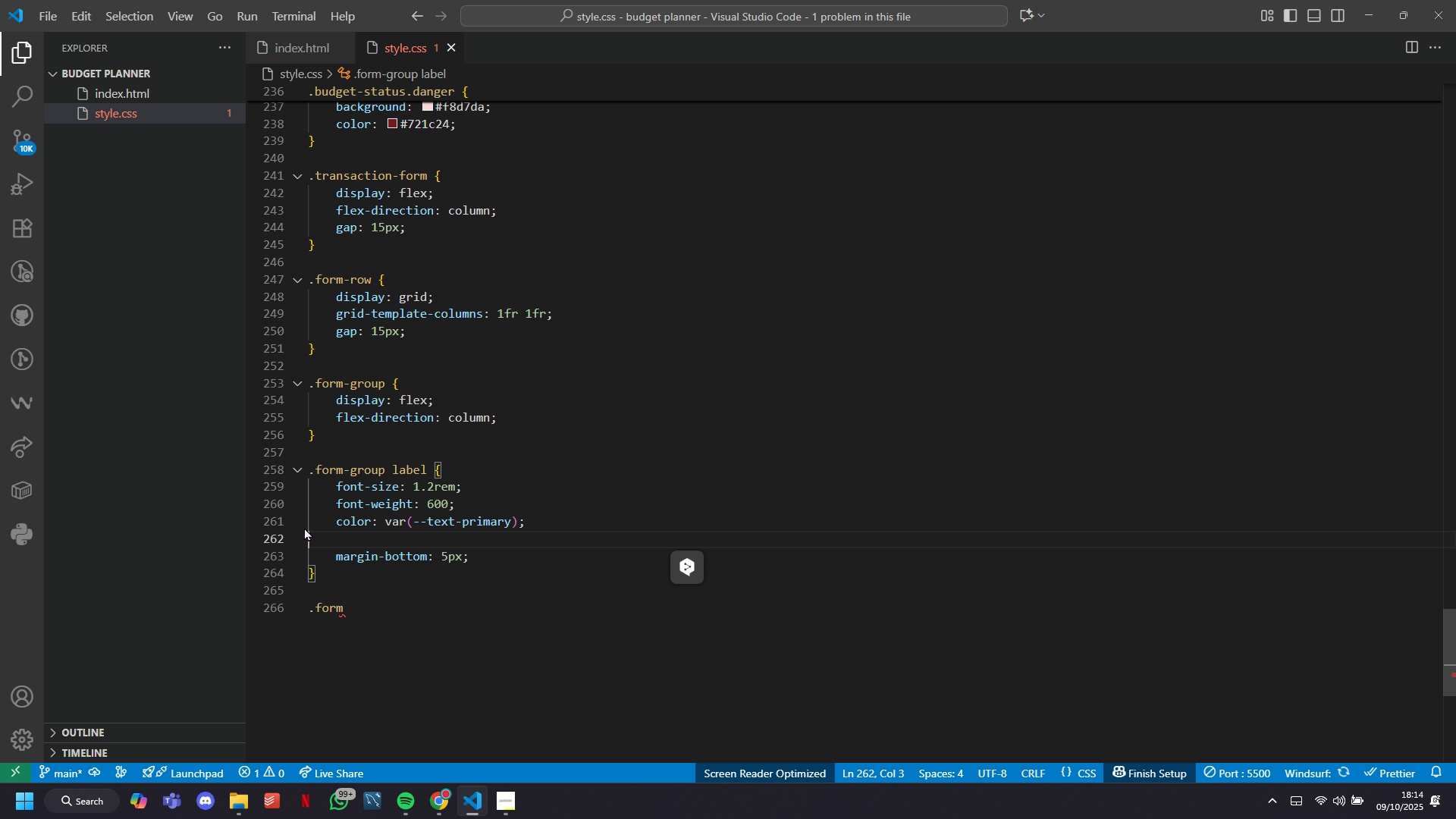 
key(Backspace)
 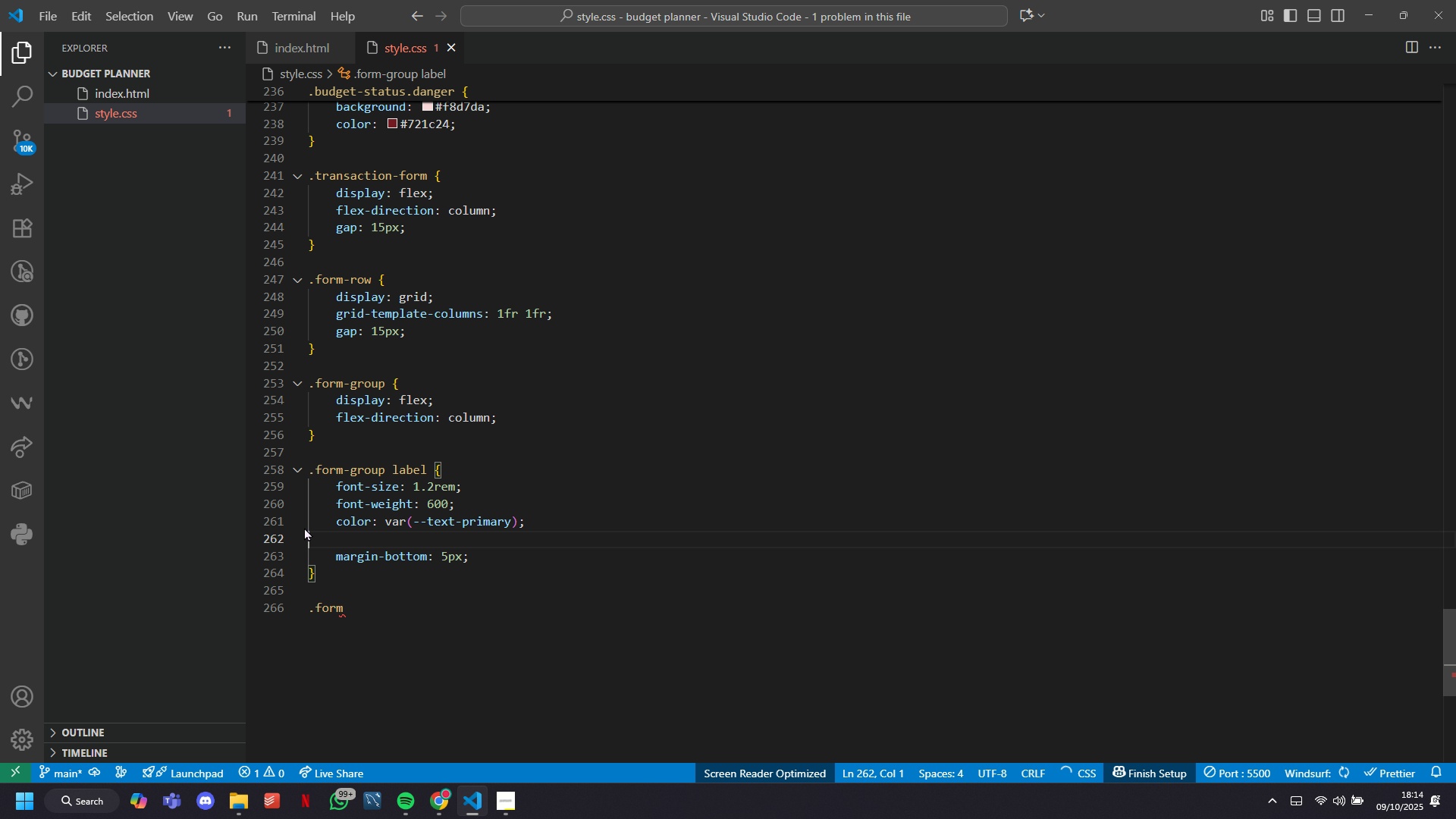 
key(Control+ControlLeft)
 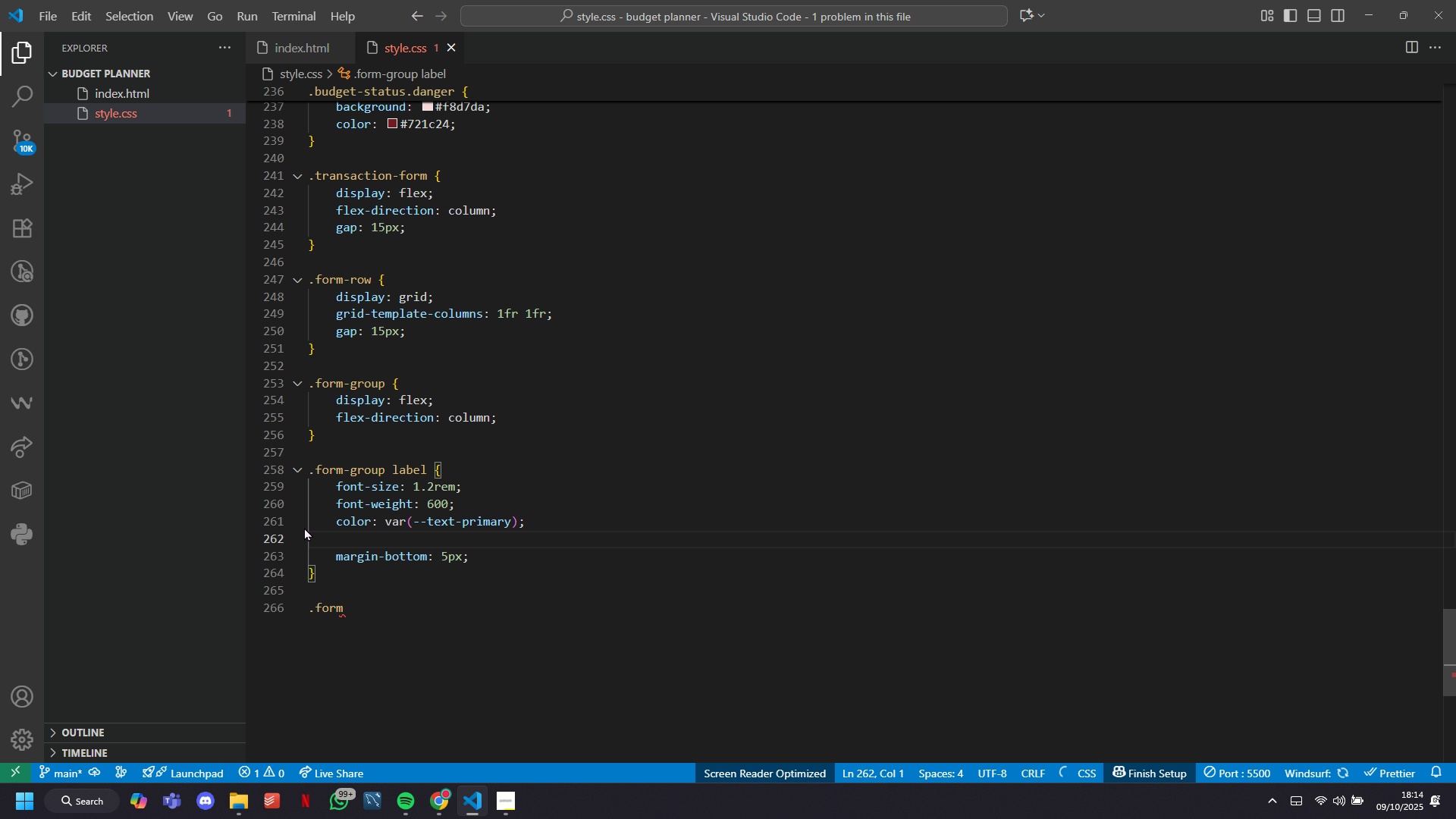 
key(Backspace)
 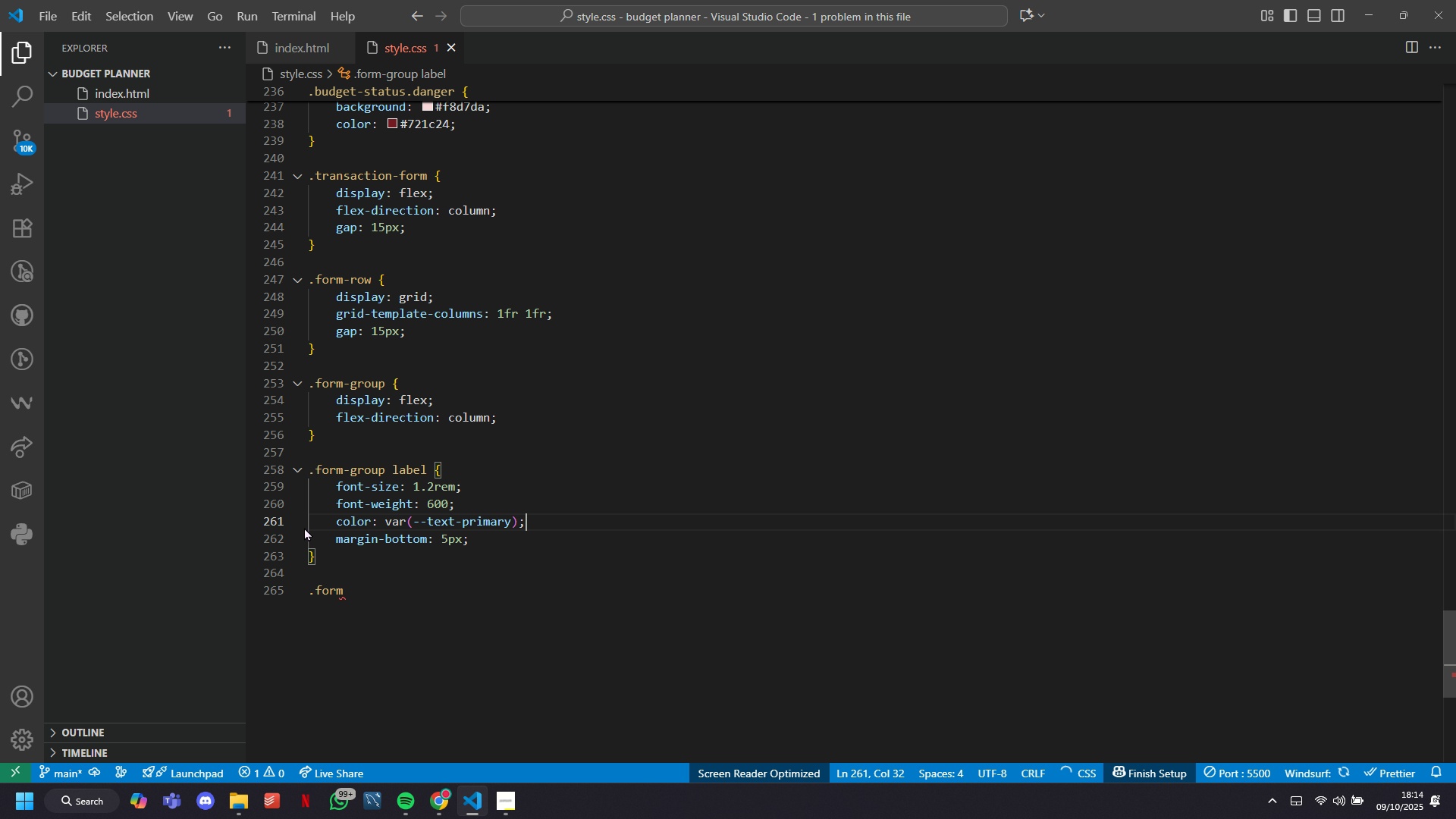 
key(Control+S)
 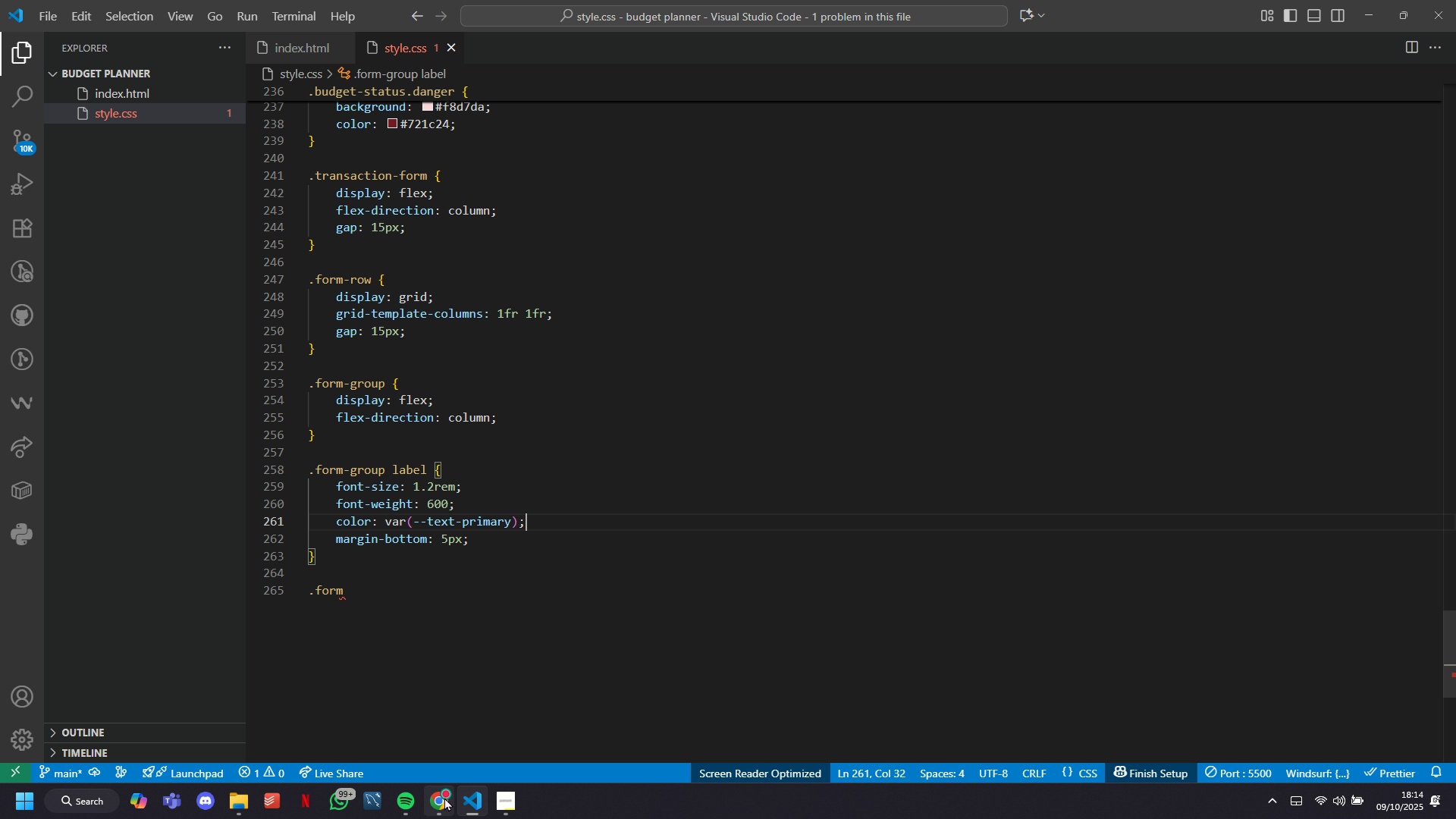 
left_click([444, 796])
 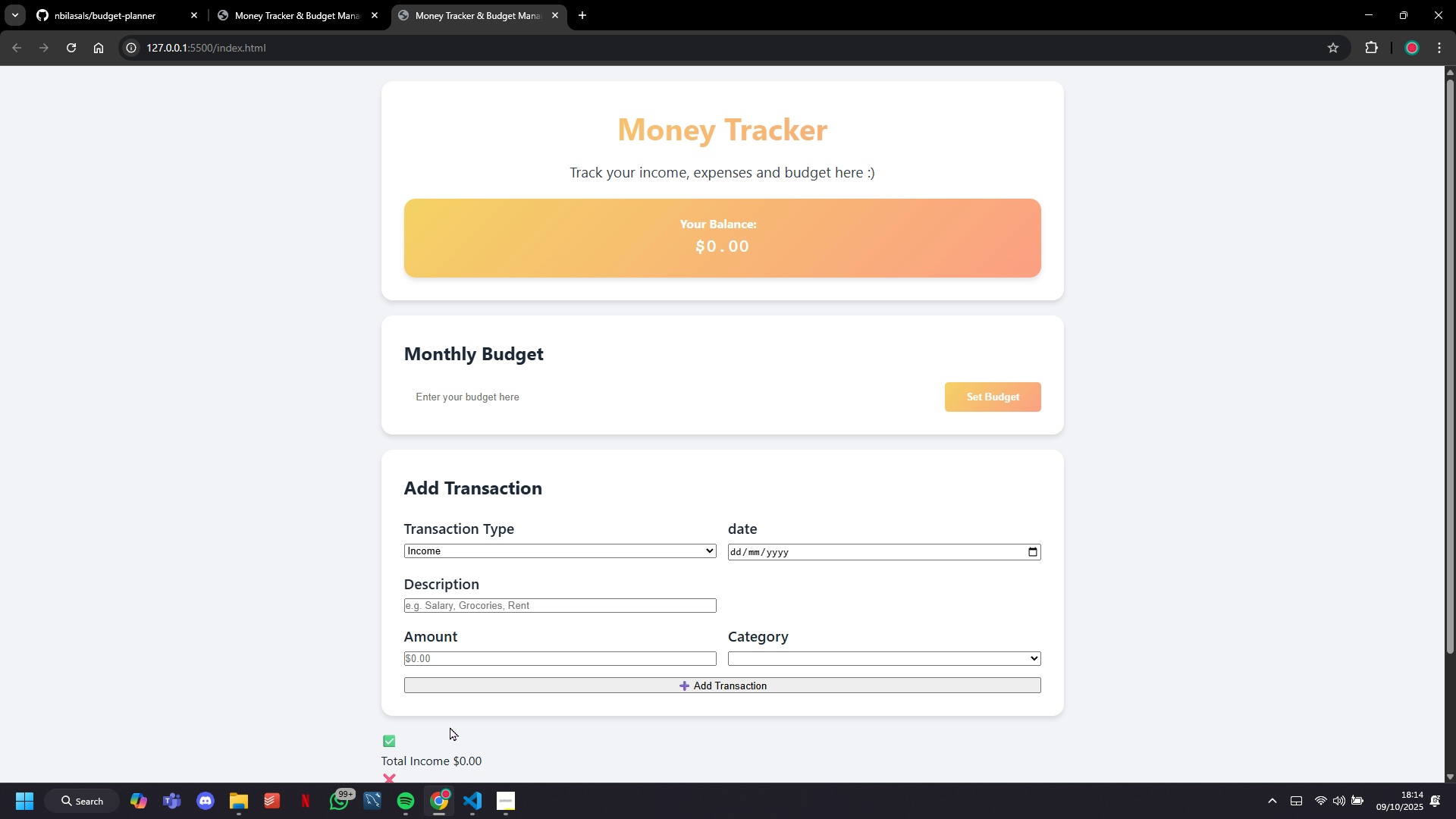 
scroll: coordinate [486, 551], scroll_direction: down, amount: 6.0
 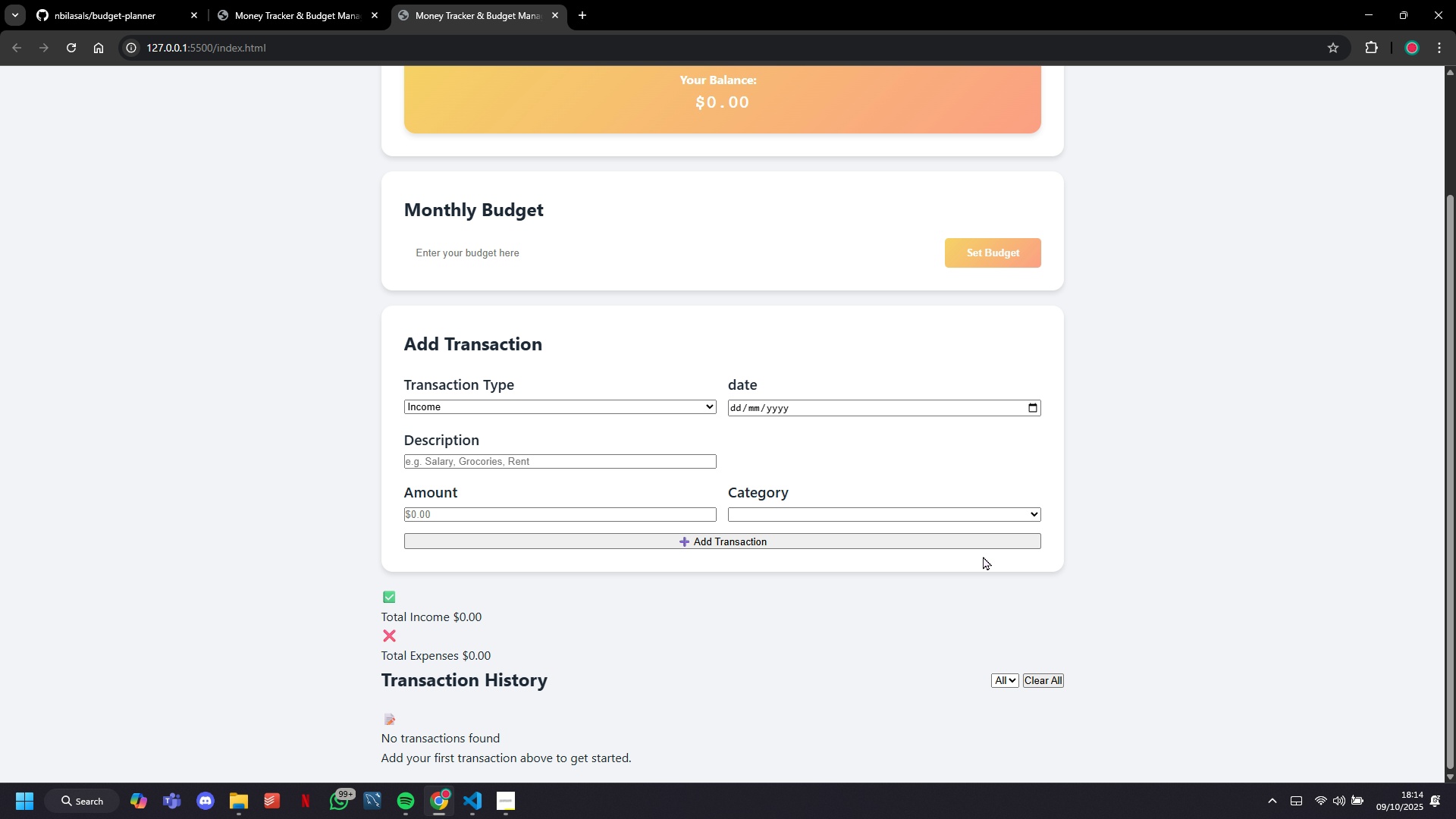 
scroll: coordinate [984, 557], scroll_direction: up, amount: 4.0
 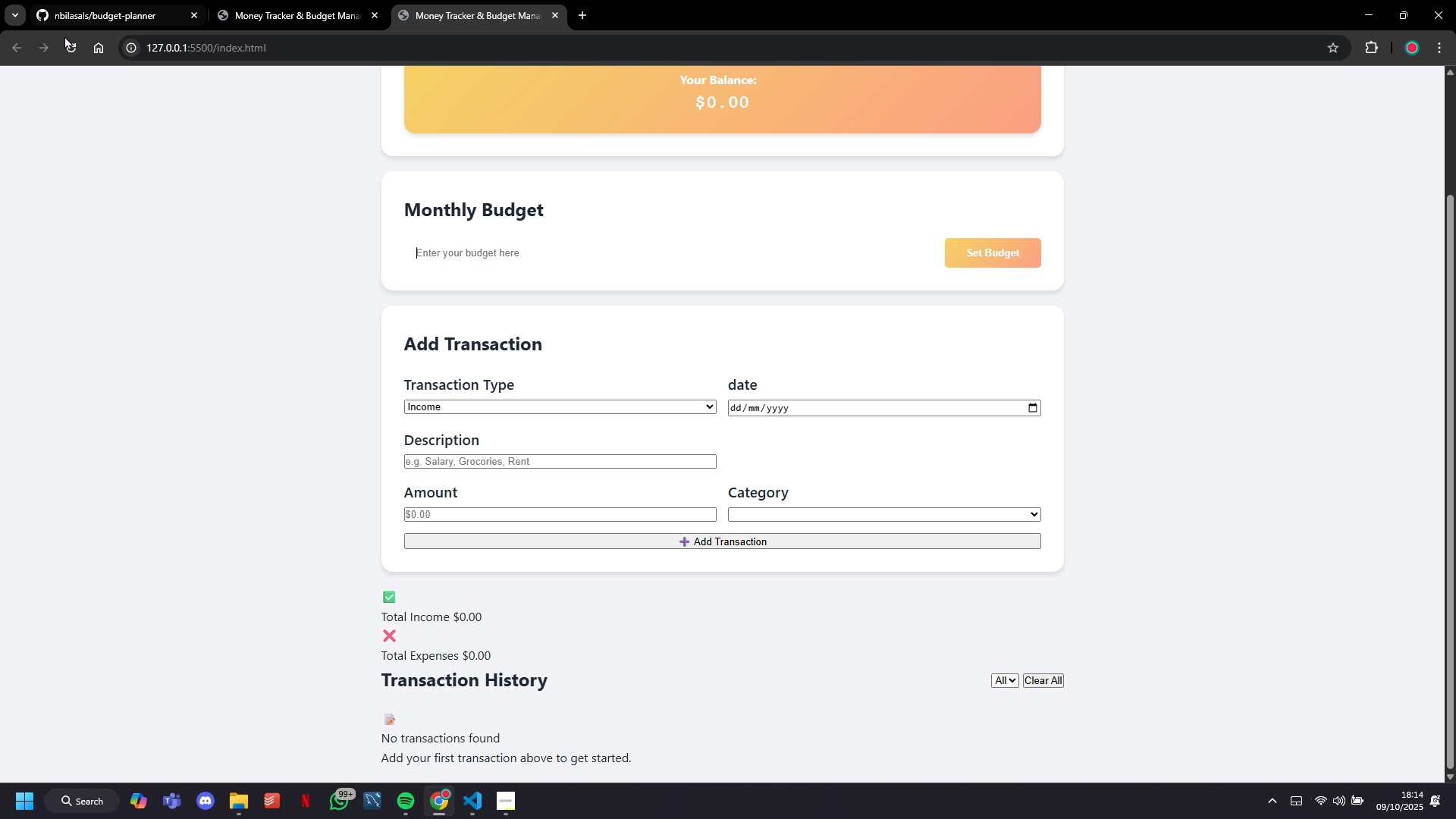 
left_click([66, 39])
 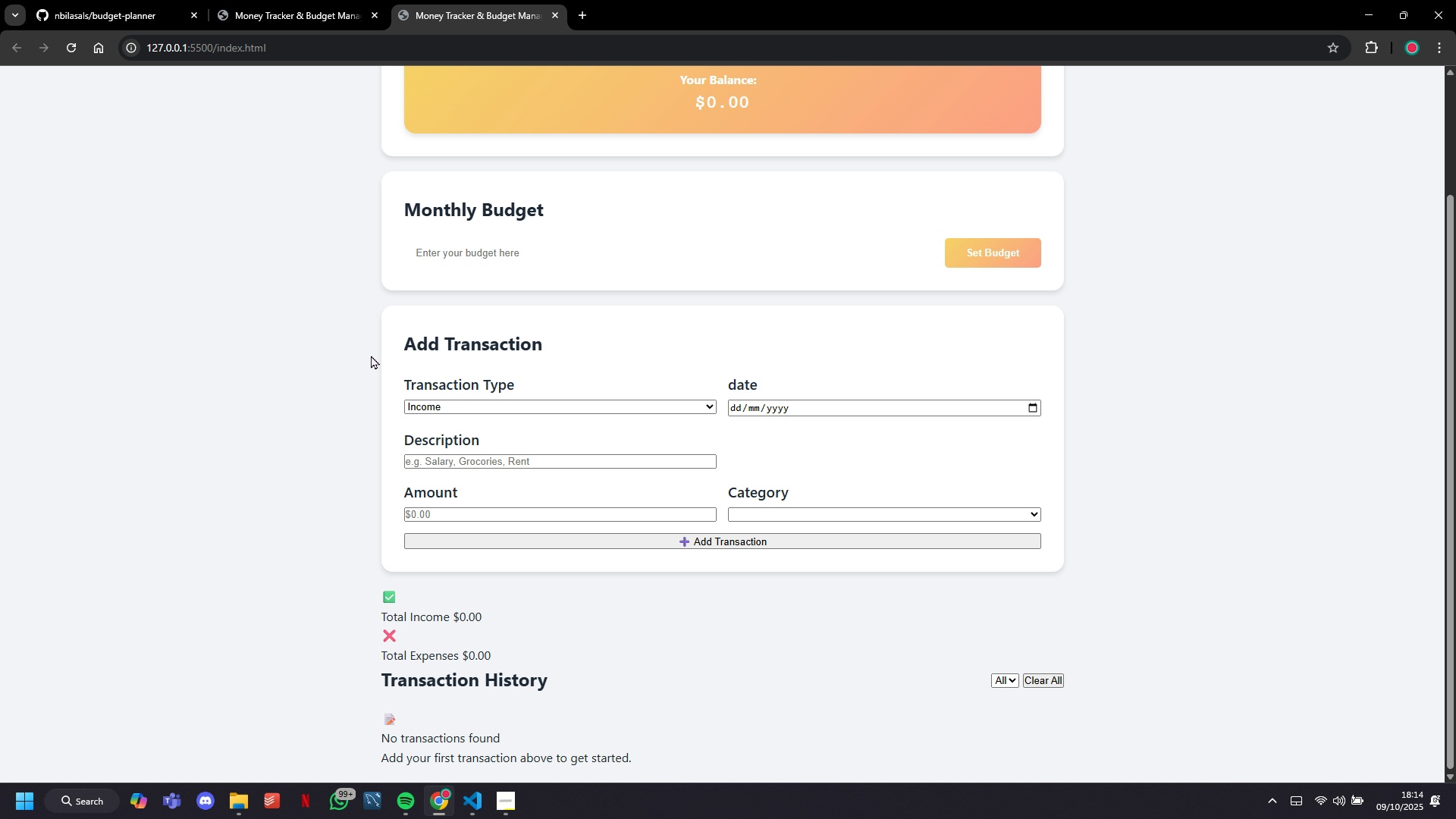 
scroll: coordinate [480, 397], scroll_direction: down, amount: 2.0
 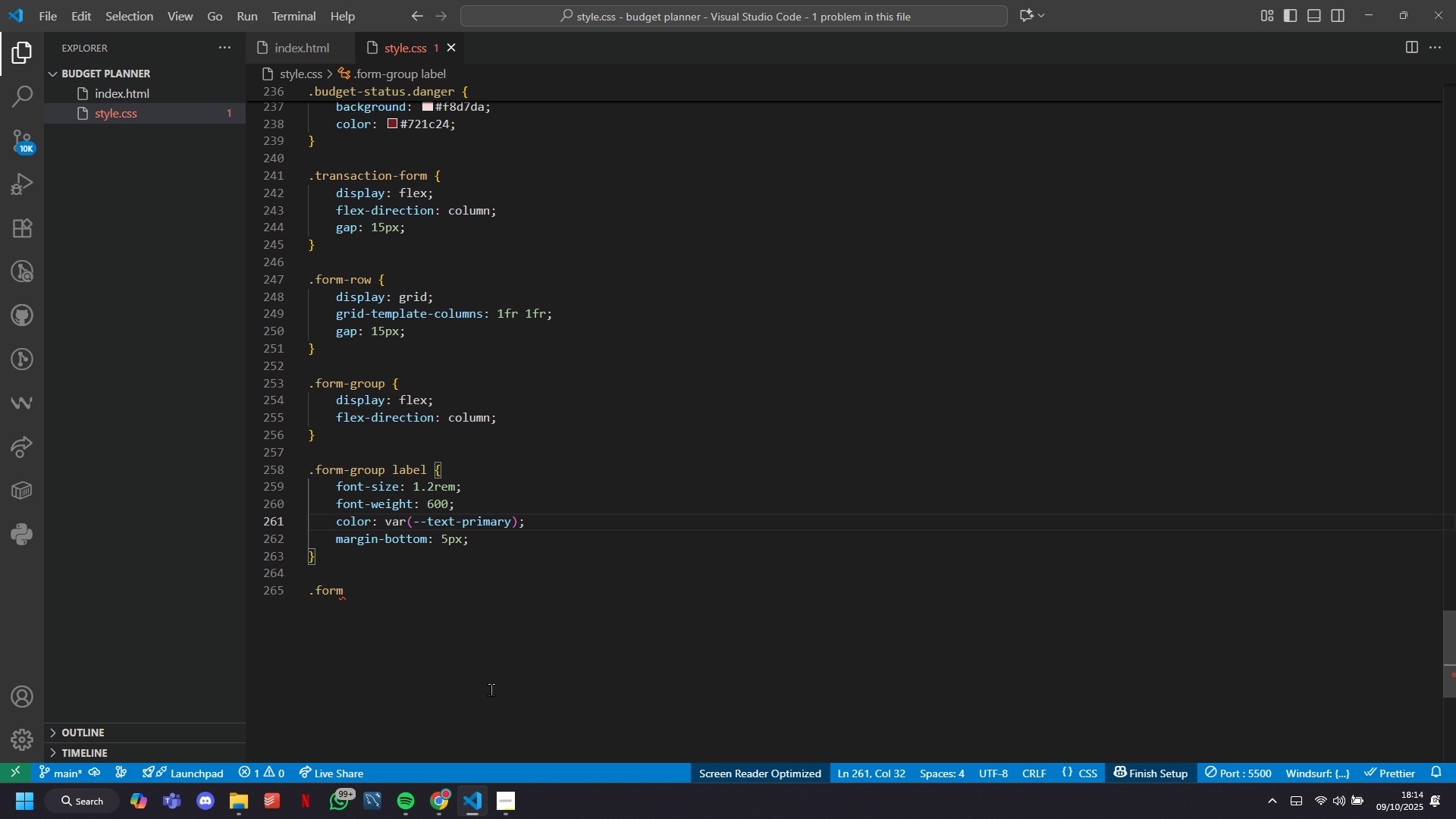 
left_click([497, 588])
 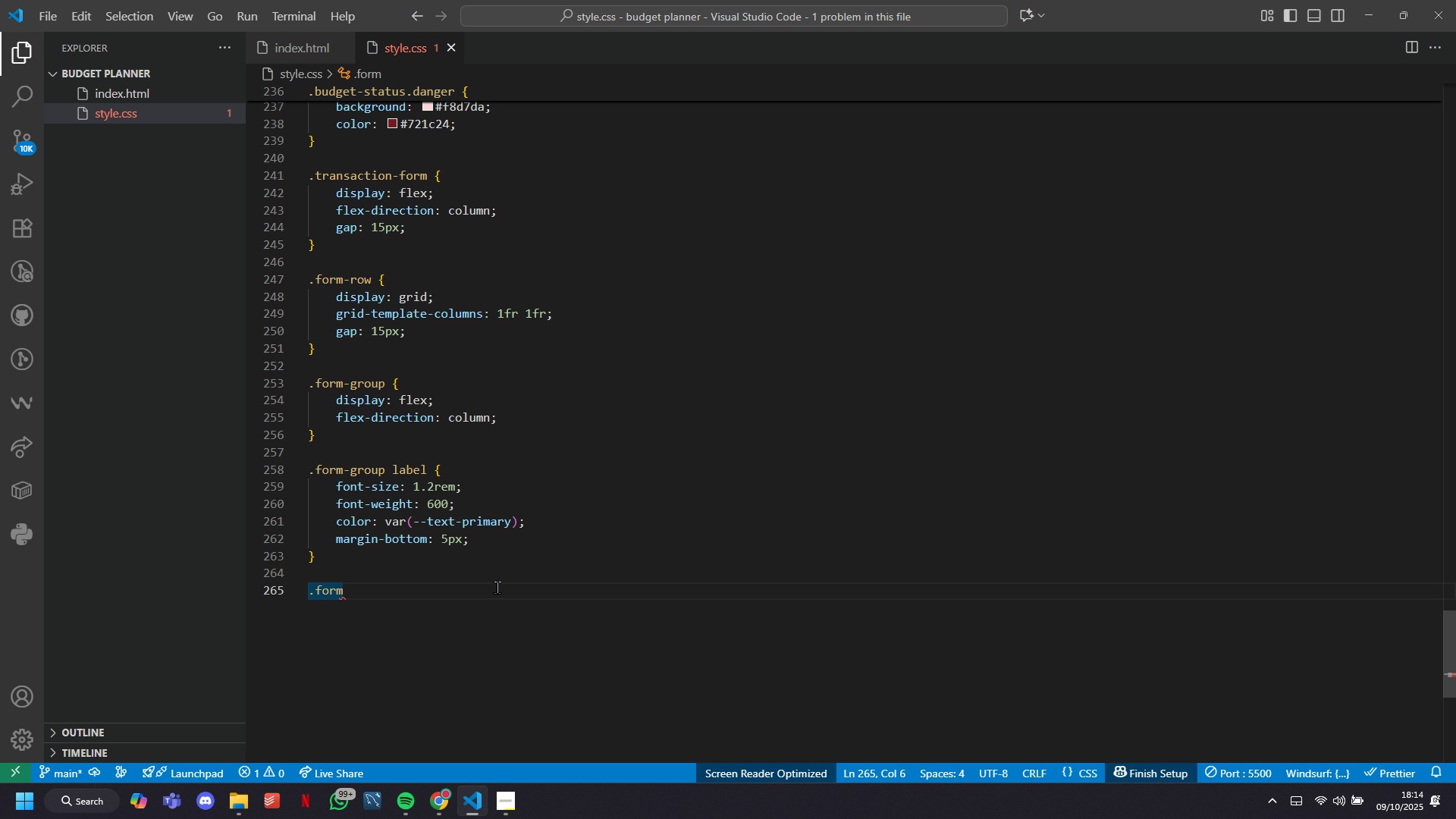 
type(-group )
 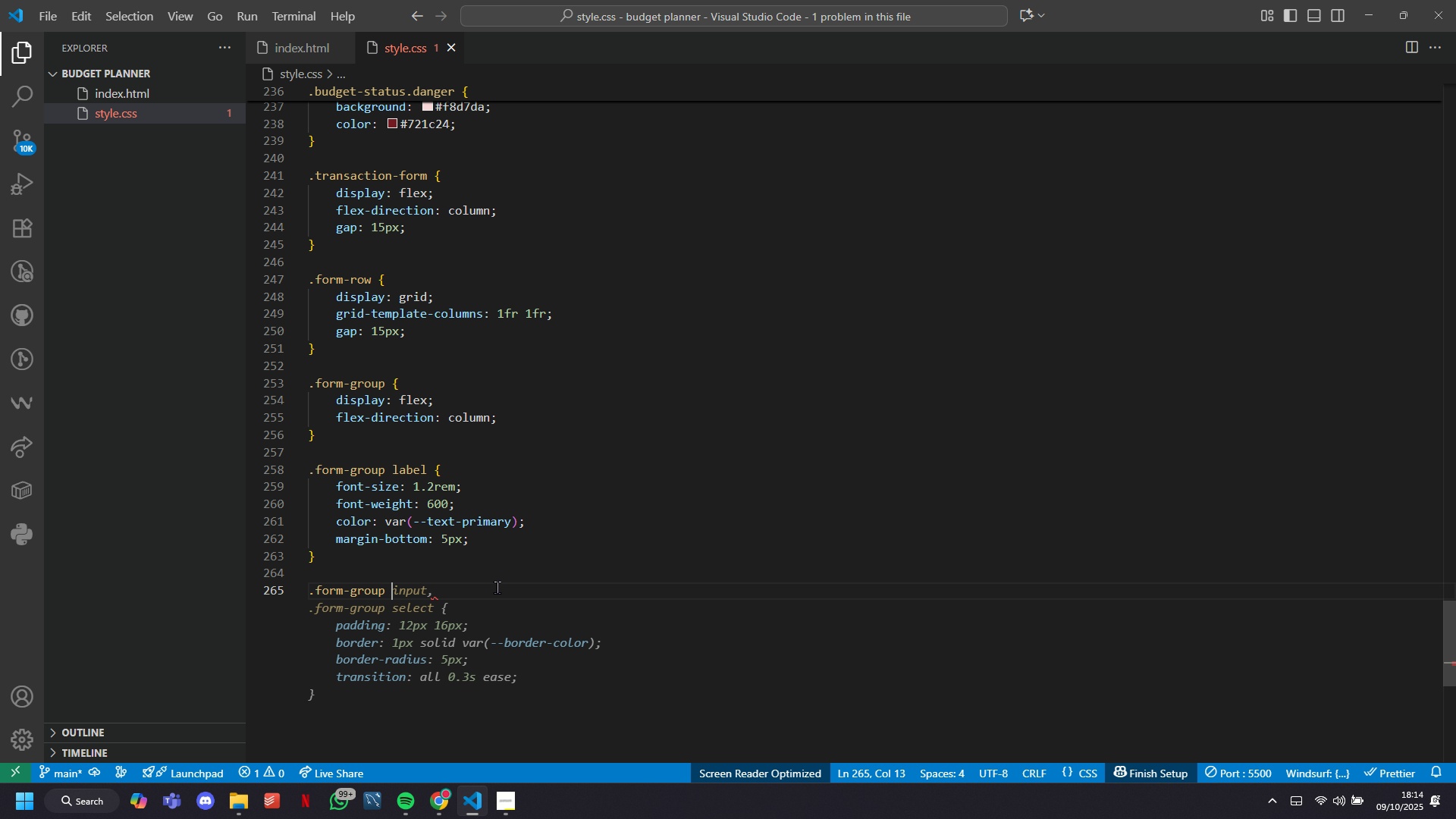 
wait(6.46)
 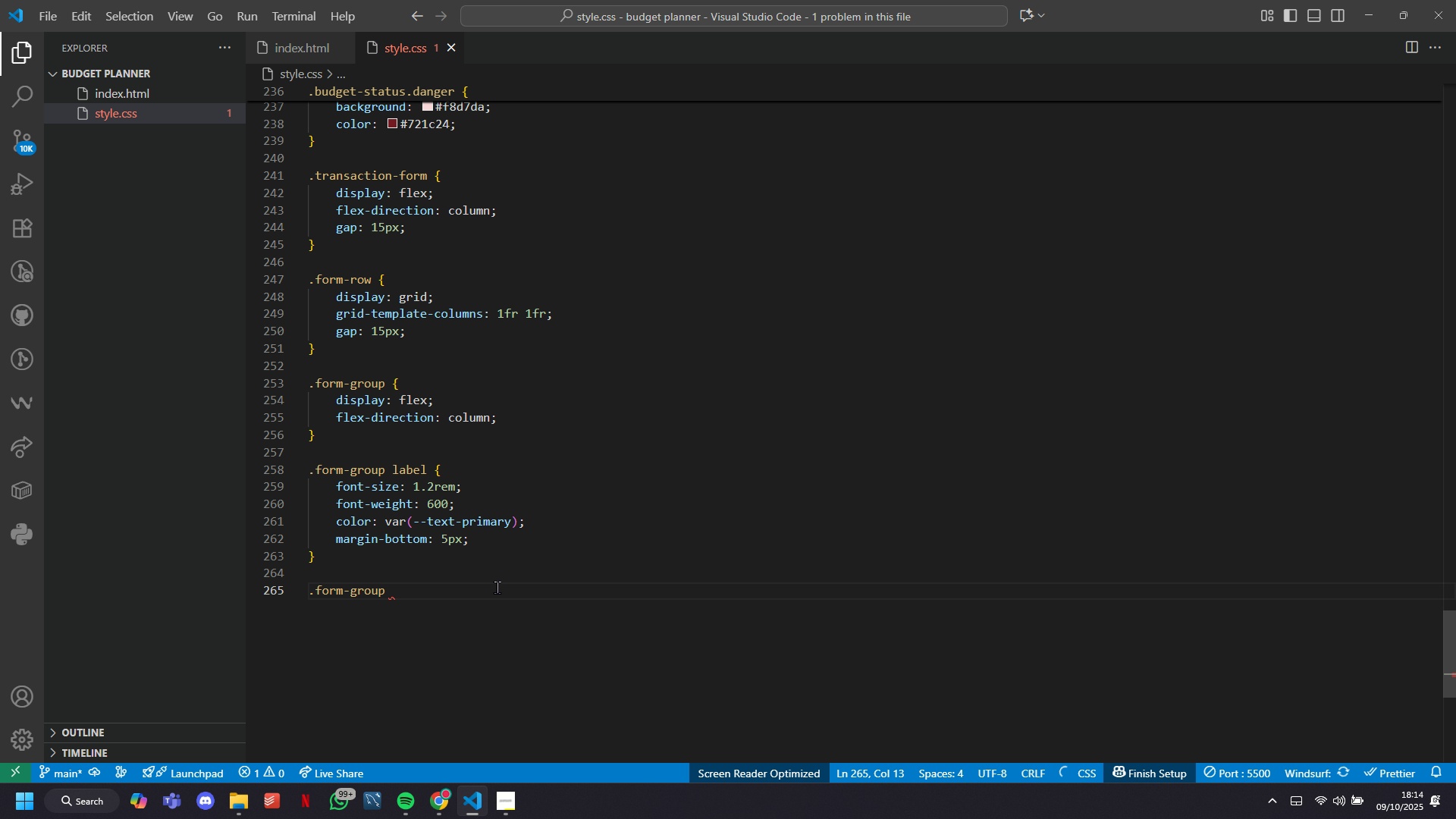 
key(Tab)
 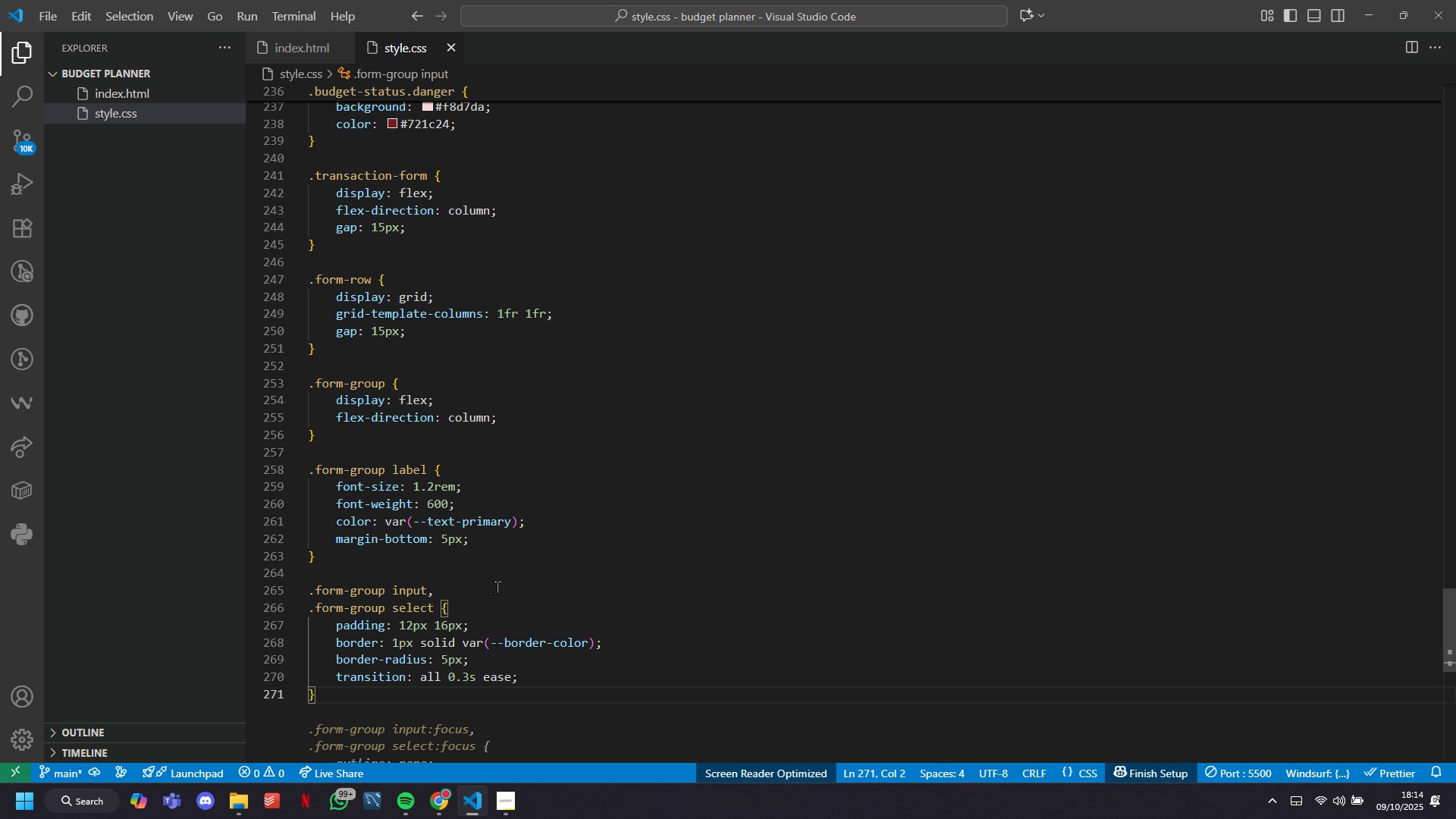 
key(ArrowDown)
 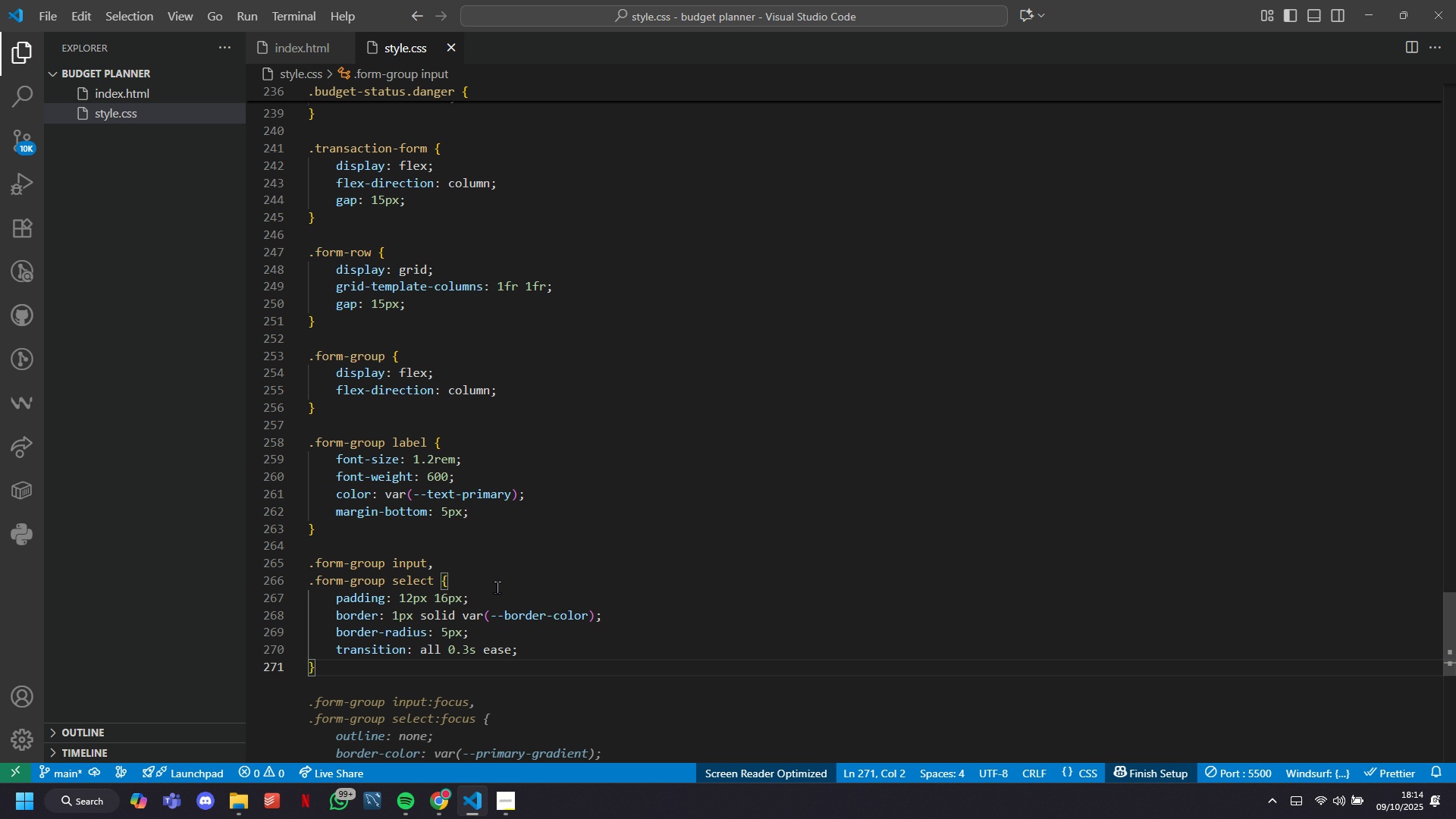 
key(ArrowUp)
 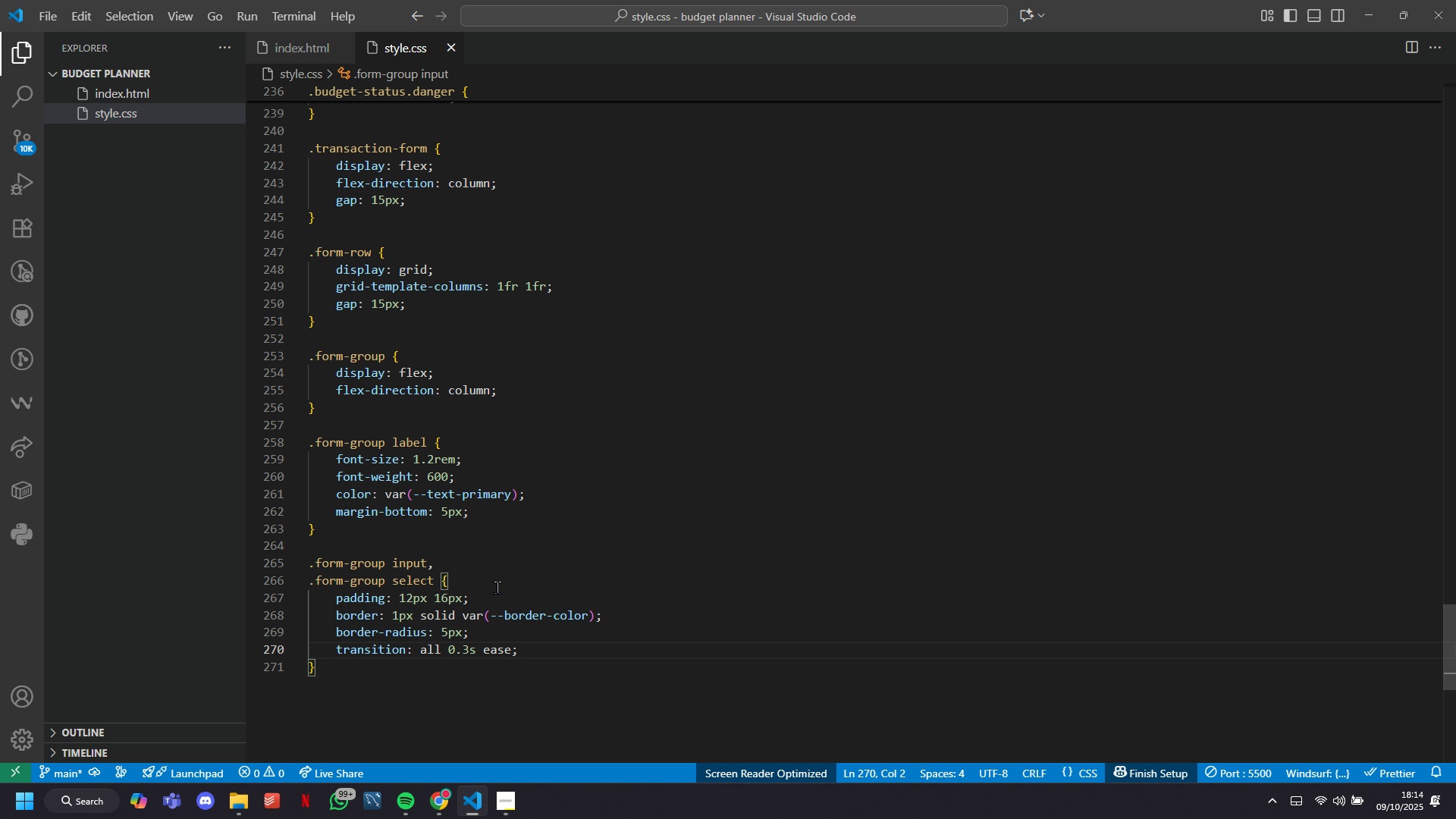 
key(ArrowLeft)
 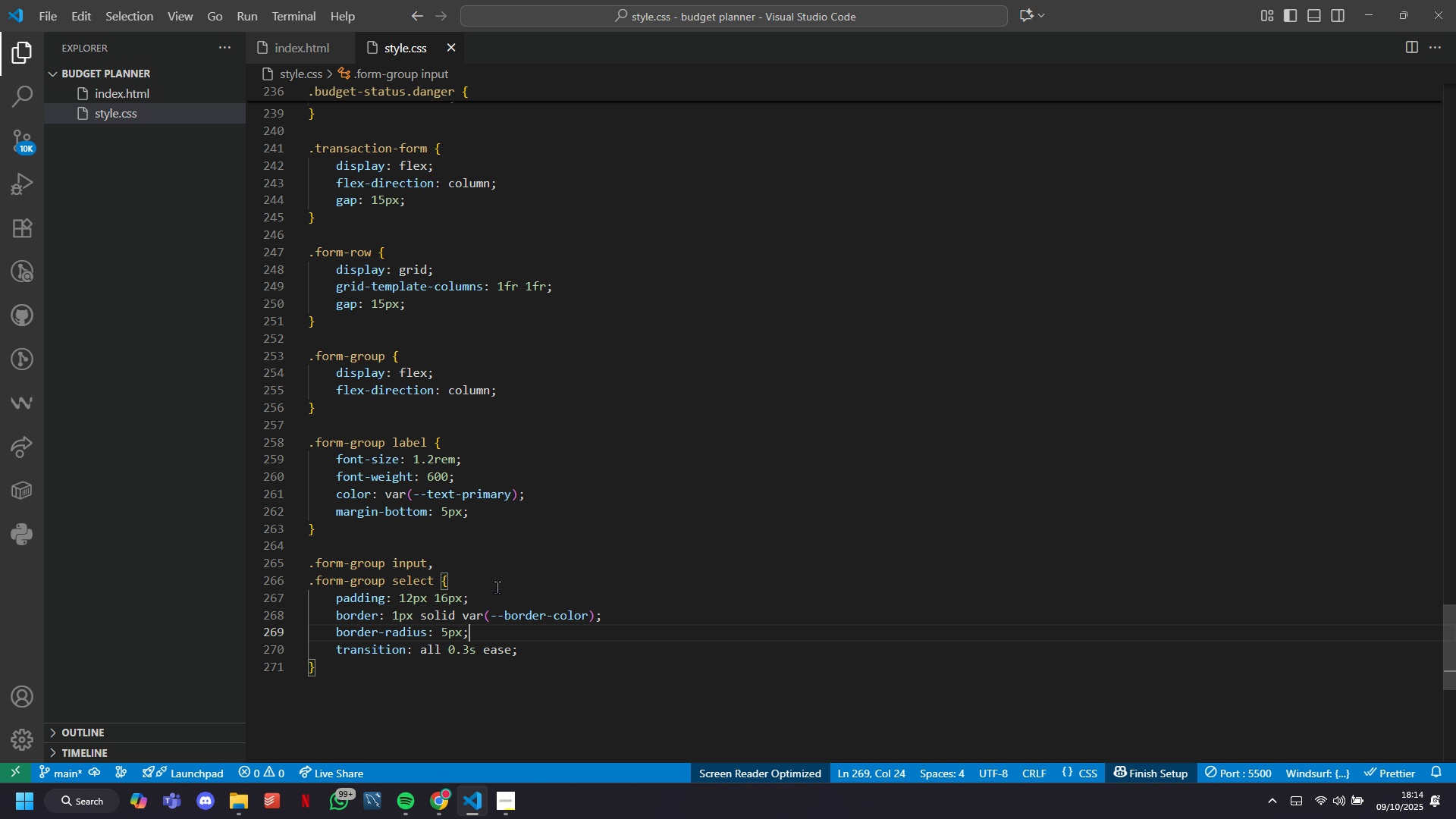 
key(ArrowLeft)
 